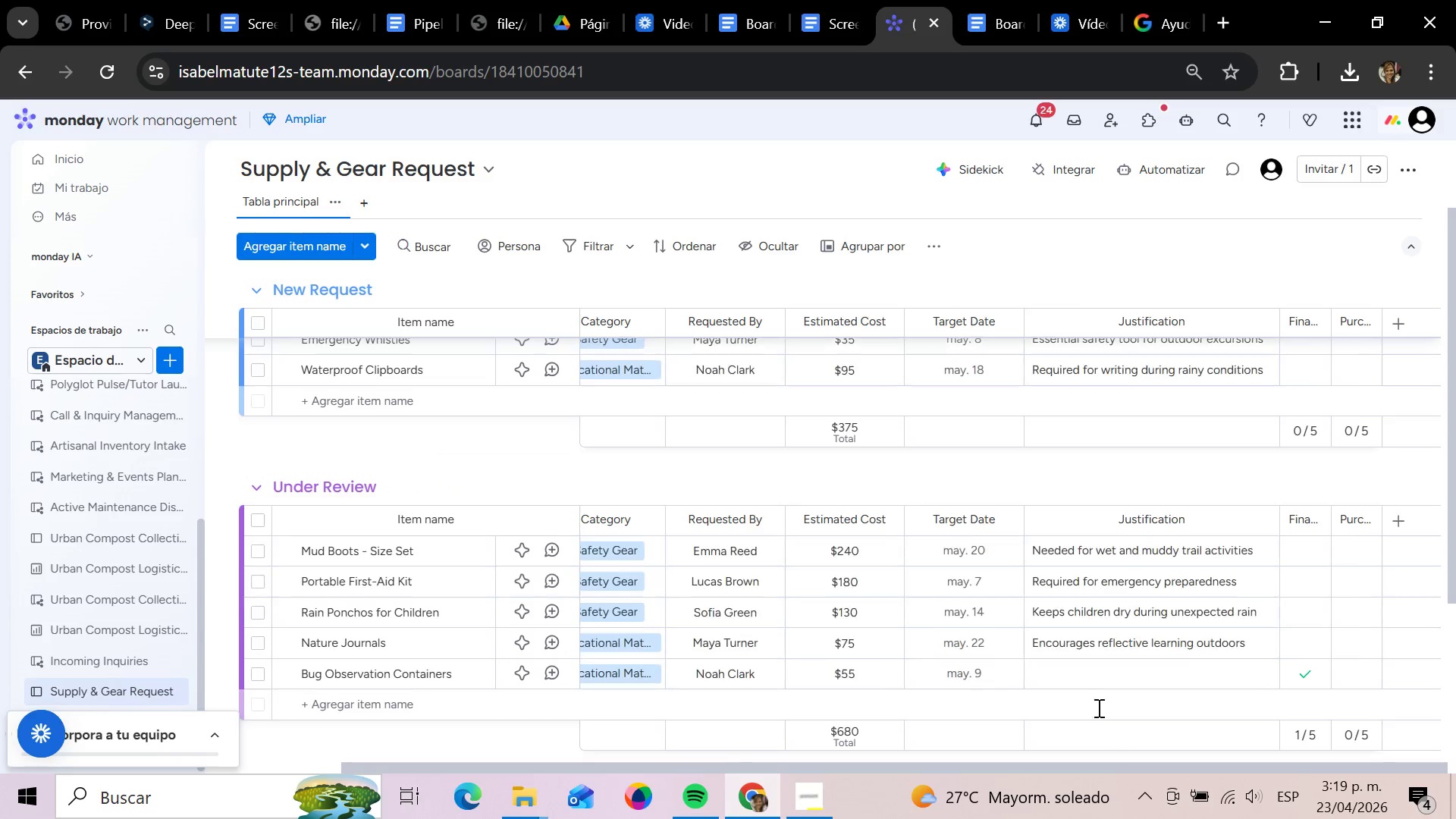 
left_click([1098, 684])
 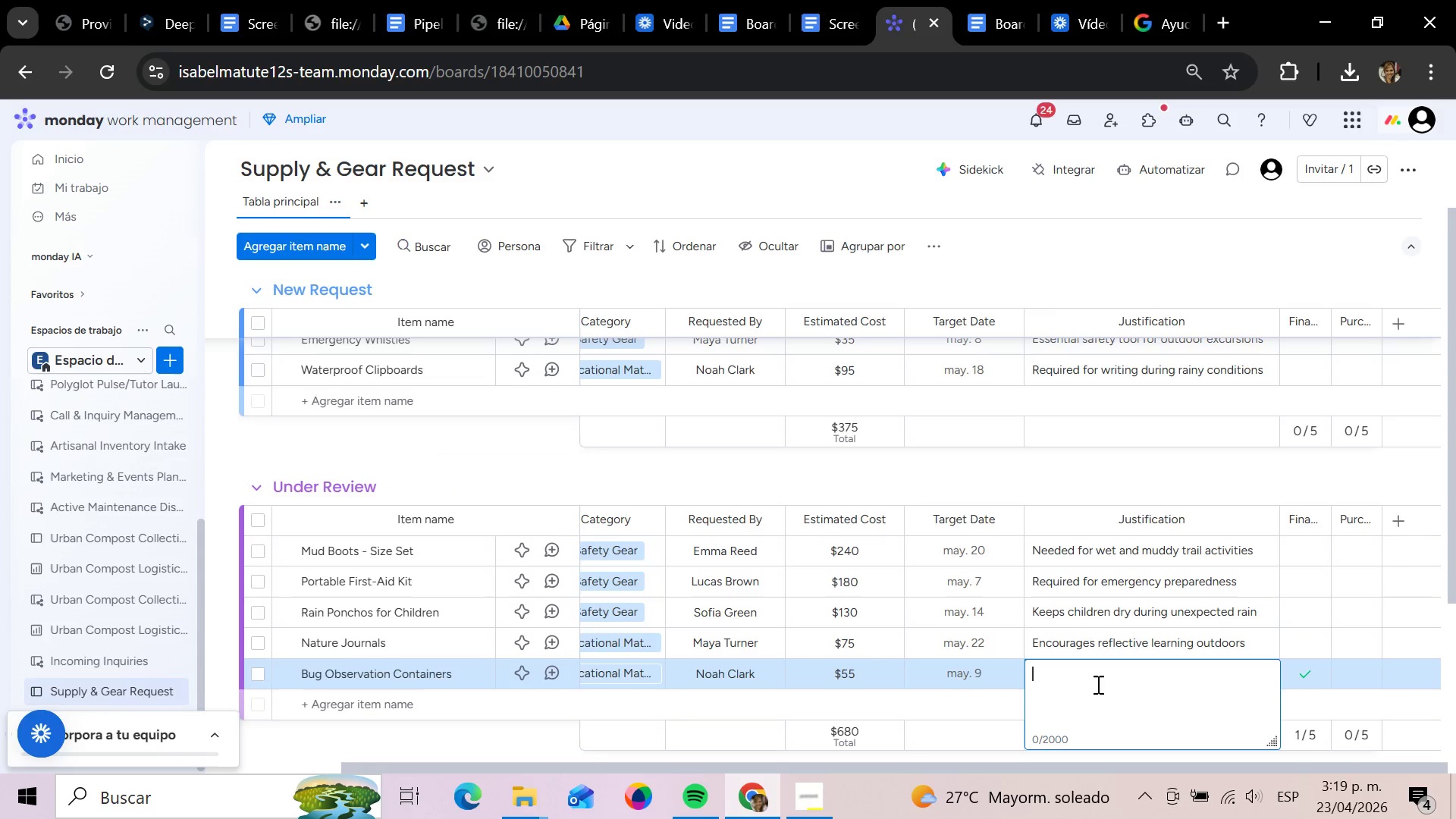 
type(Used for sale)
key(Backspace)
type(fe )
key(Backspace)
key(Backspace)
key(Backspace)
key(Backspace)
type(fe )
key(Backspace)
type(insect observation)
 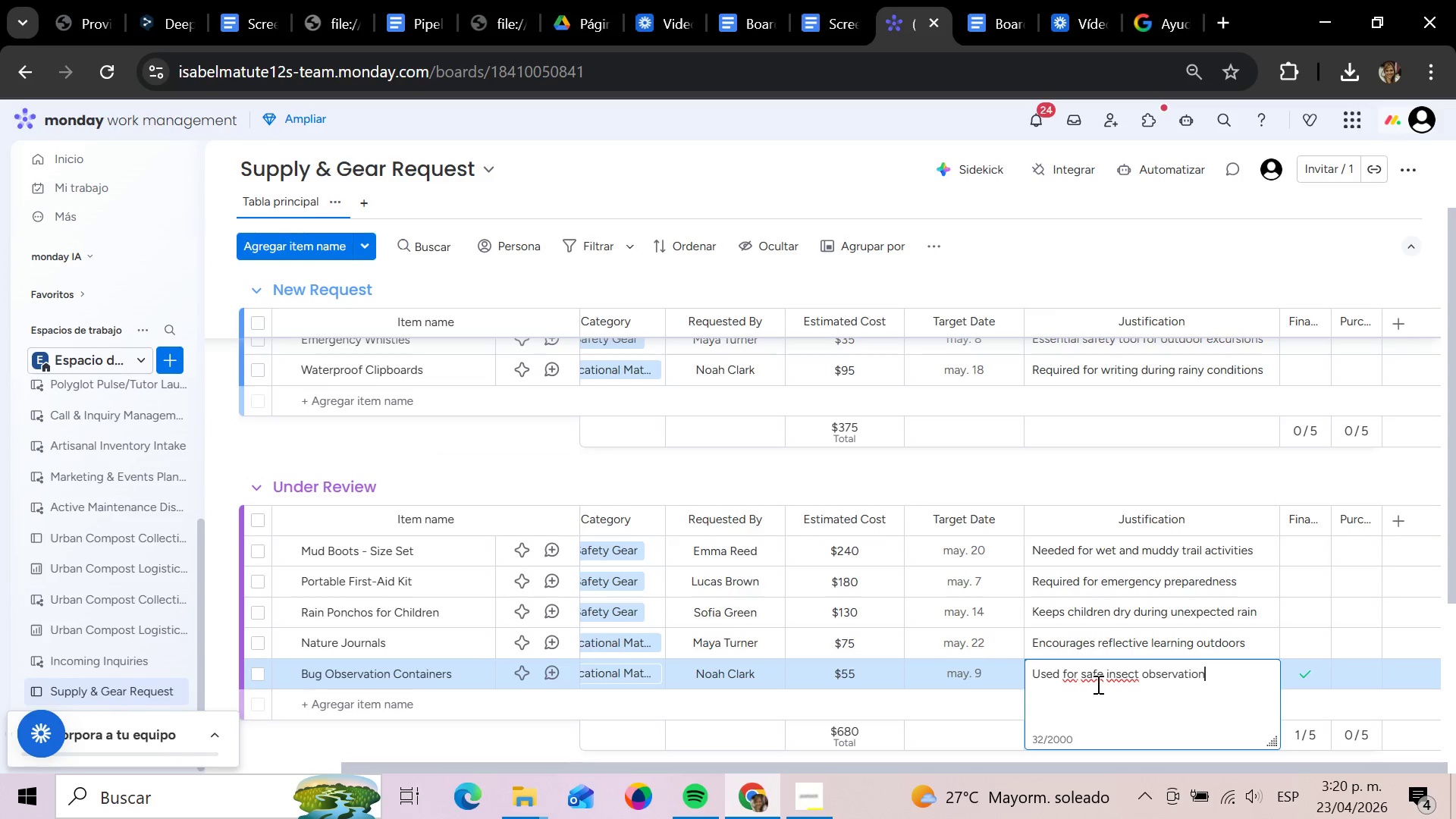 
key(Enter)
 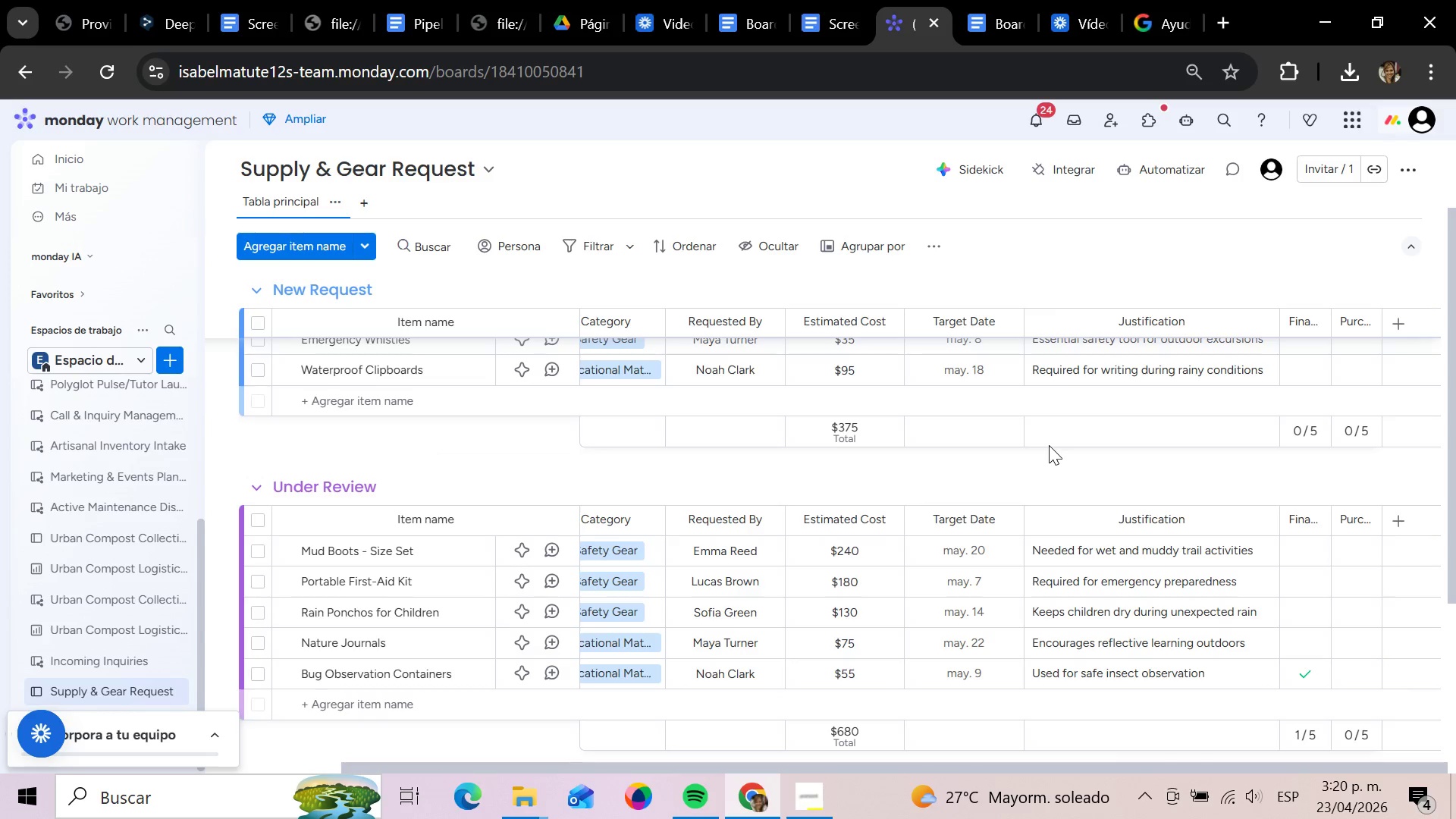 
scroll: coordinate [1175, 642], scroll_direction: down, amount: 4.0
 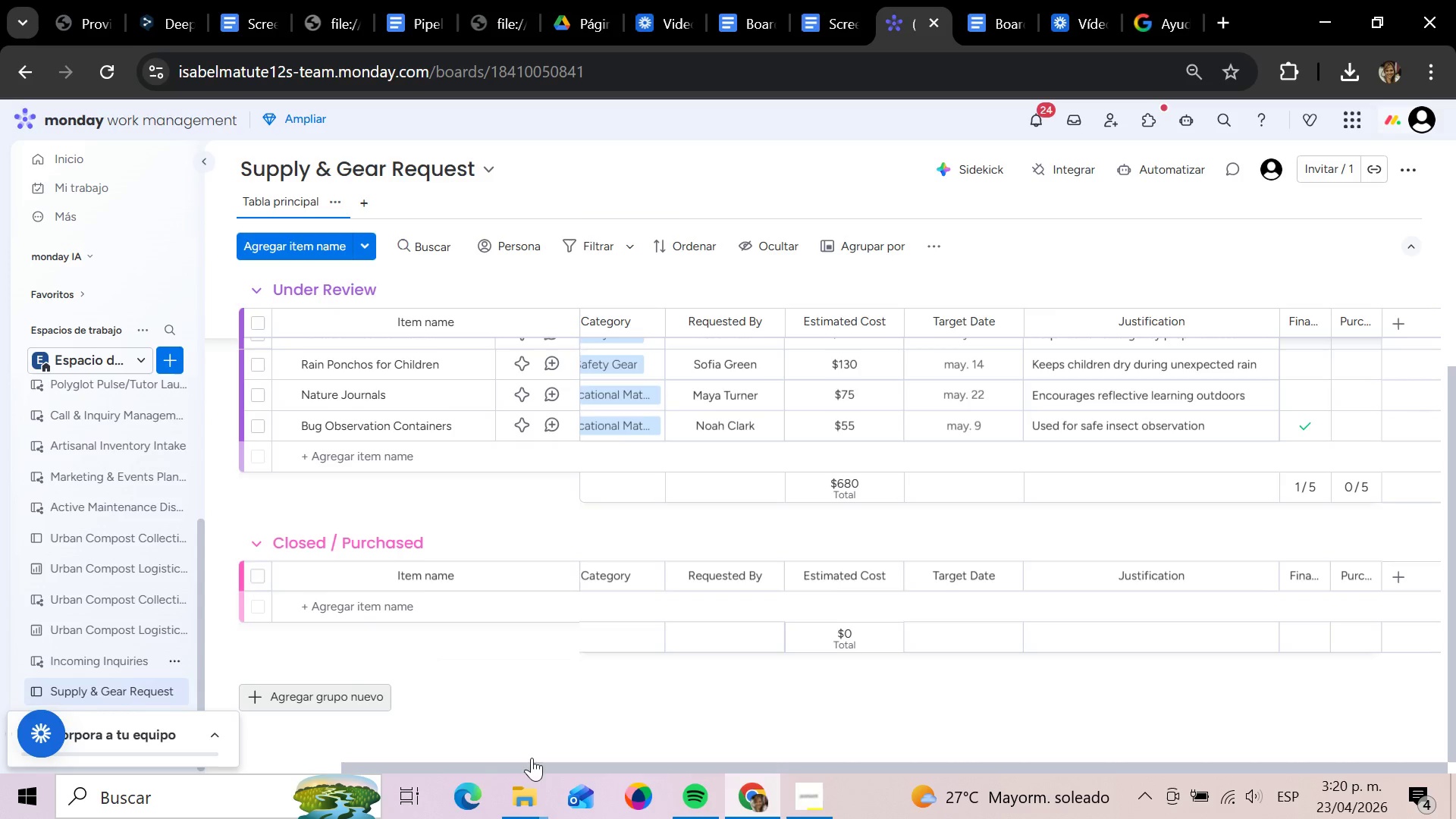 
left_click_drag(start_coordinate=[537, 764], to_coordinate=[0, 711])
 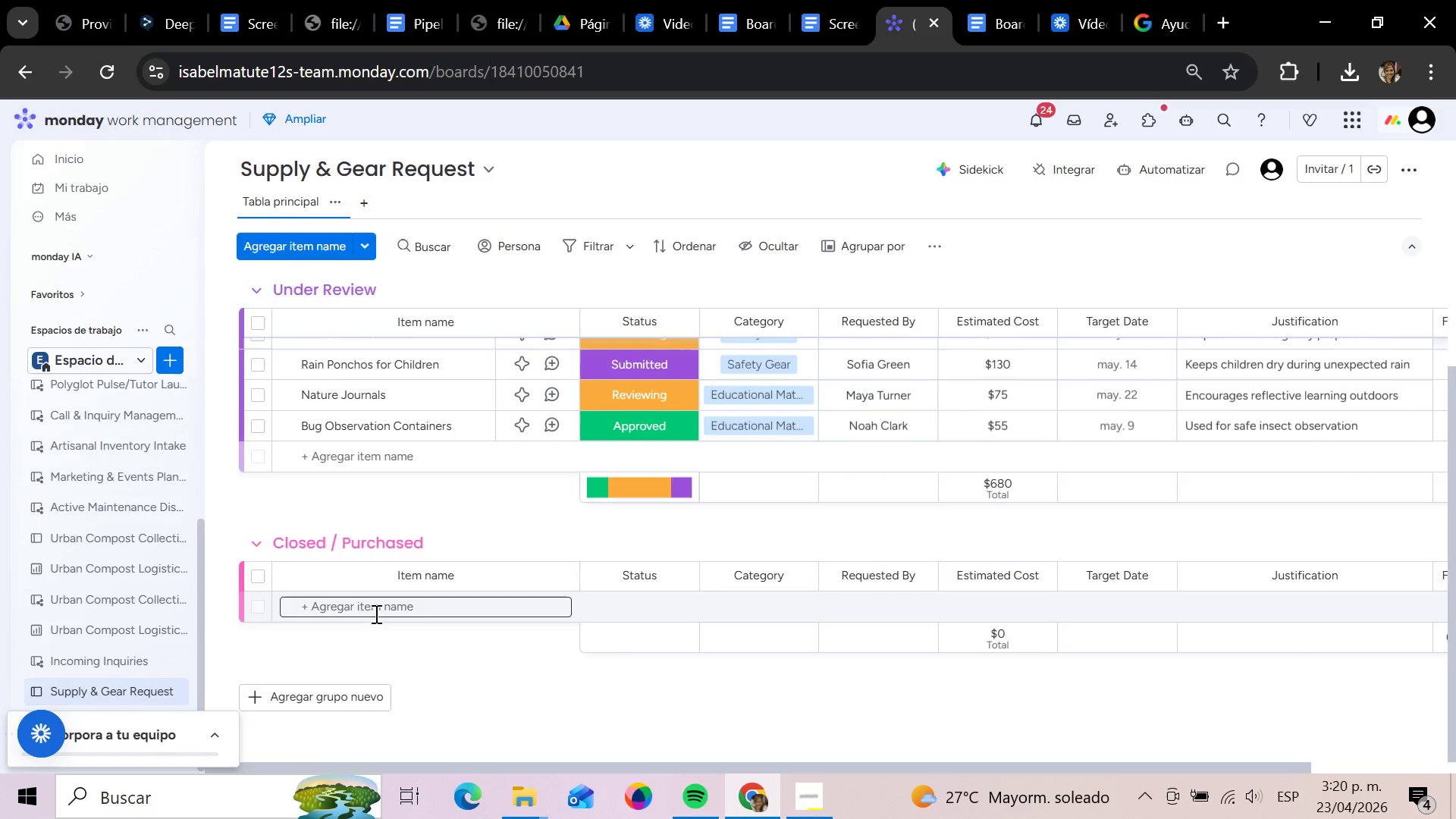 
left_click([366, 608])
 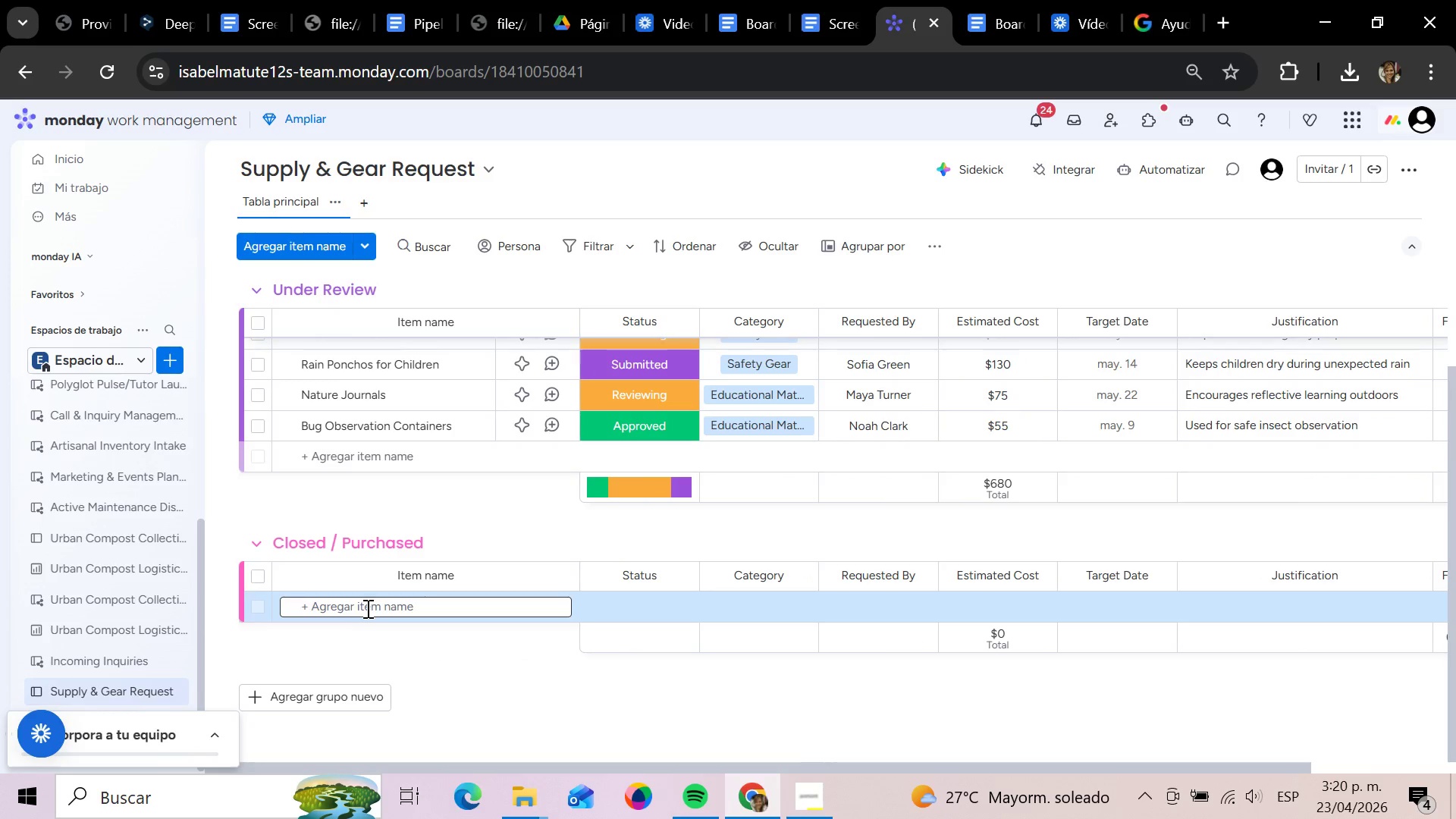 
wait(5.34)
 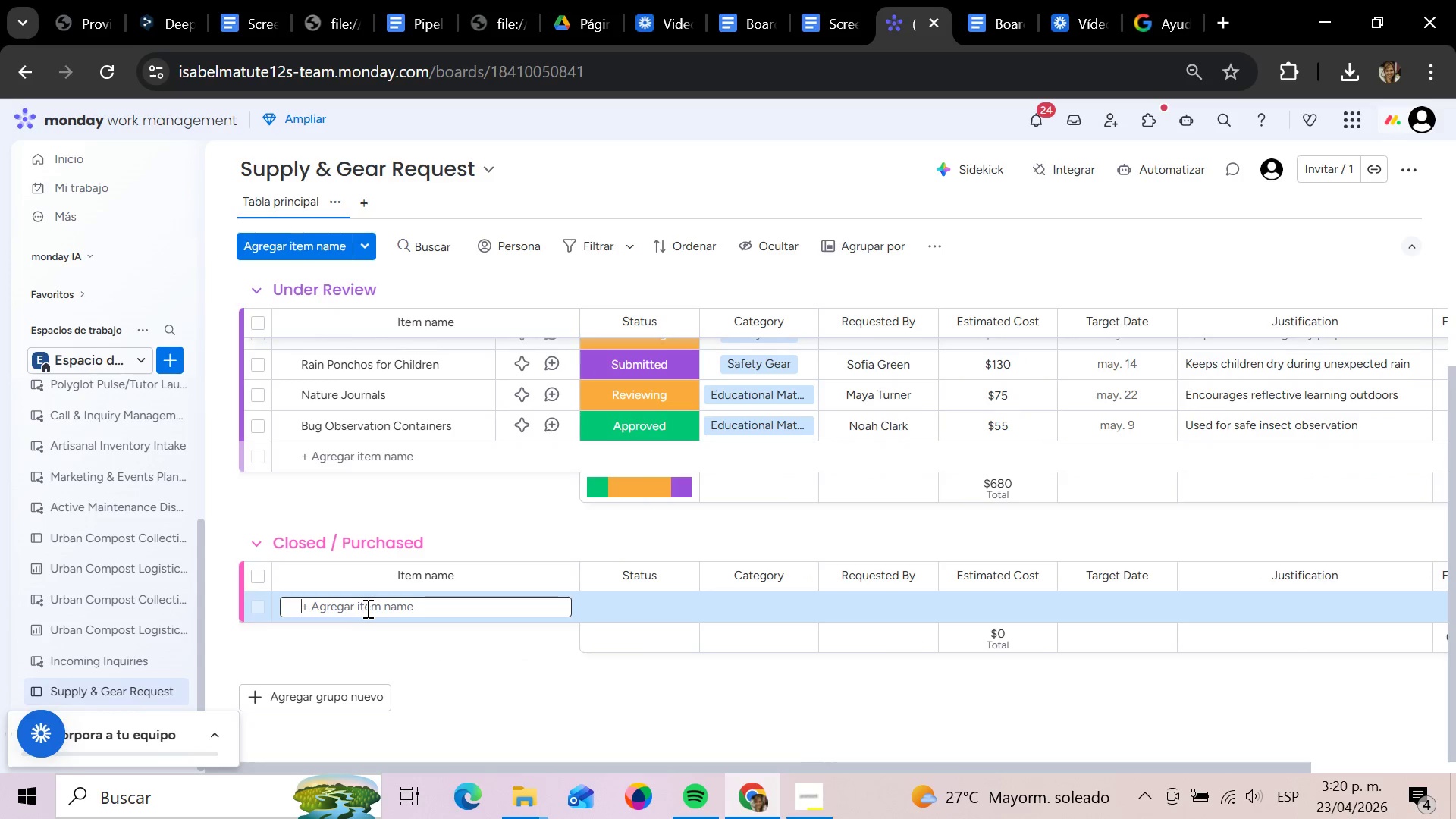 
type(Reflective Safety Be)
key(Backspace)
key(Backspace)
type(ve)
key(Backspace)
key(Backspace)
type(Vests)
 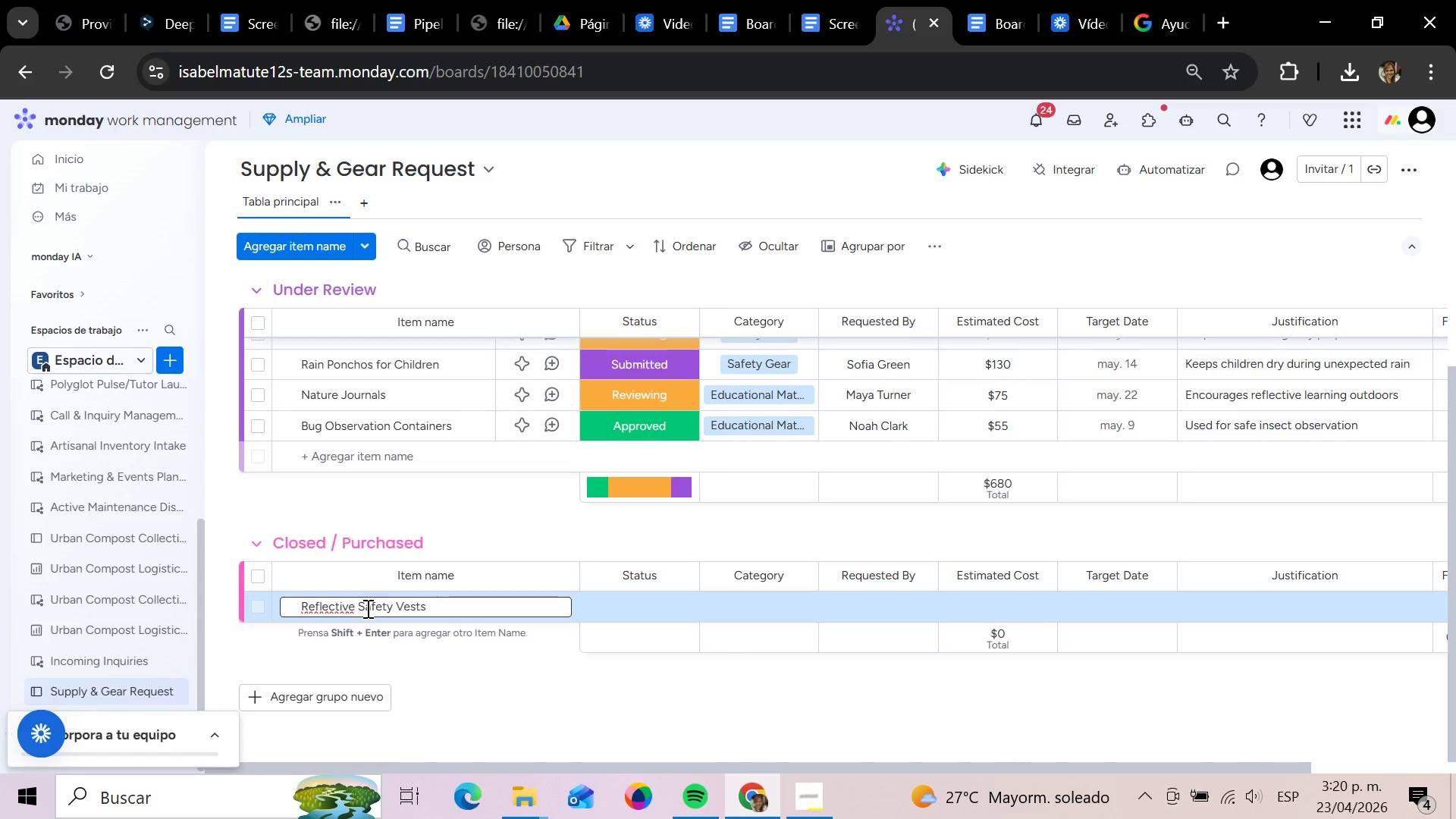 
key(Shift+Enter)
 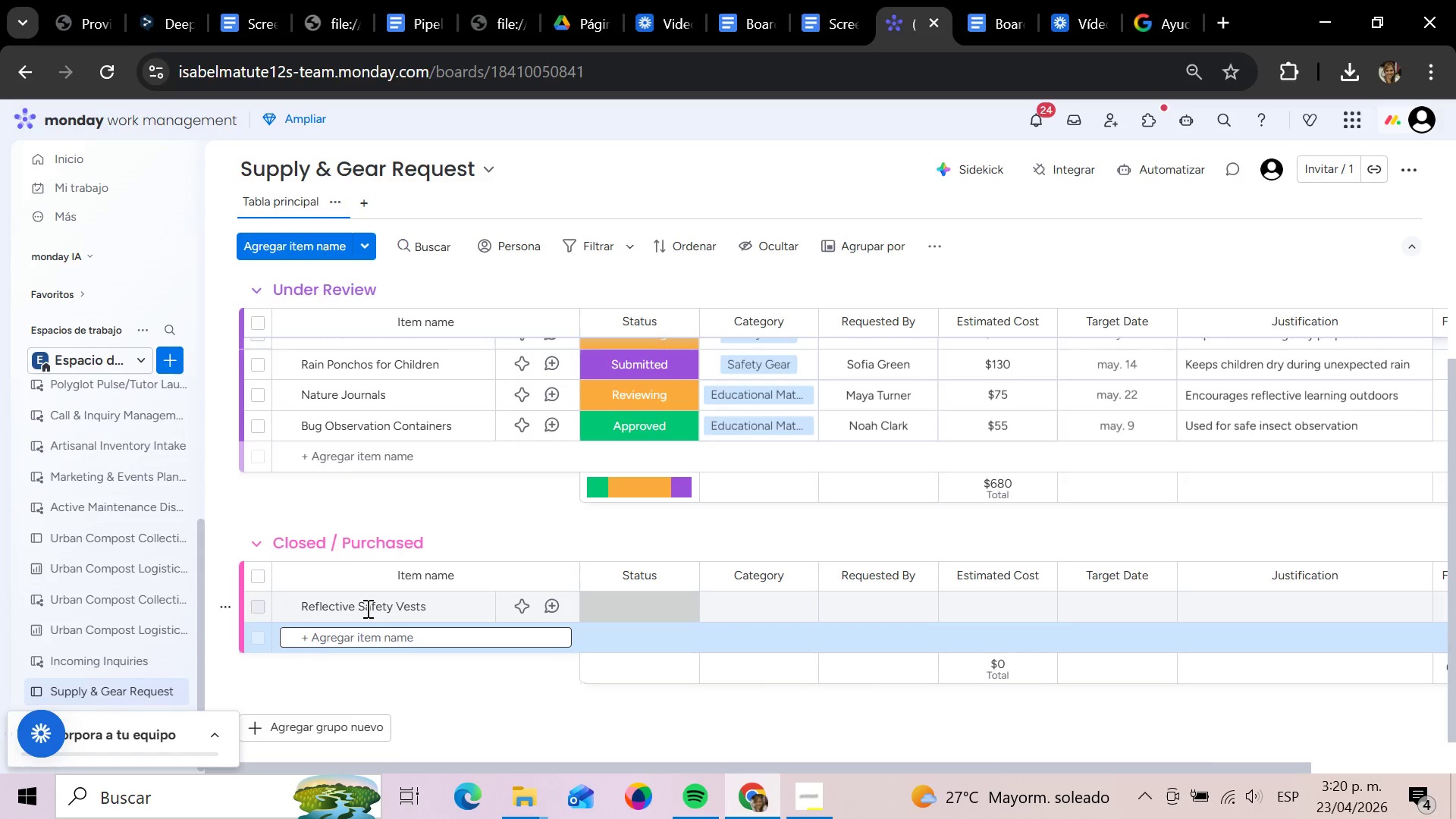 
type(Forest Trail Rope Markers)
 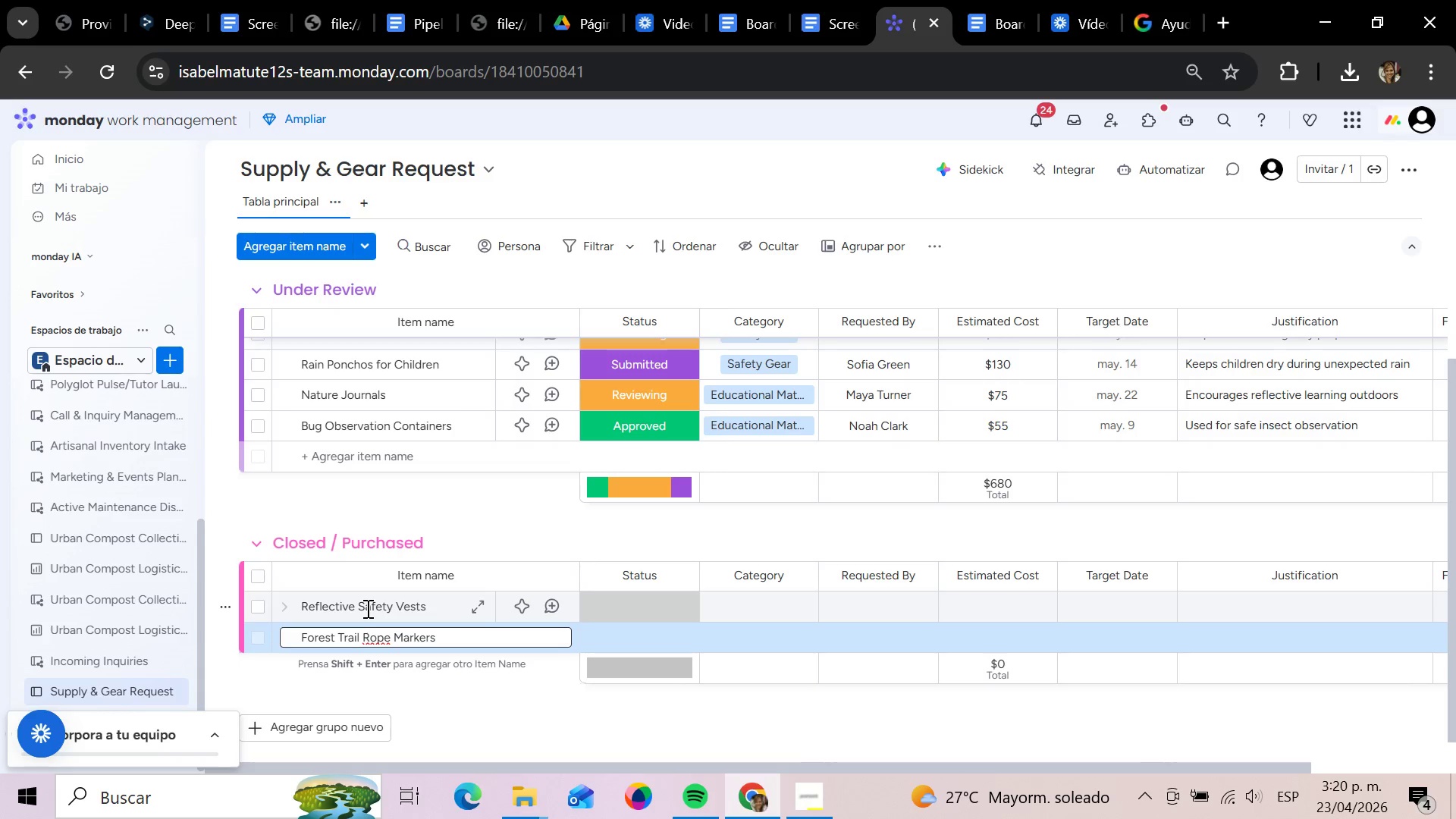 
key(Shift+Enter)
 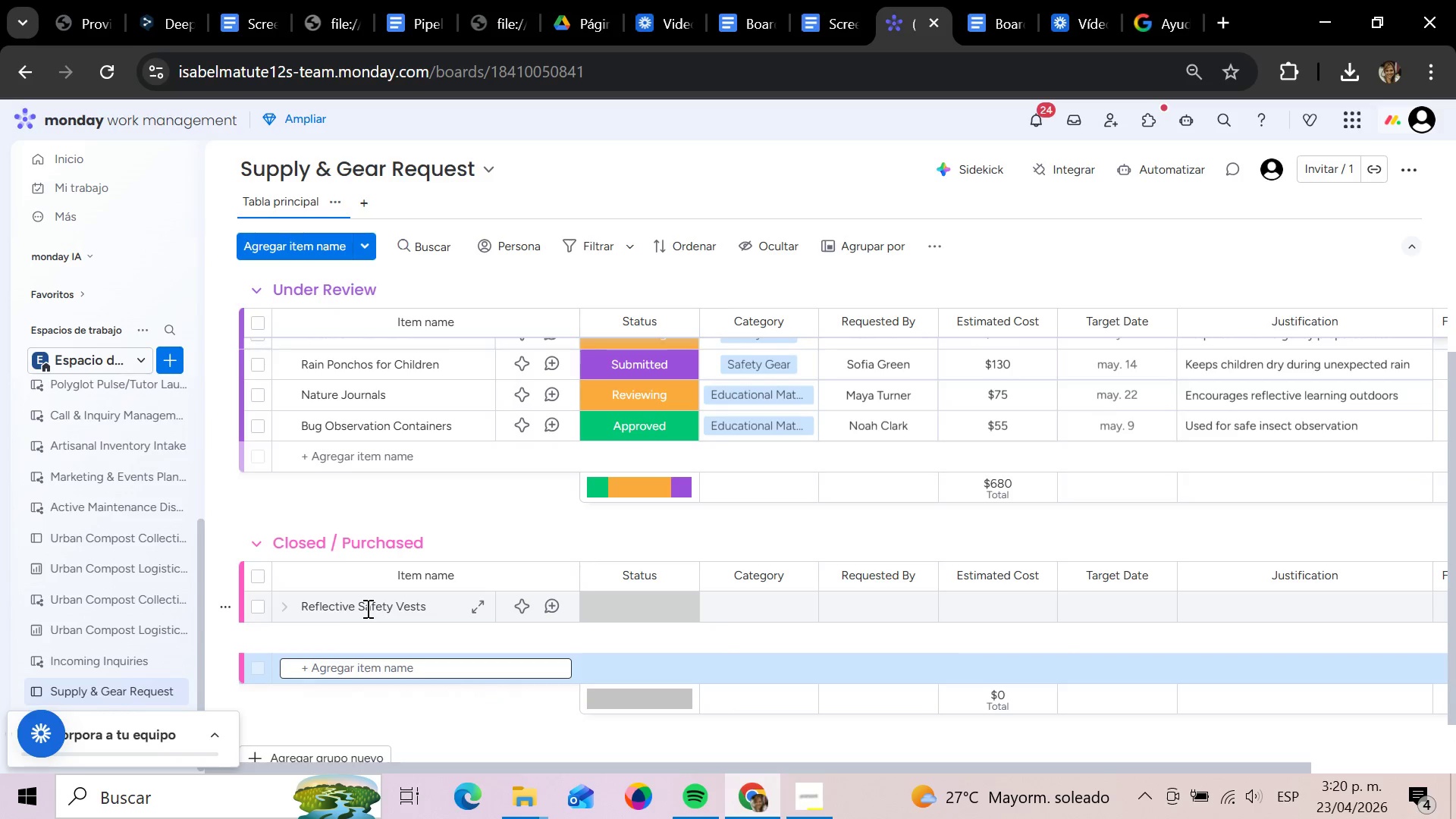 
type(Reusable Water Jugs)
 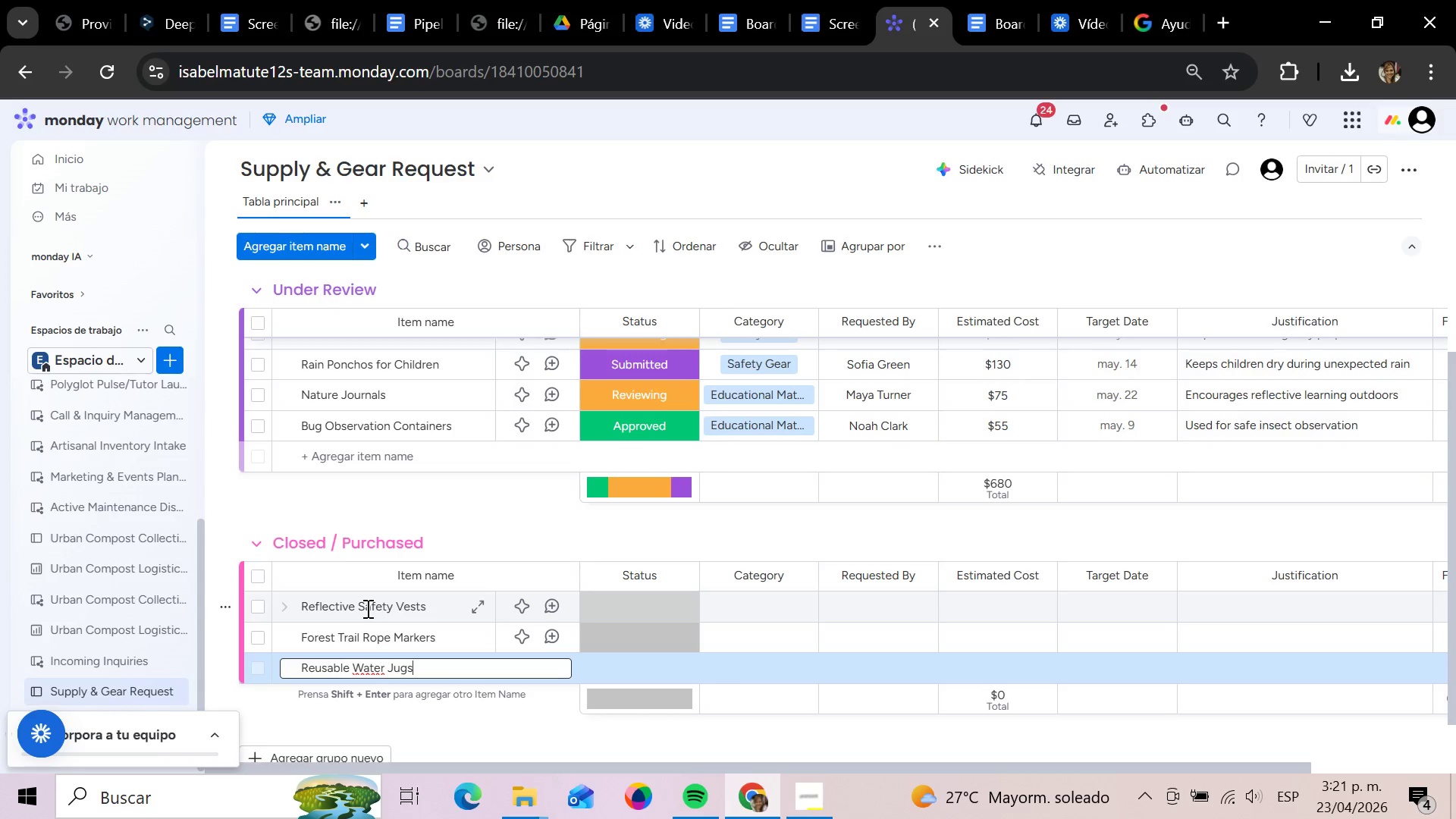 
key(Shift+Enter)
 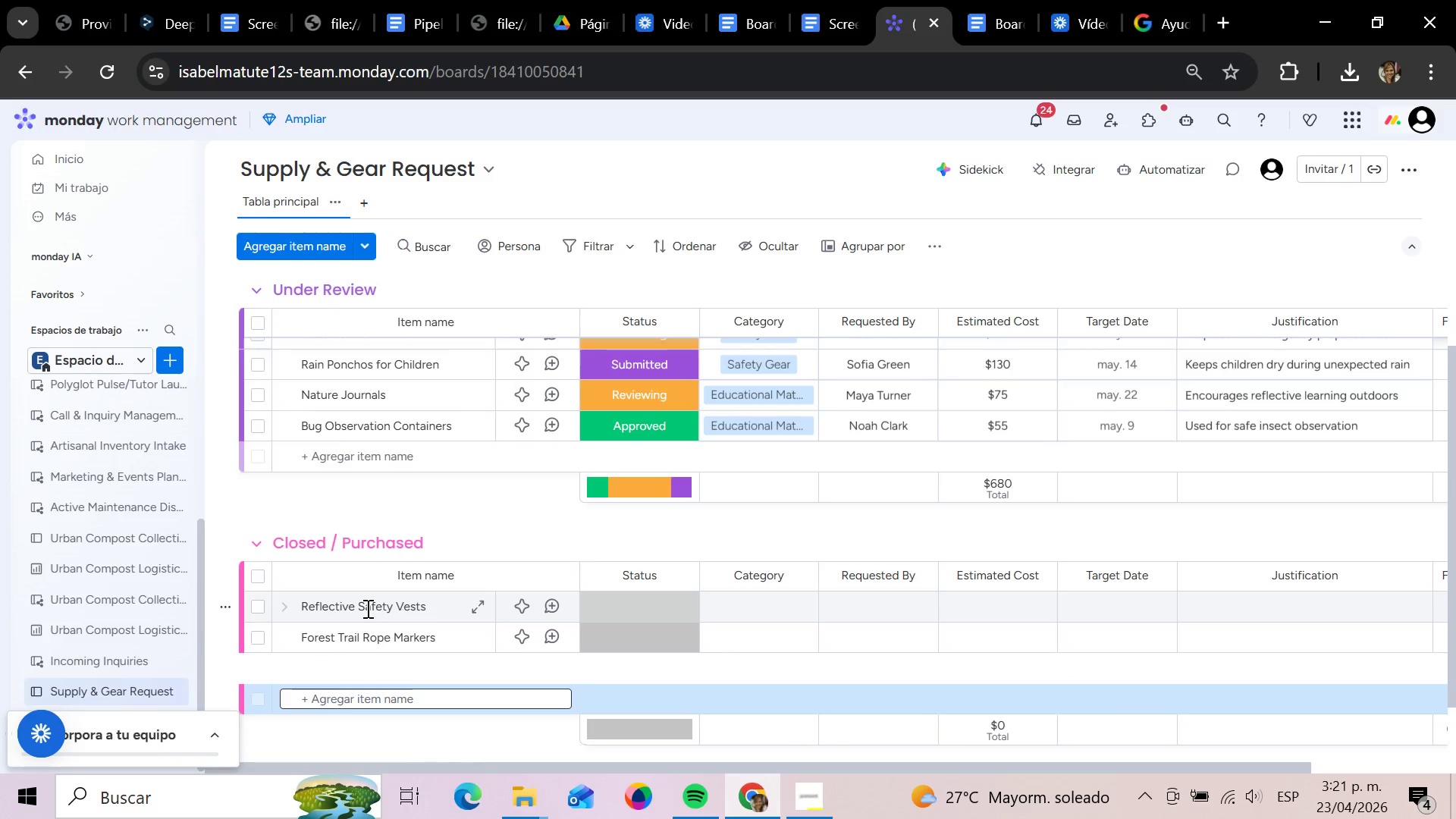 
type(Outdor)
key(Backspace)
type(or Storage Totes)
 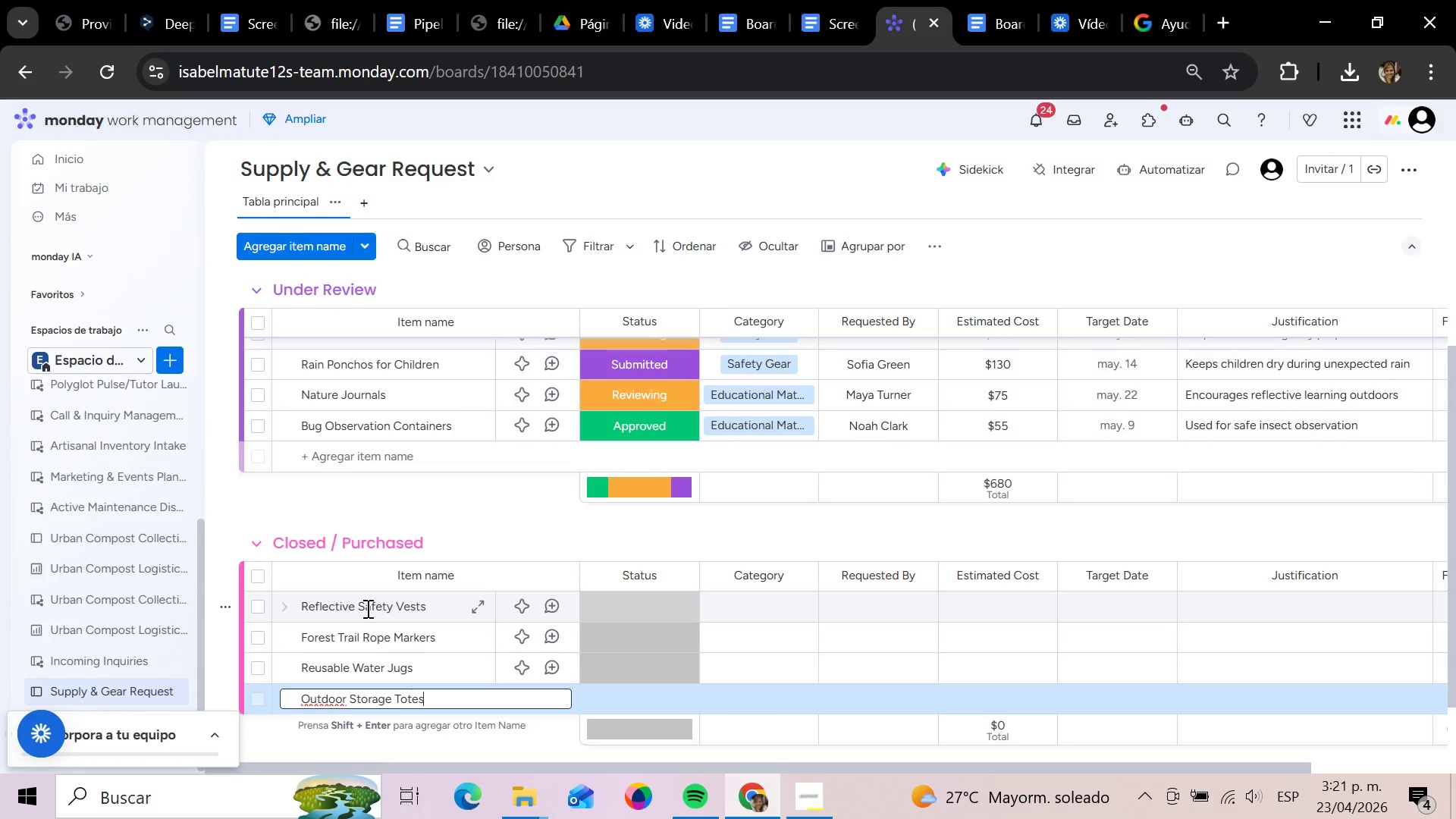 
key(Shift+Enter)
 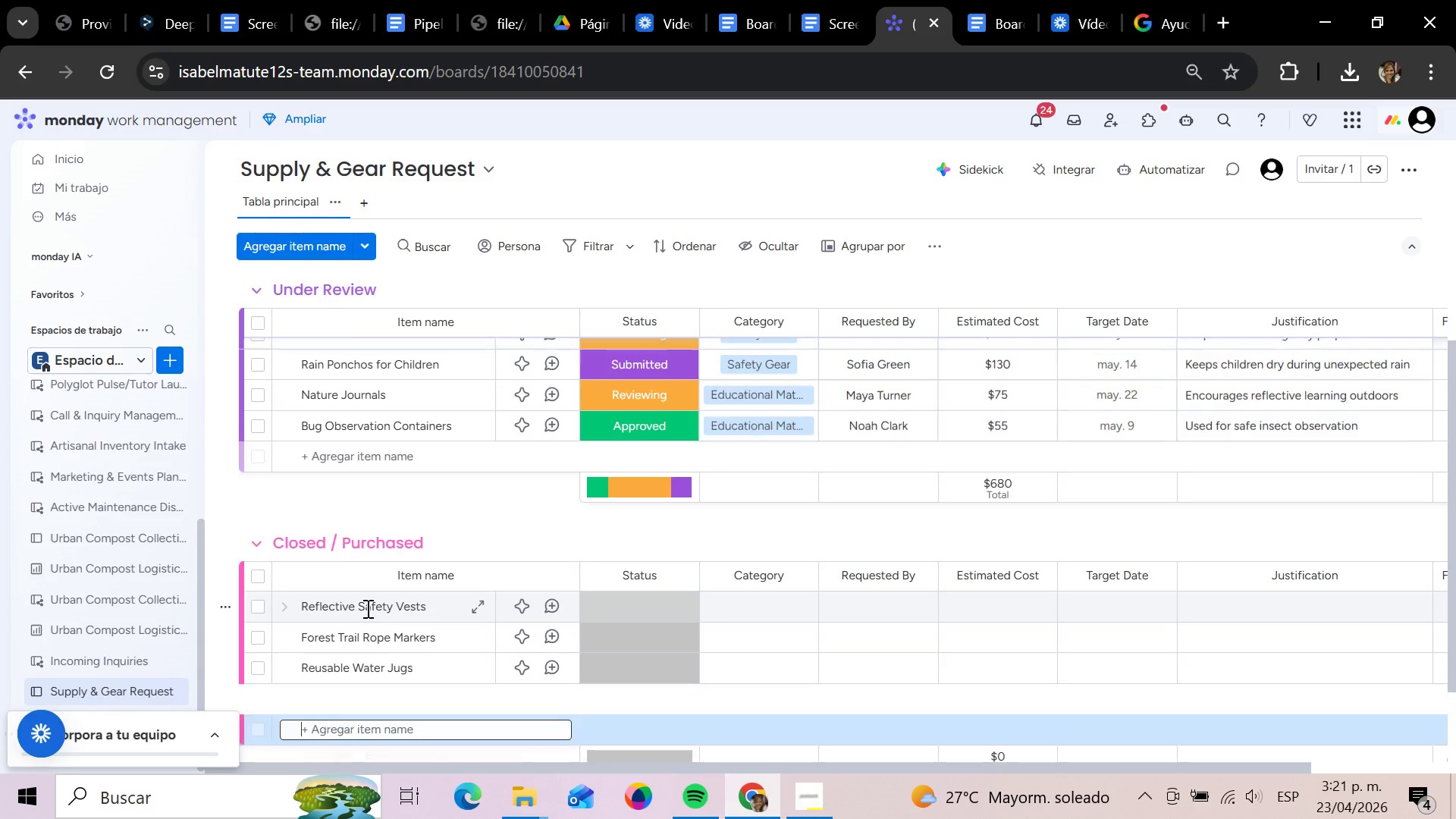 
type(Weatherproof Backpacks)
 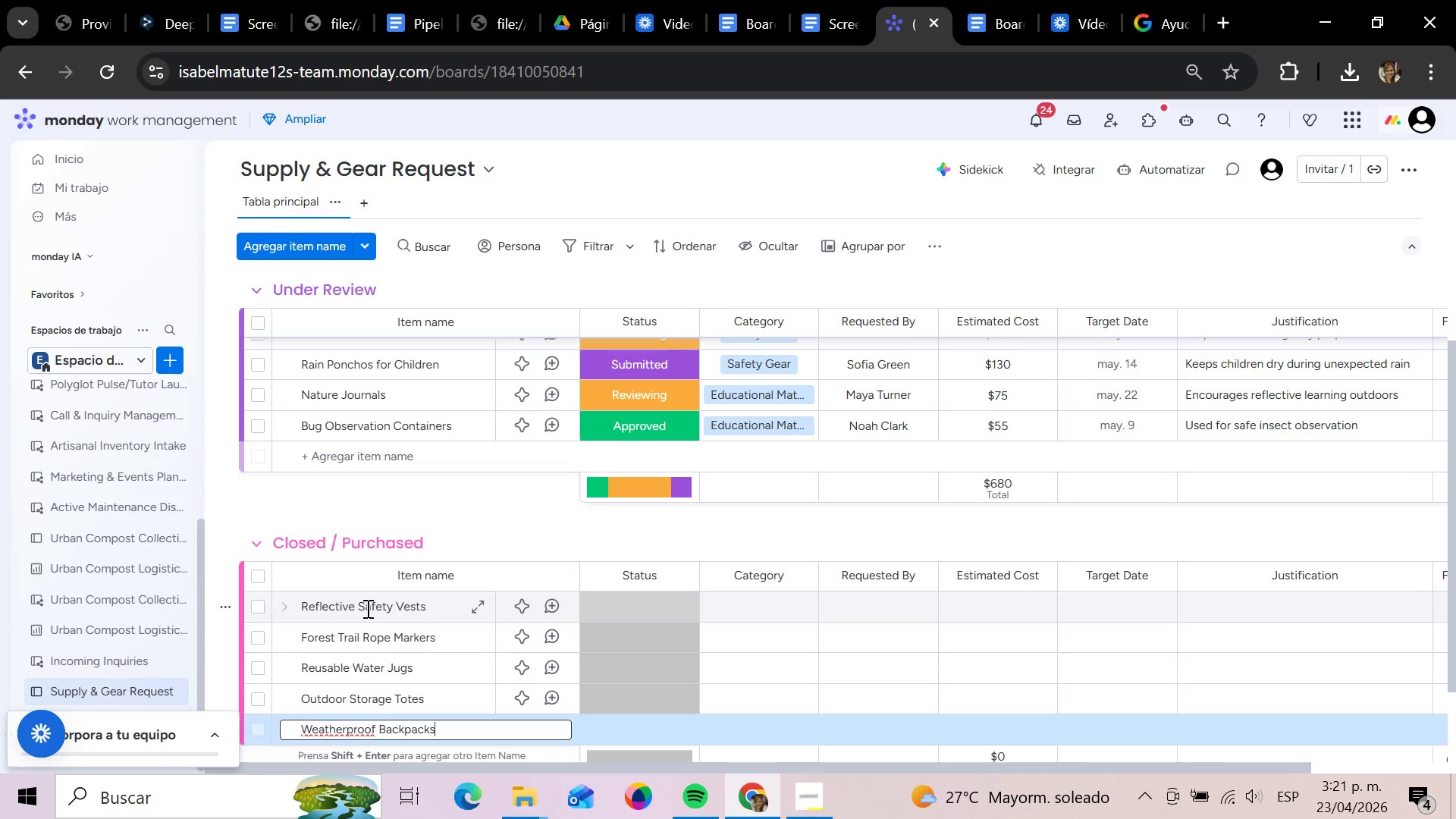 
key(Enter)
 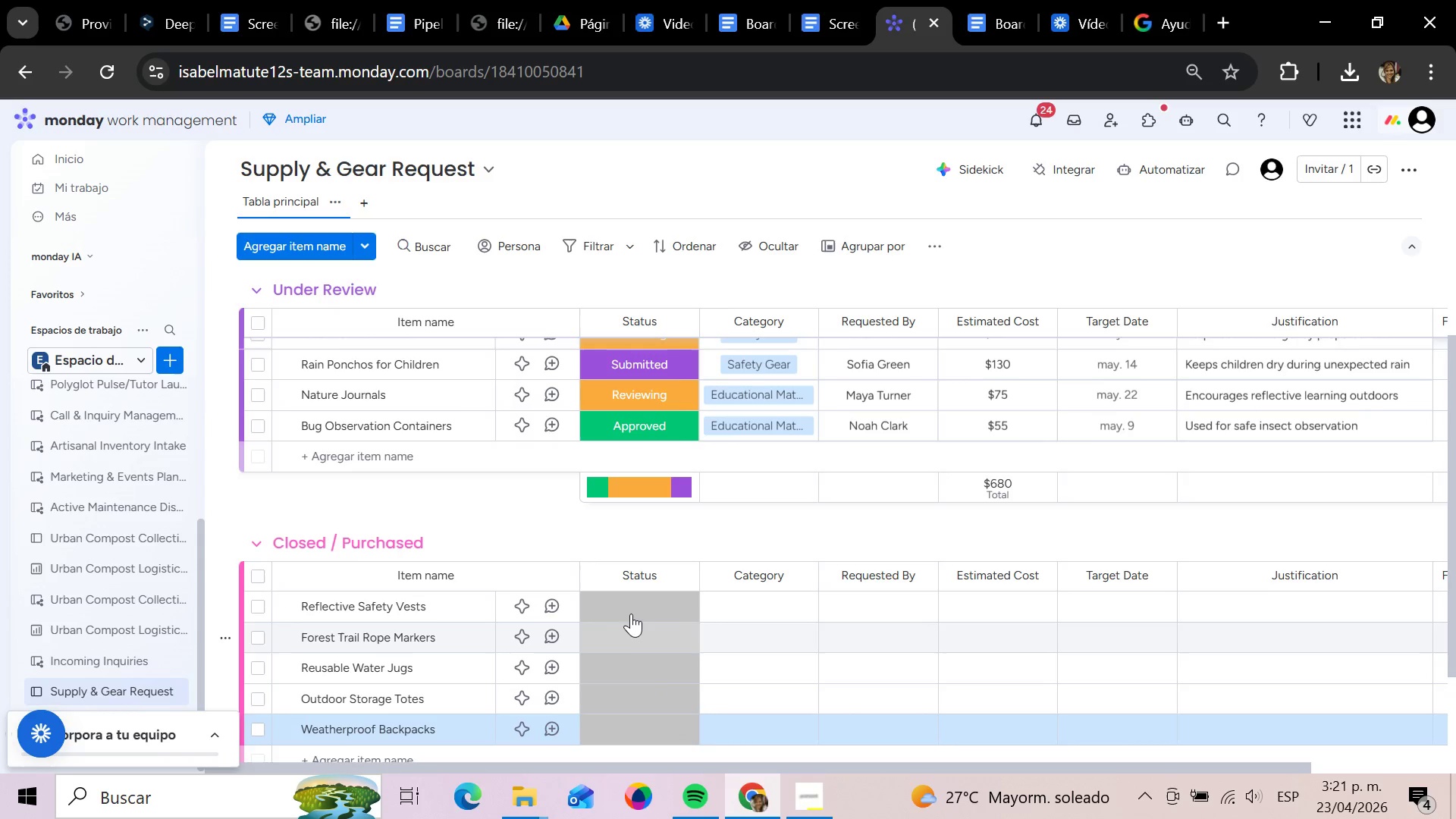 
left_click([634, 600])
 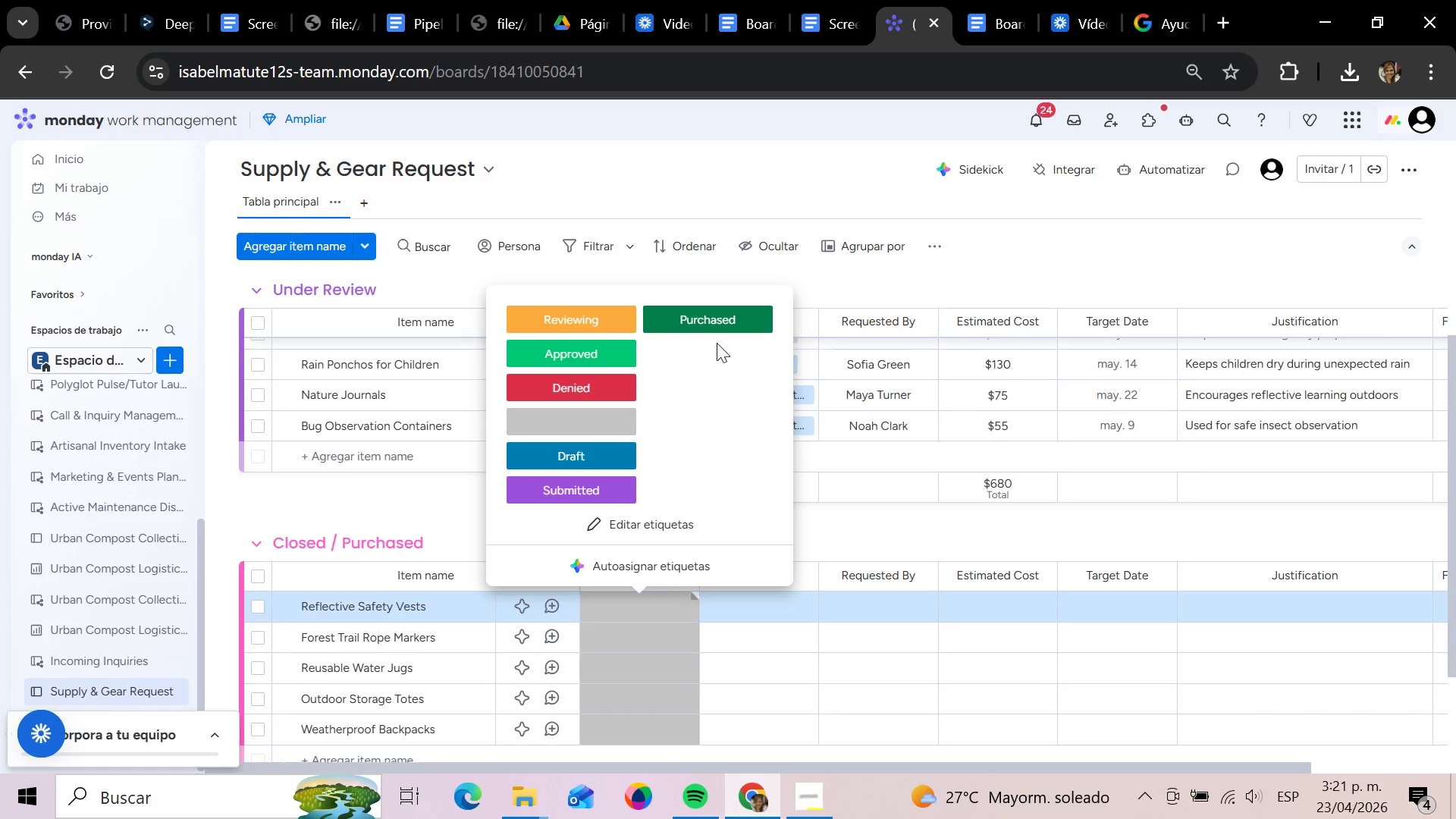 
left_click([689, 324])
 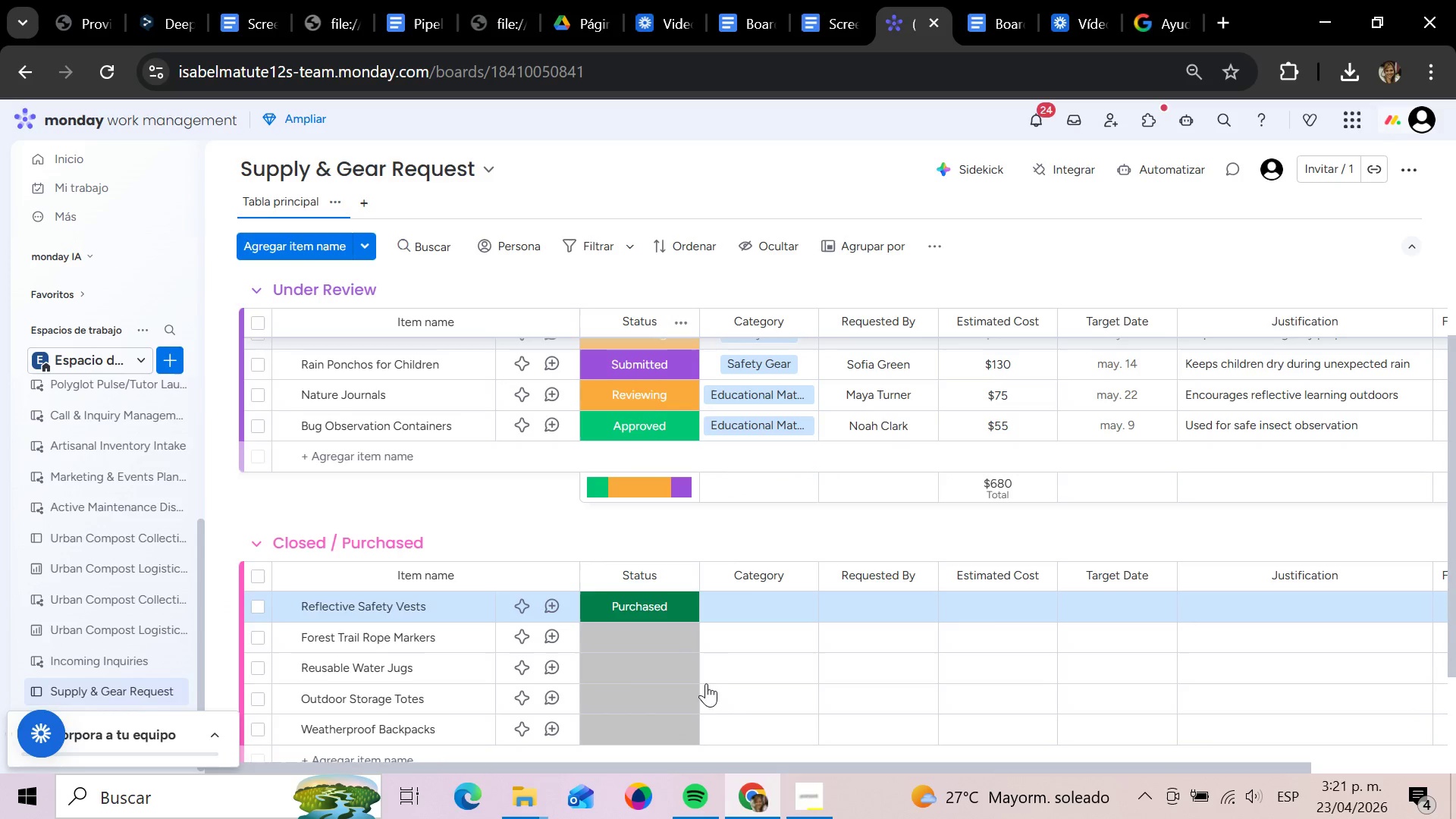 
mouse_move([655, 617])
 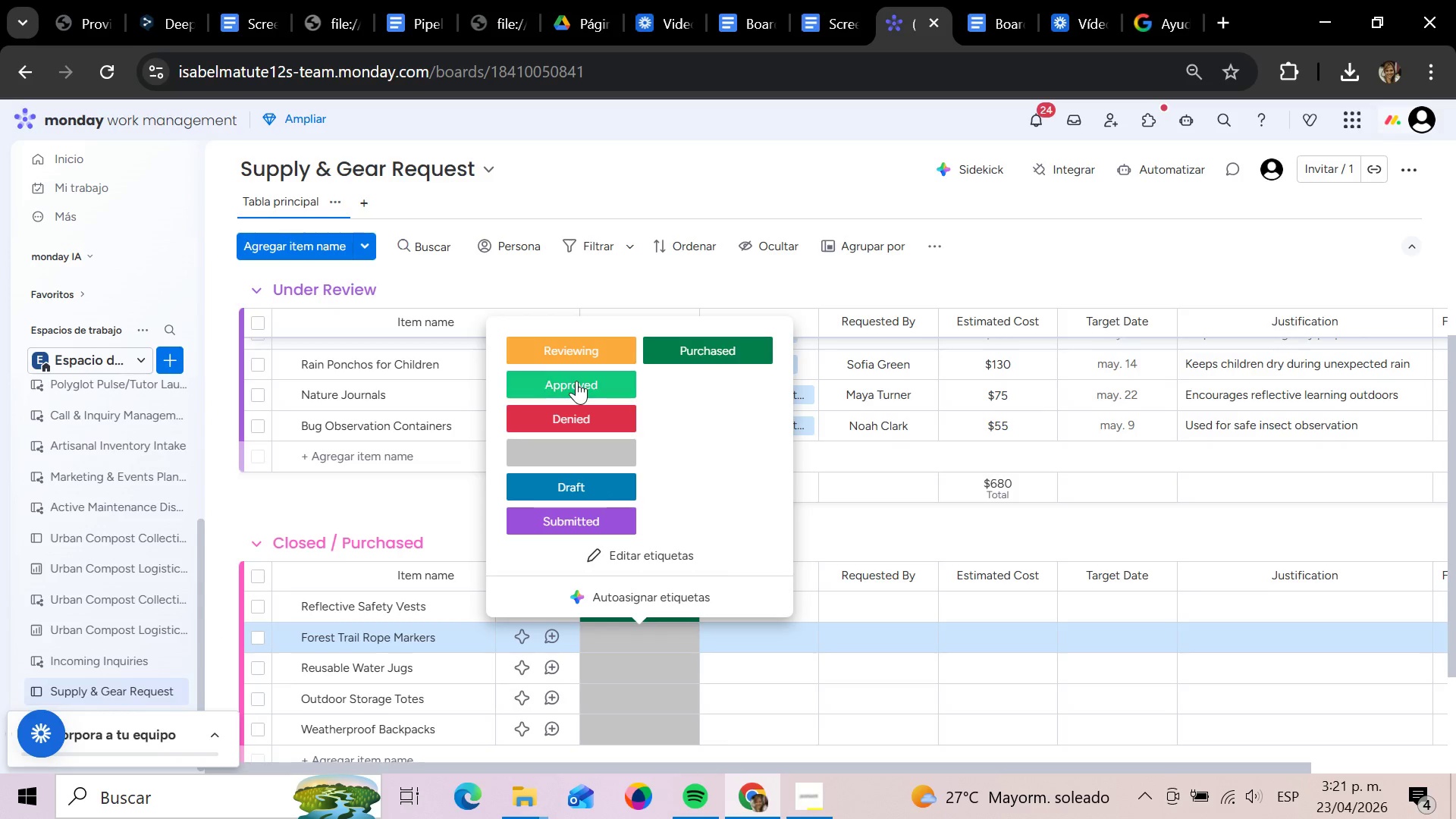 
left_click([576, 381])
 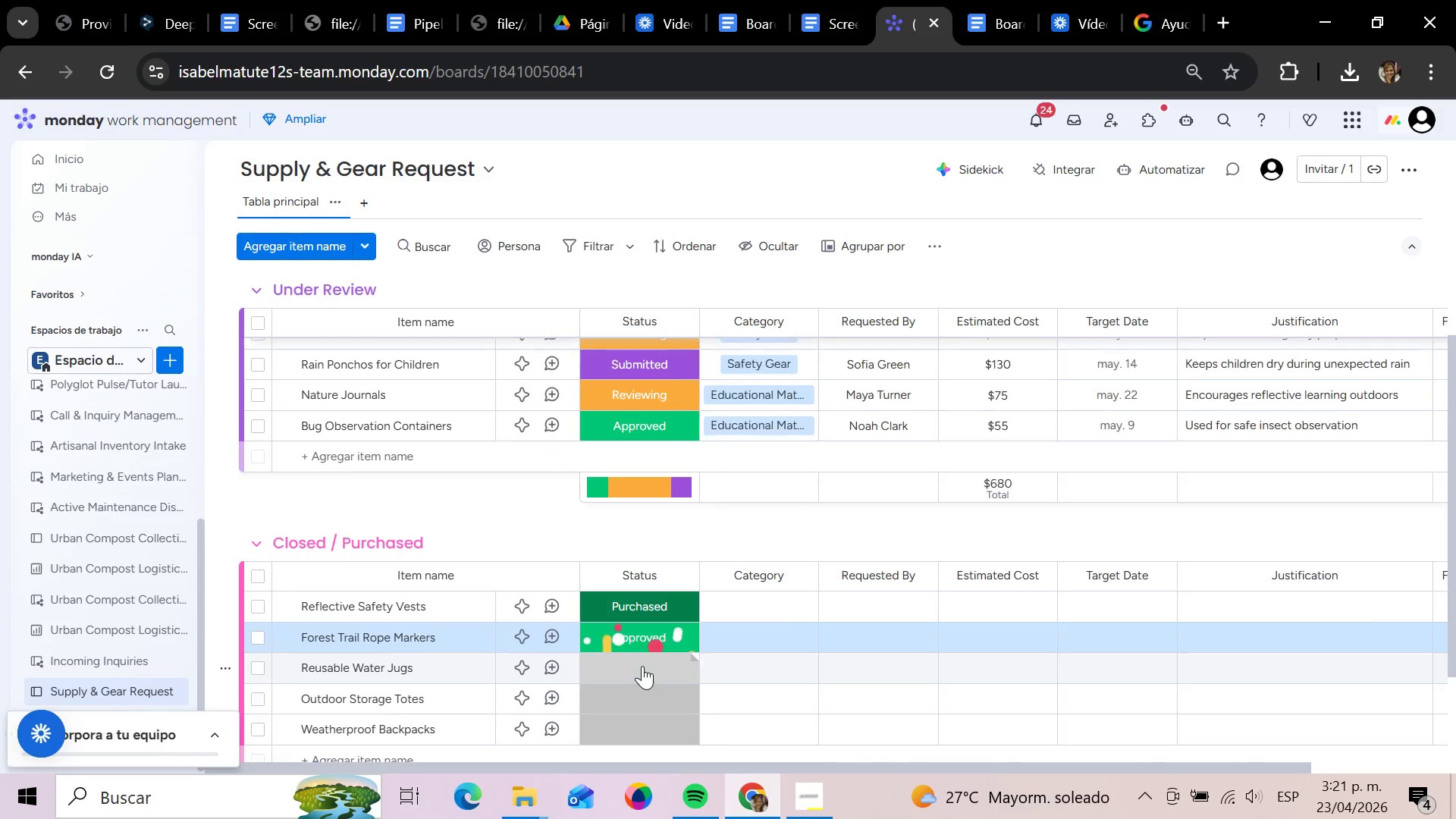 
left_click([642, 666])
 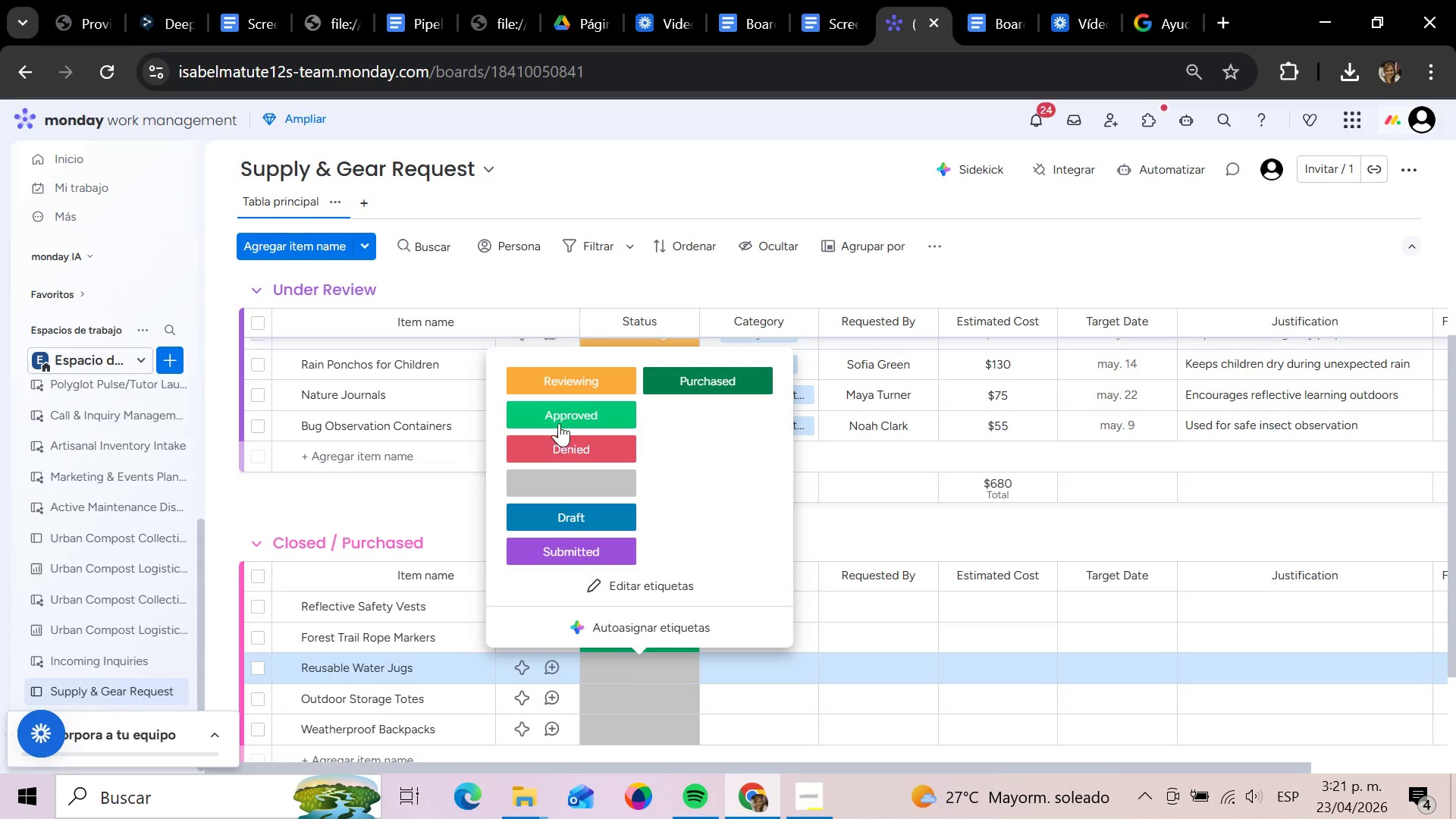 
left_click([560, 422])
 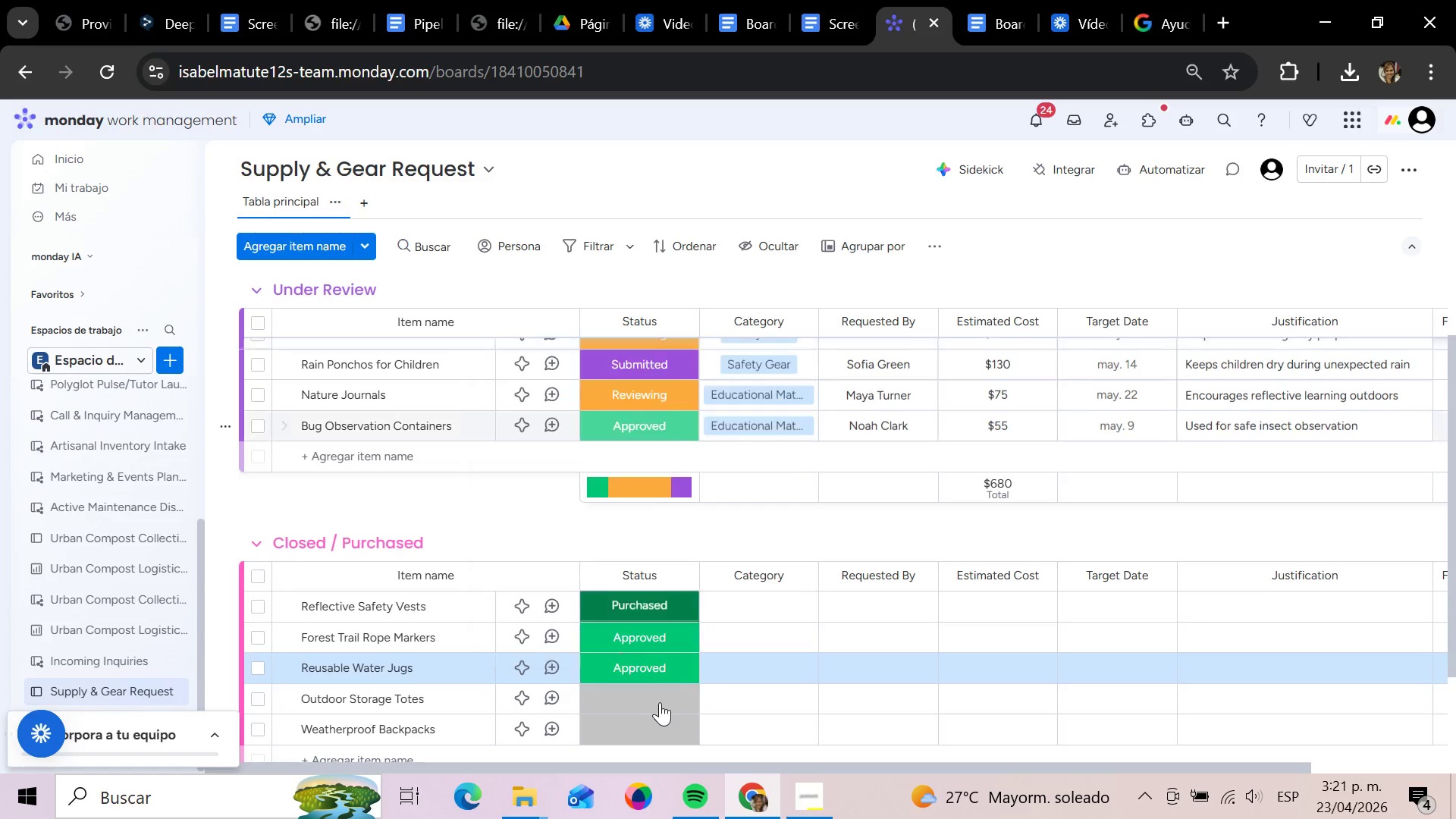 
left_click([657, 695])
 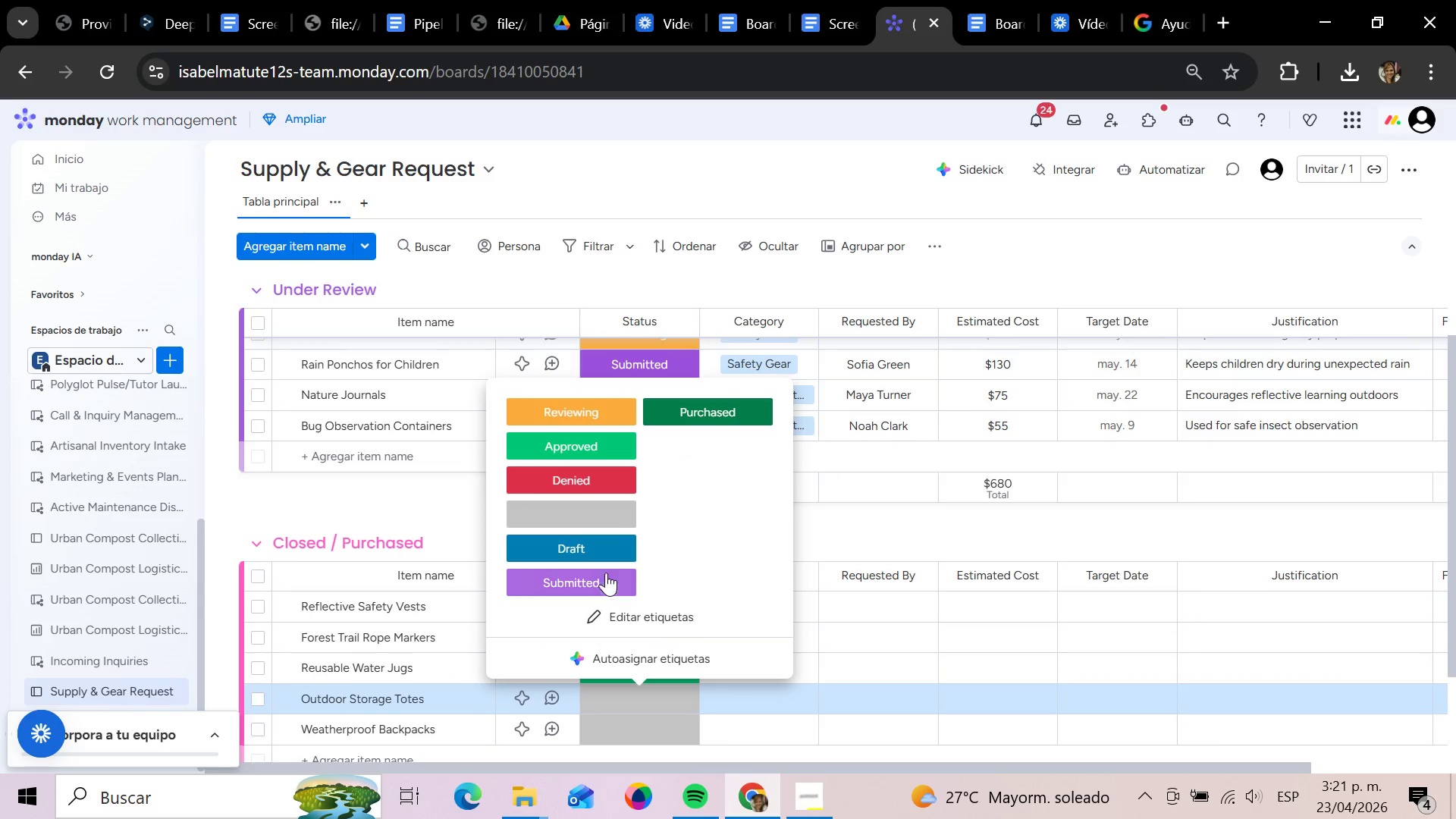 
left_click([610, 488])
 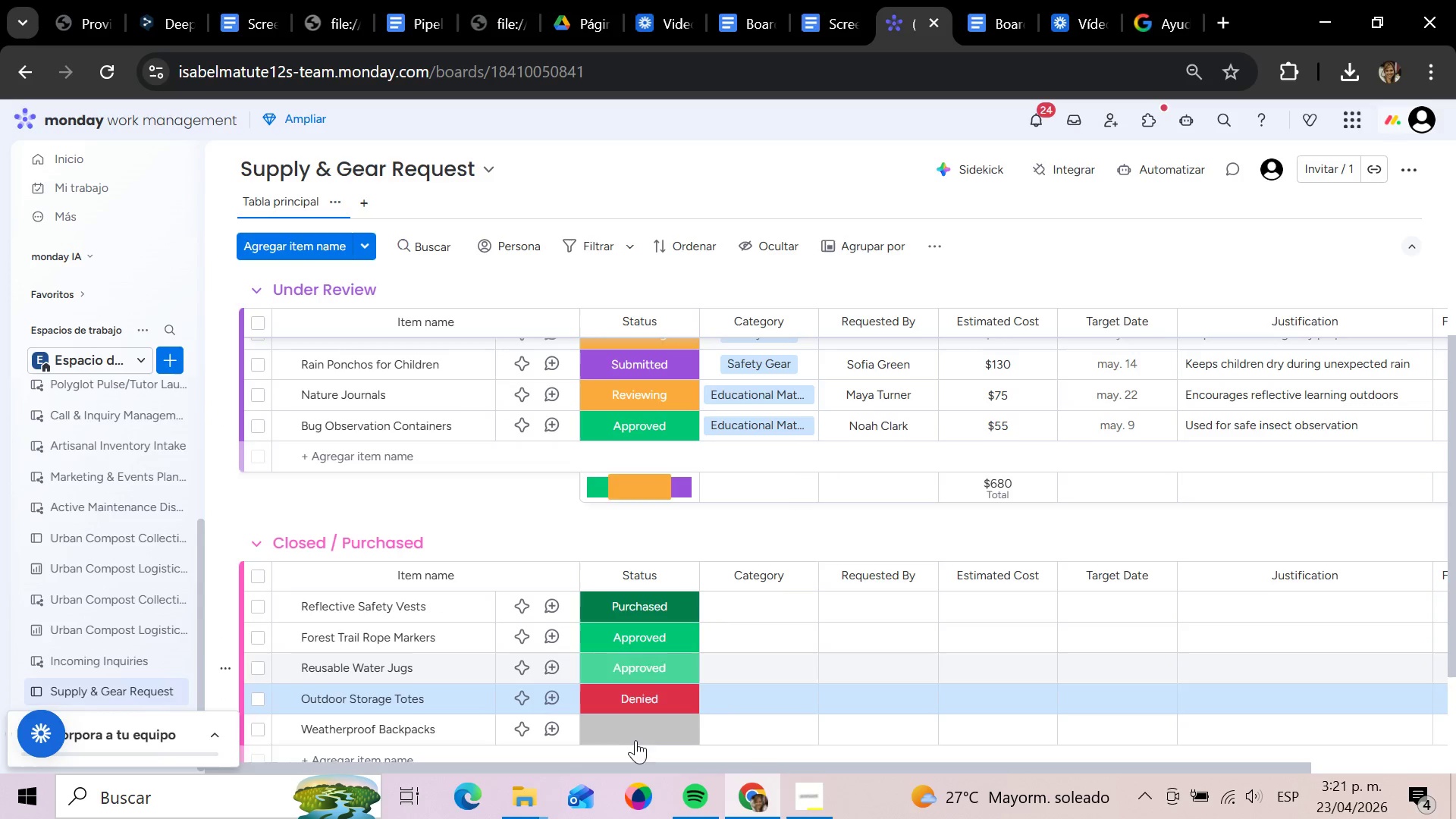 
left_click([633, 737])
 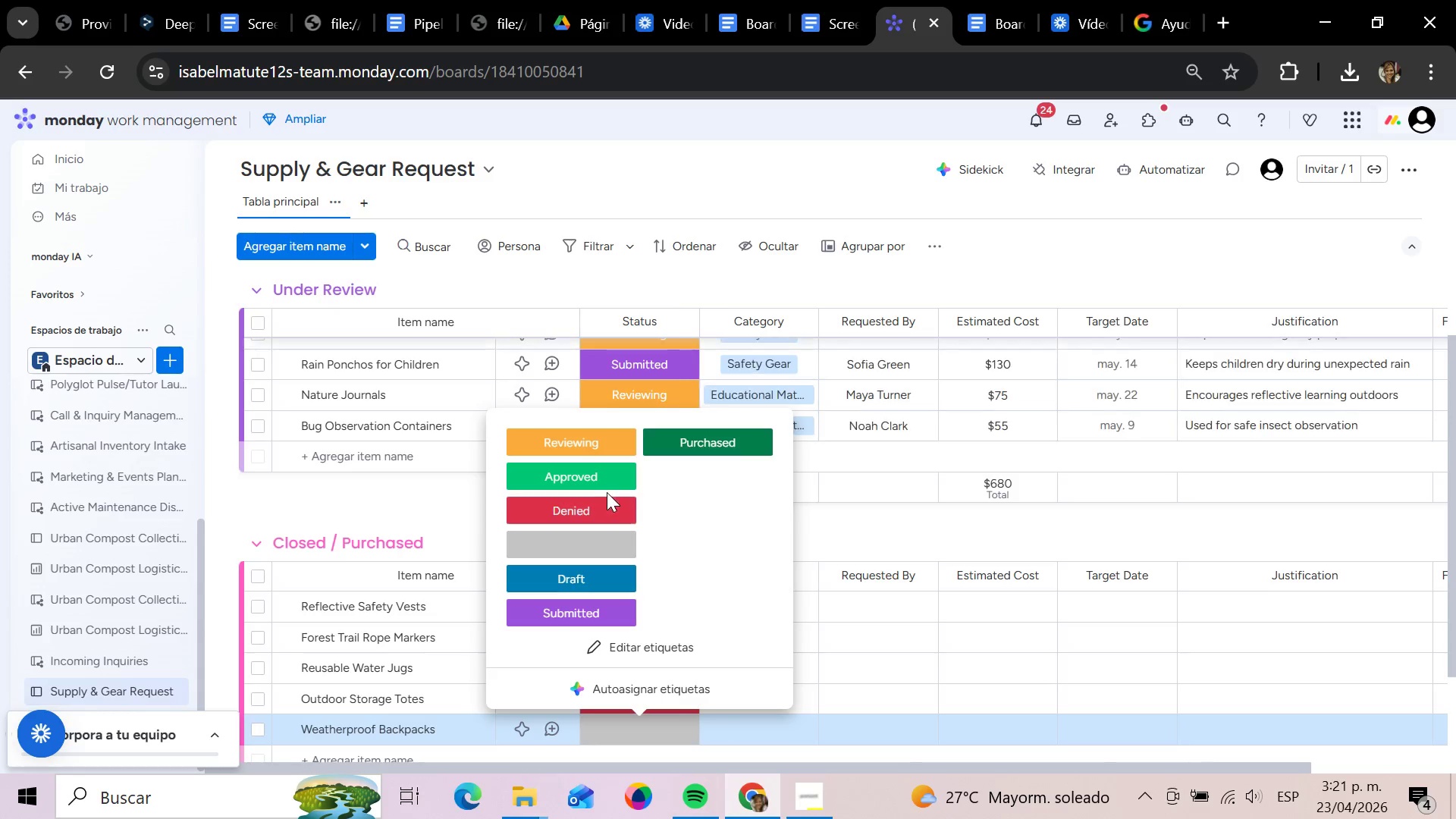 
left_click([594, 486])
 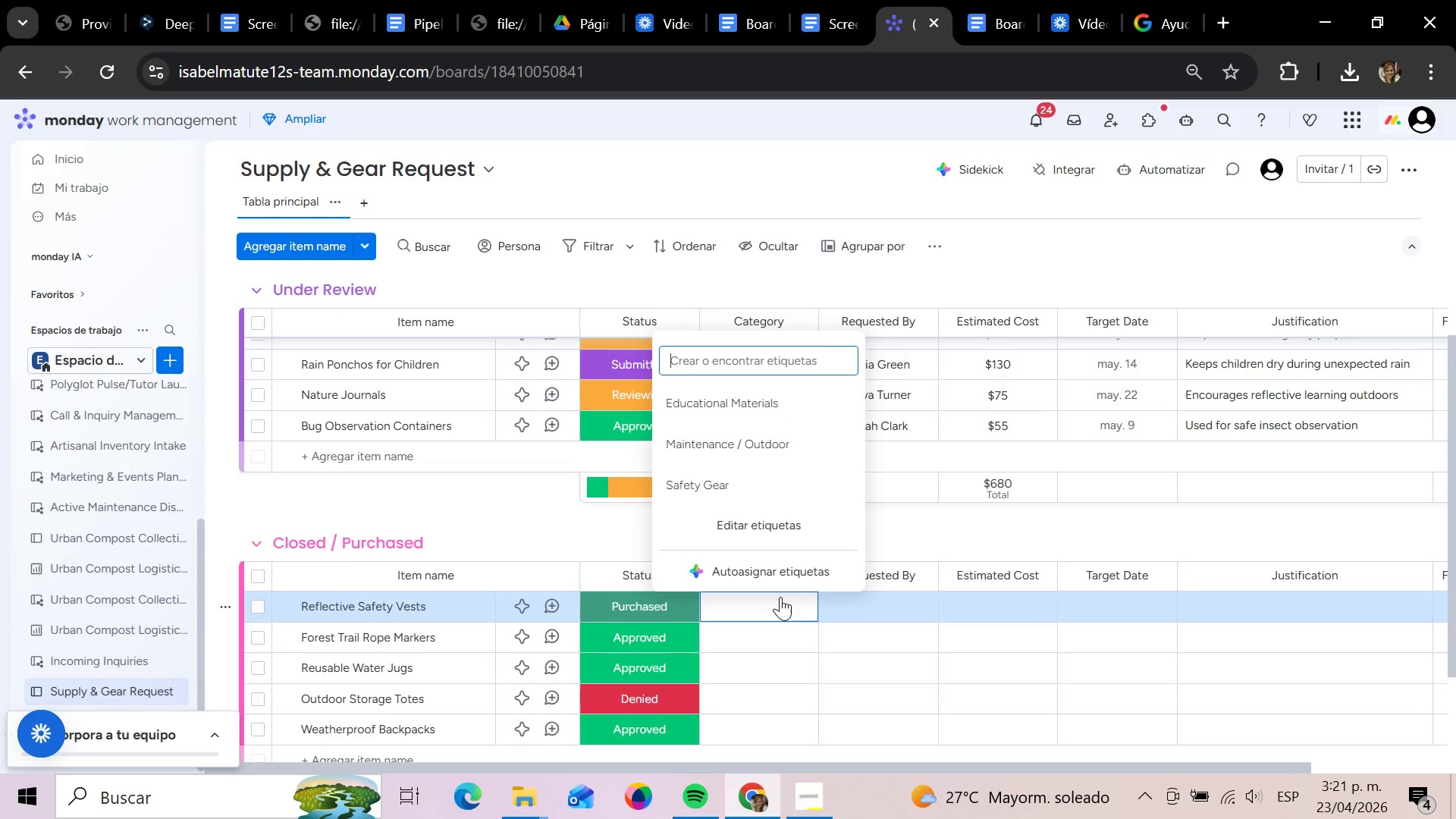 
key(ArrowDown)
 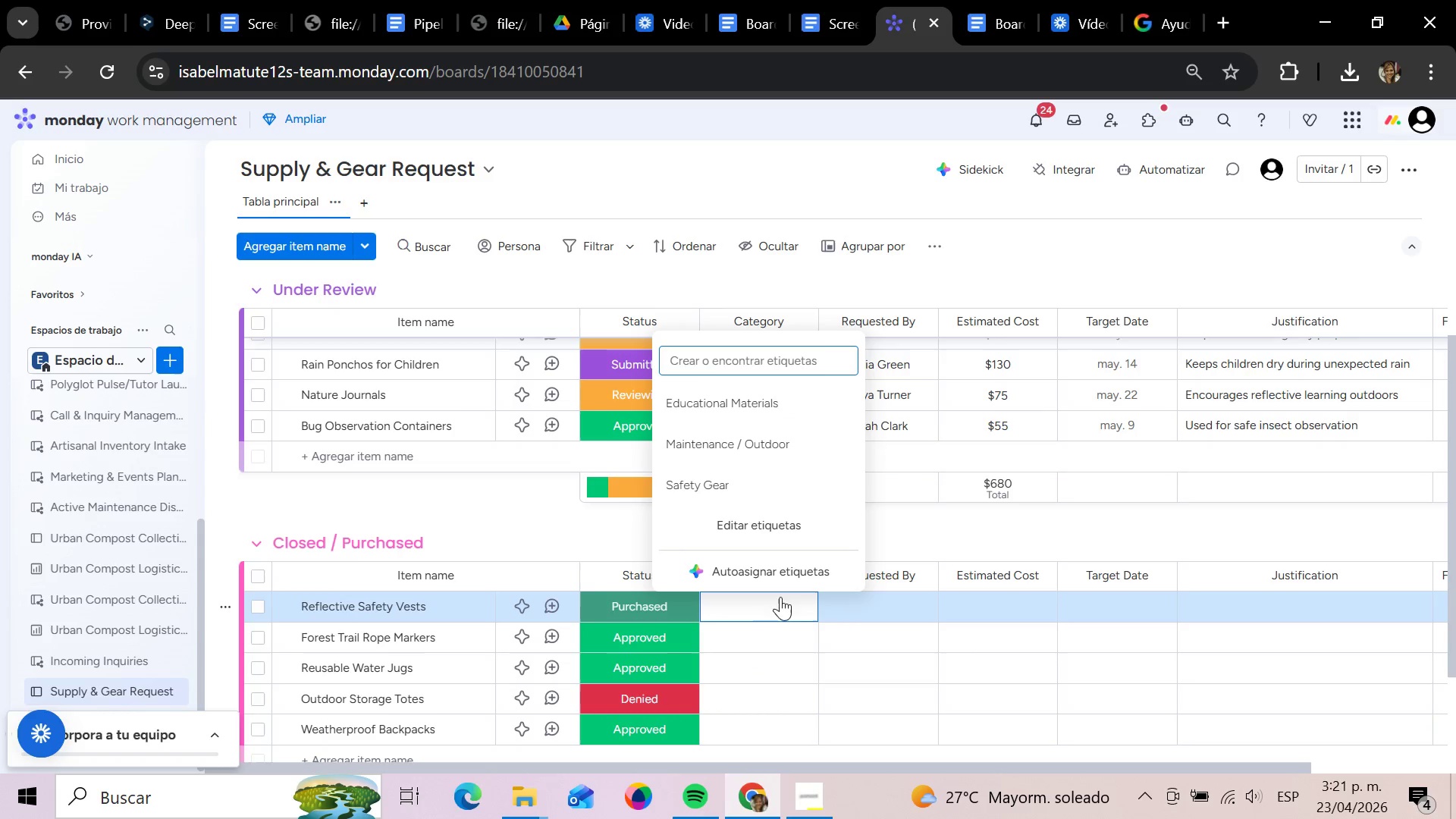 
left_click([632, 635])
 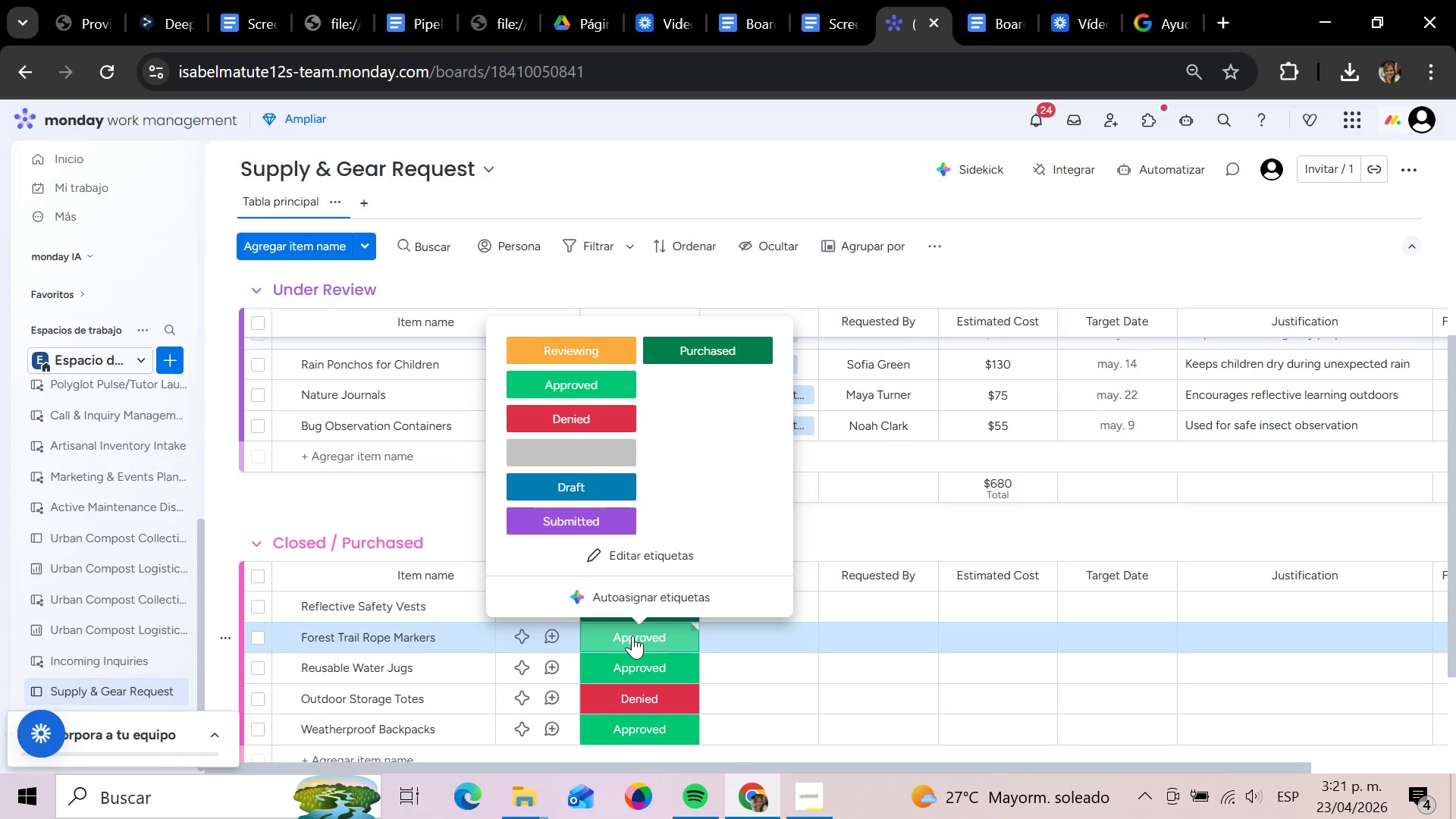 
key(ArrowDown)
 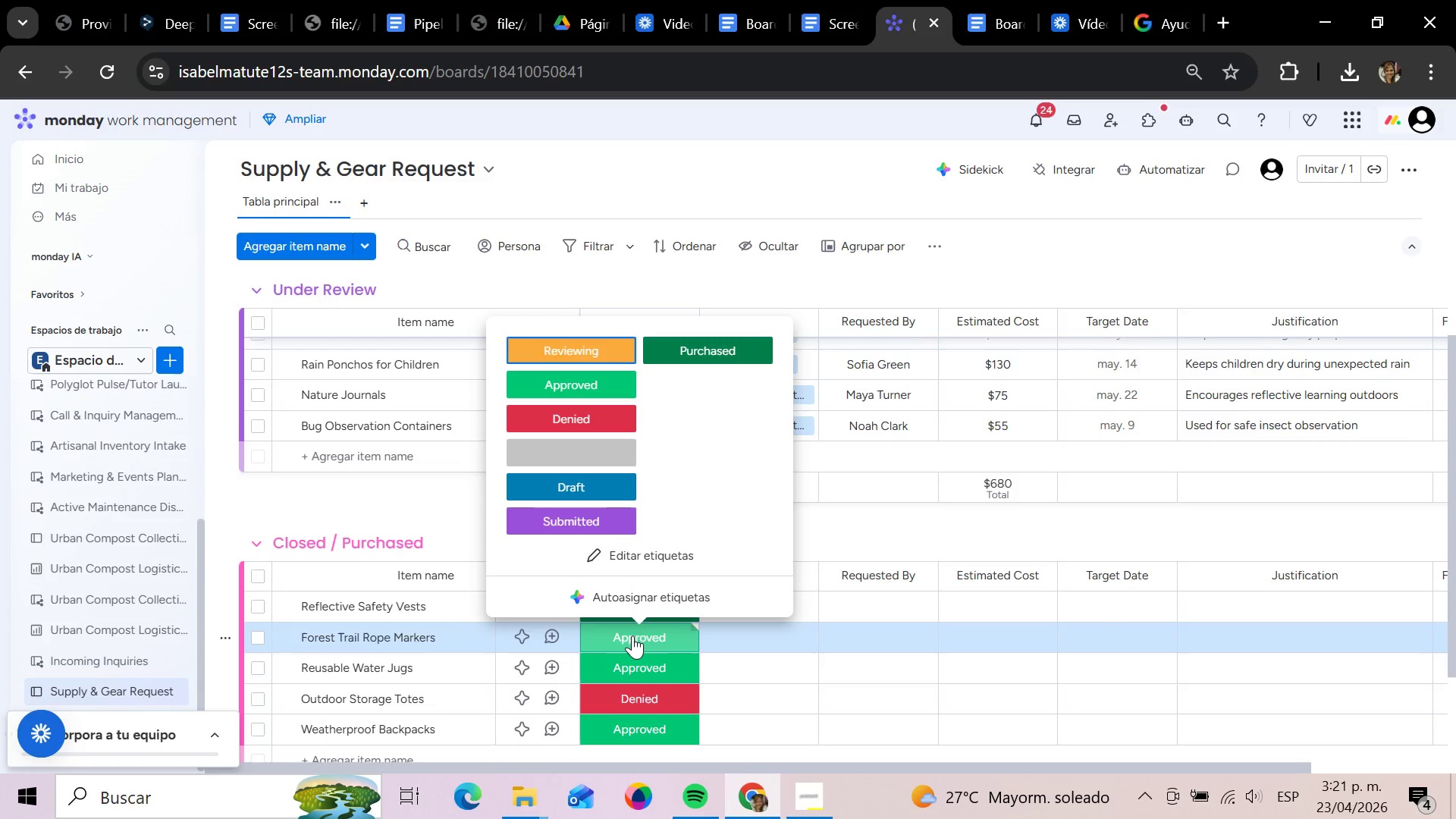 
key(ArrowDown)
 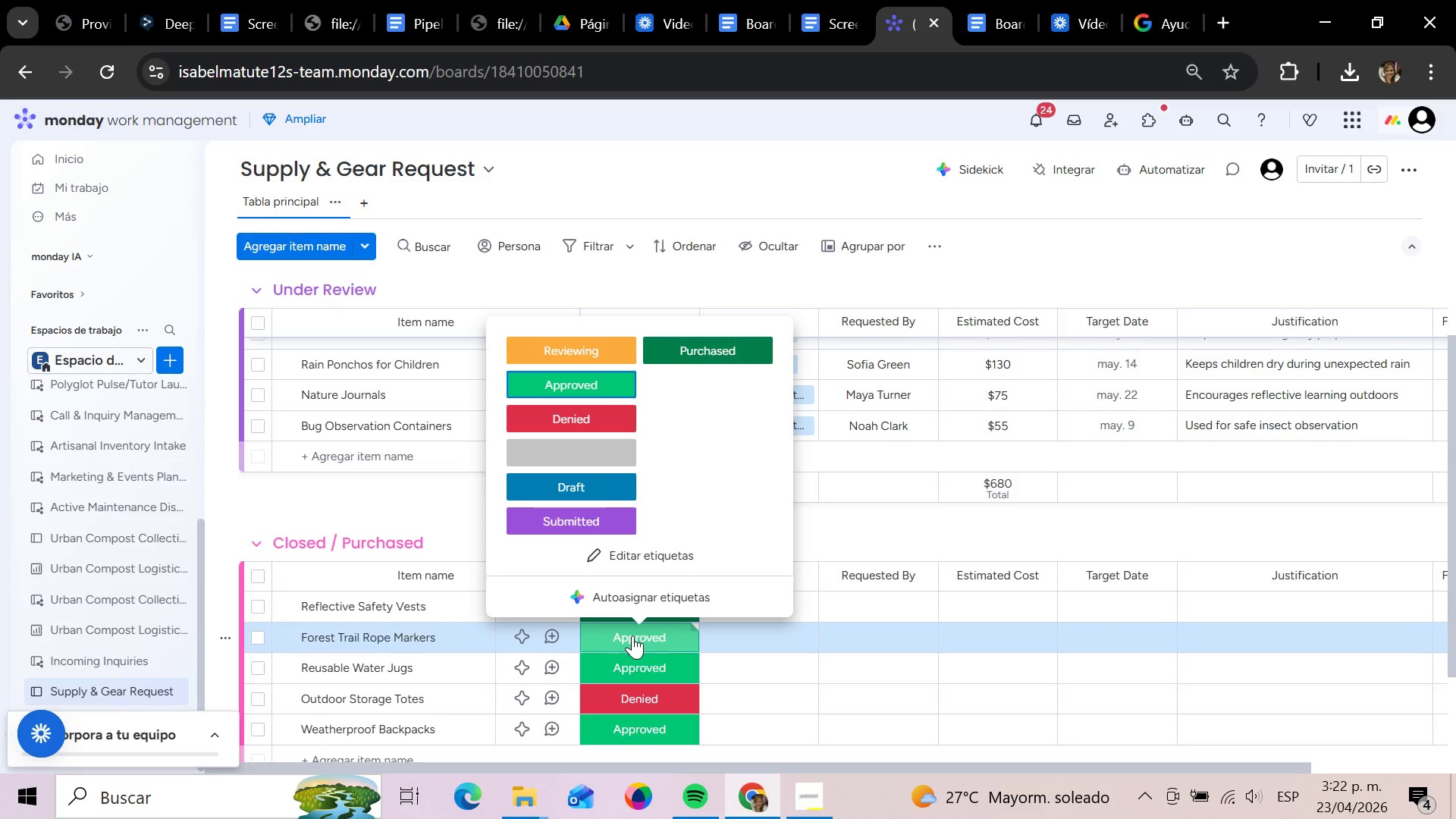 
key(ArrowRight)
 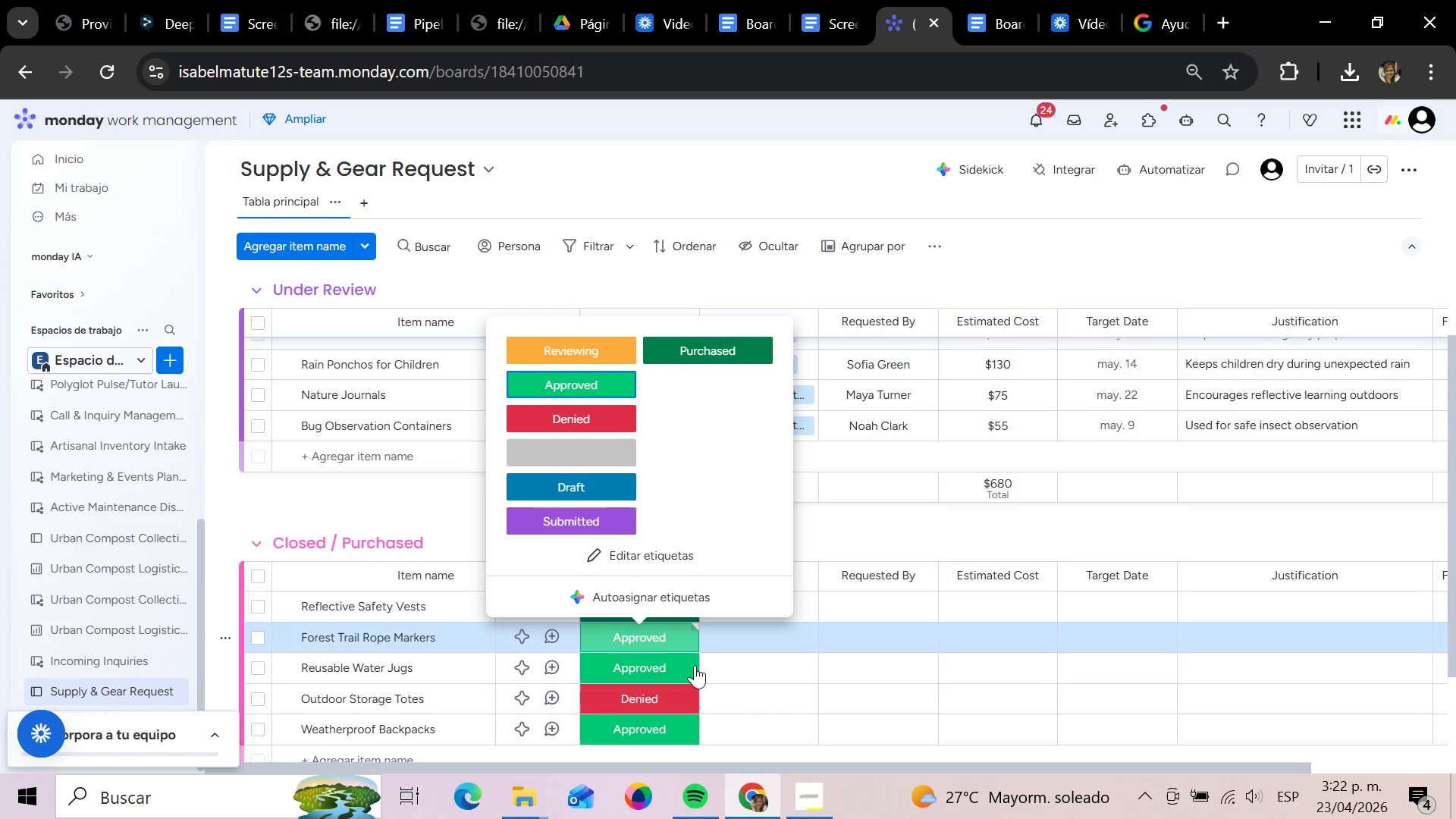 
left_click([727, 673])
 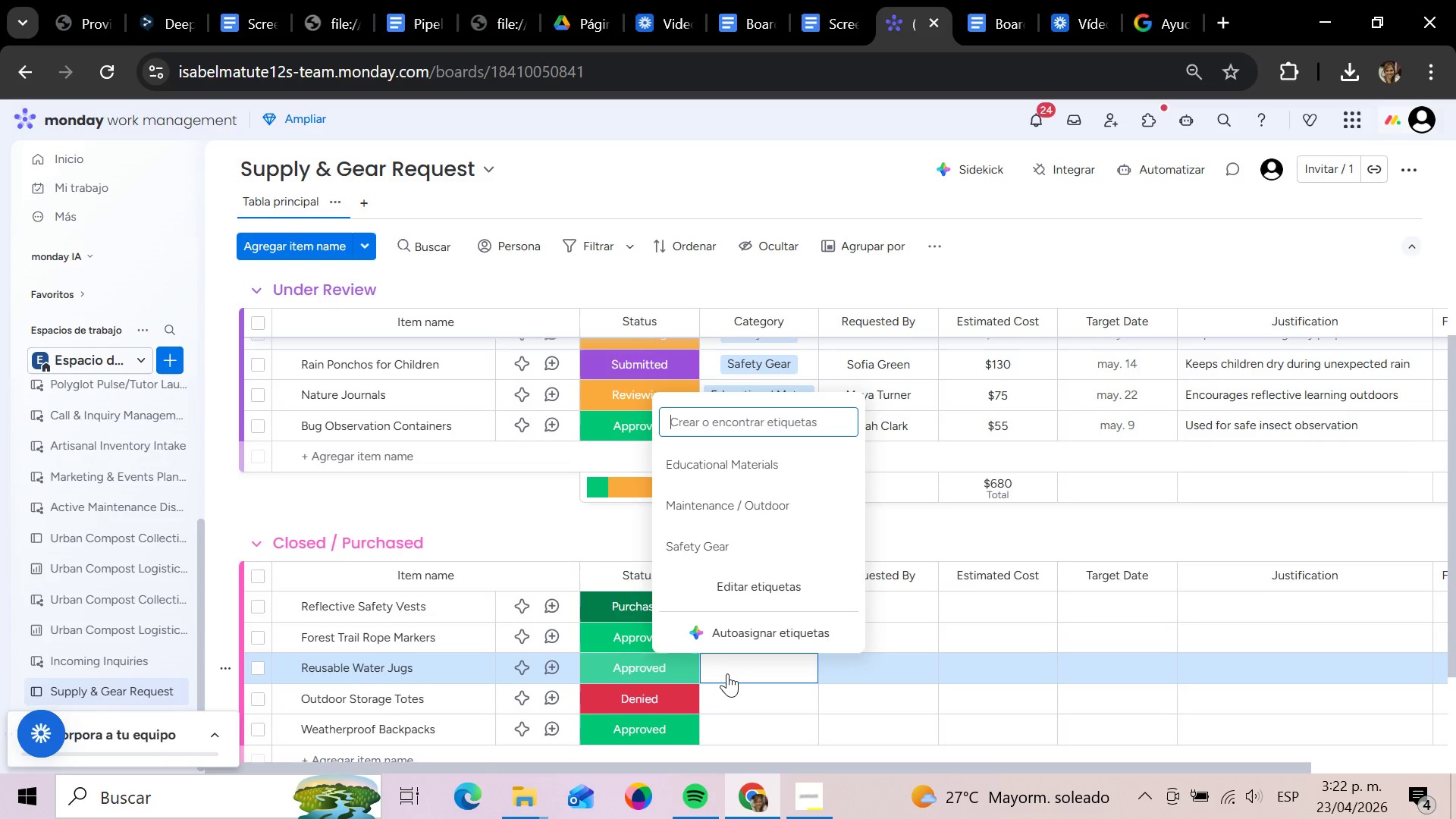 
type(sas)
key(Backspace)
key(Backspace)
key(Backspace)
key(Backspace)
 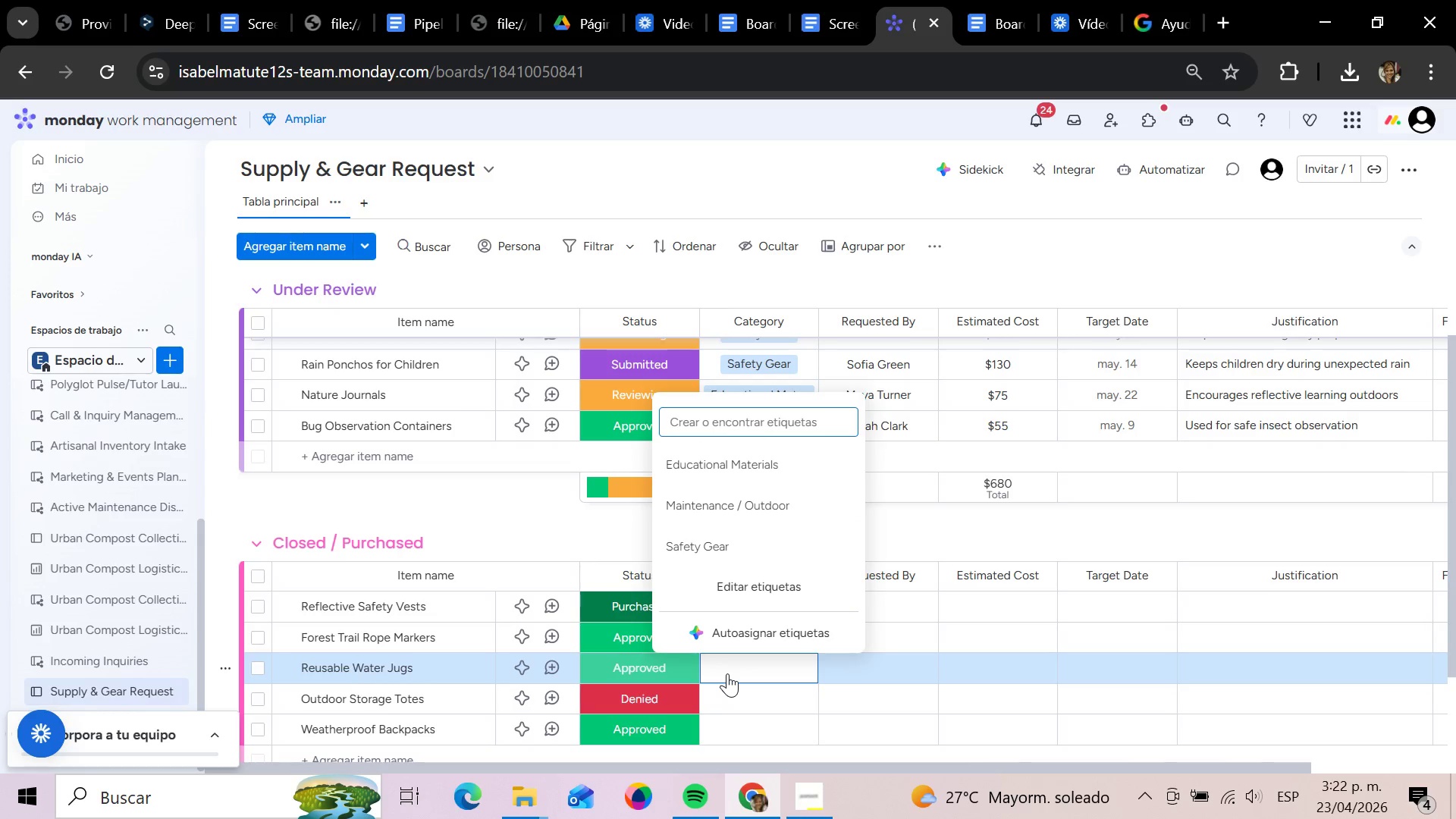 
key(ArrowUp)
 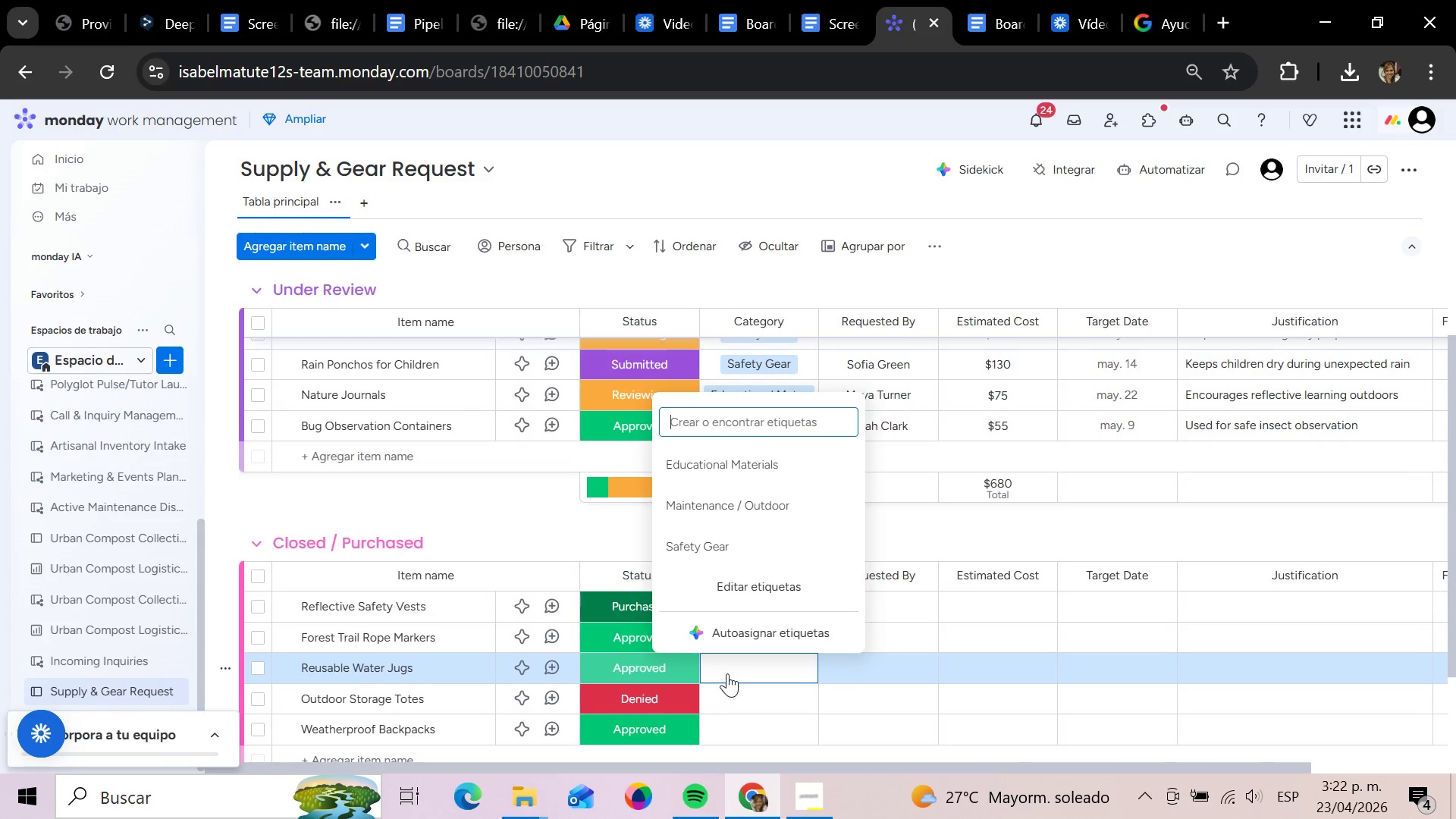 
key(ArrowDown)
 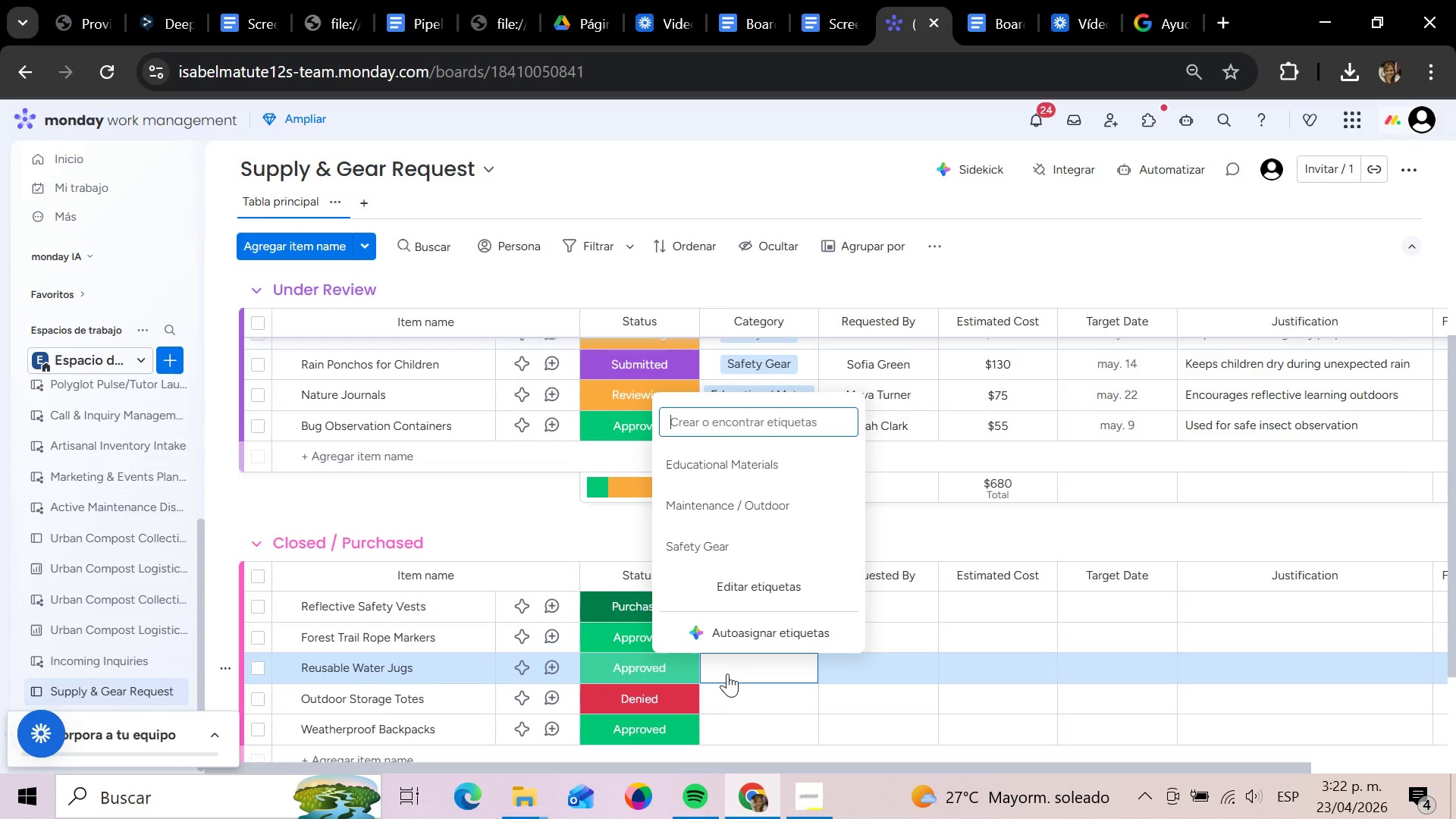 
key(ArrowDown)
 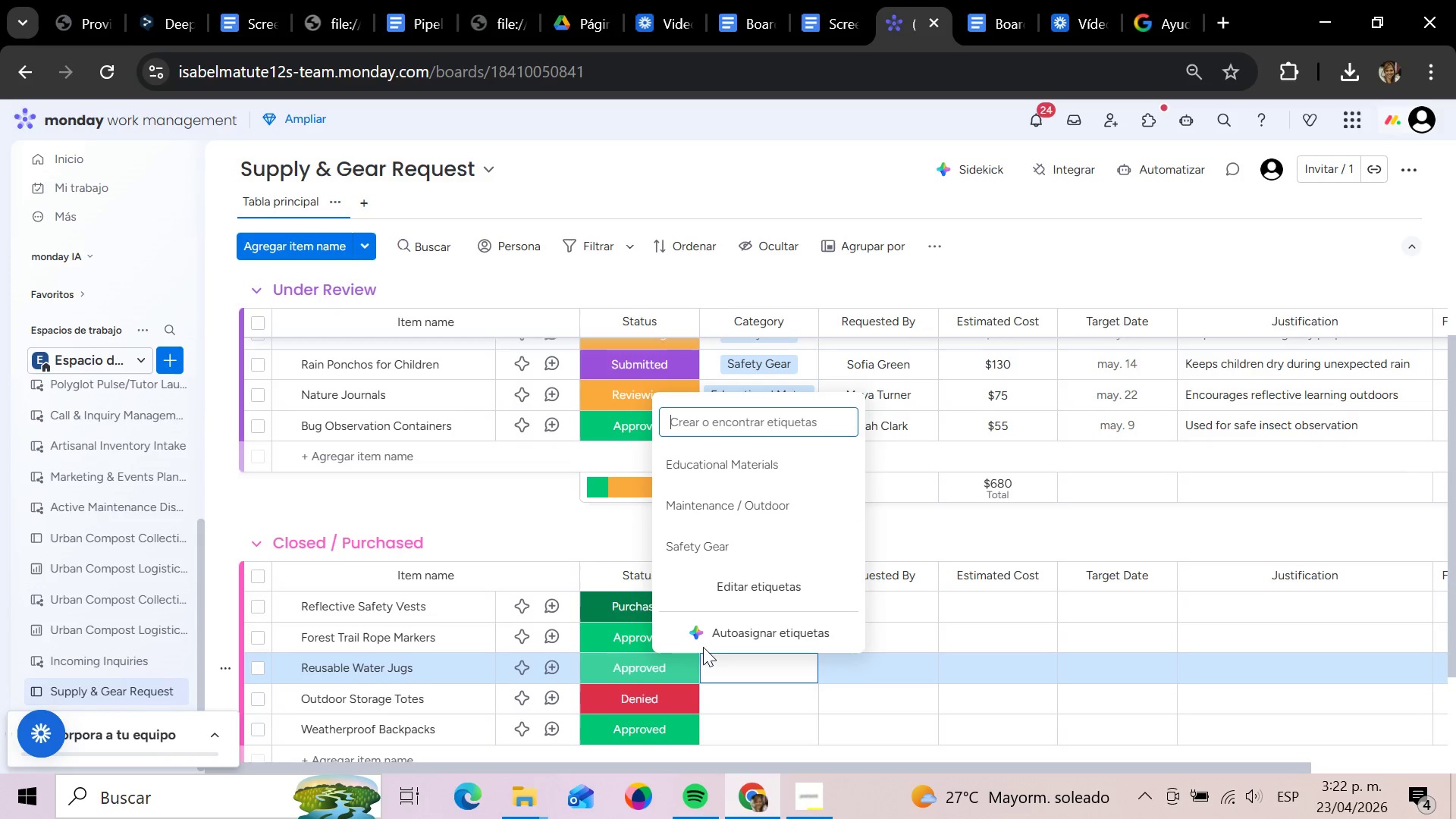 
left_click([769, 504])
 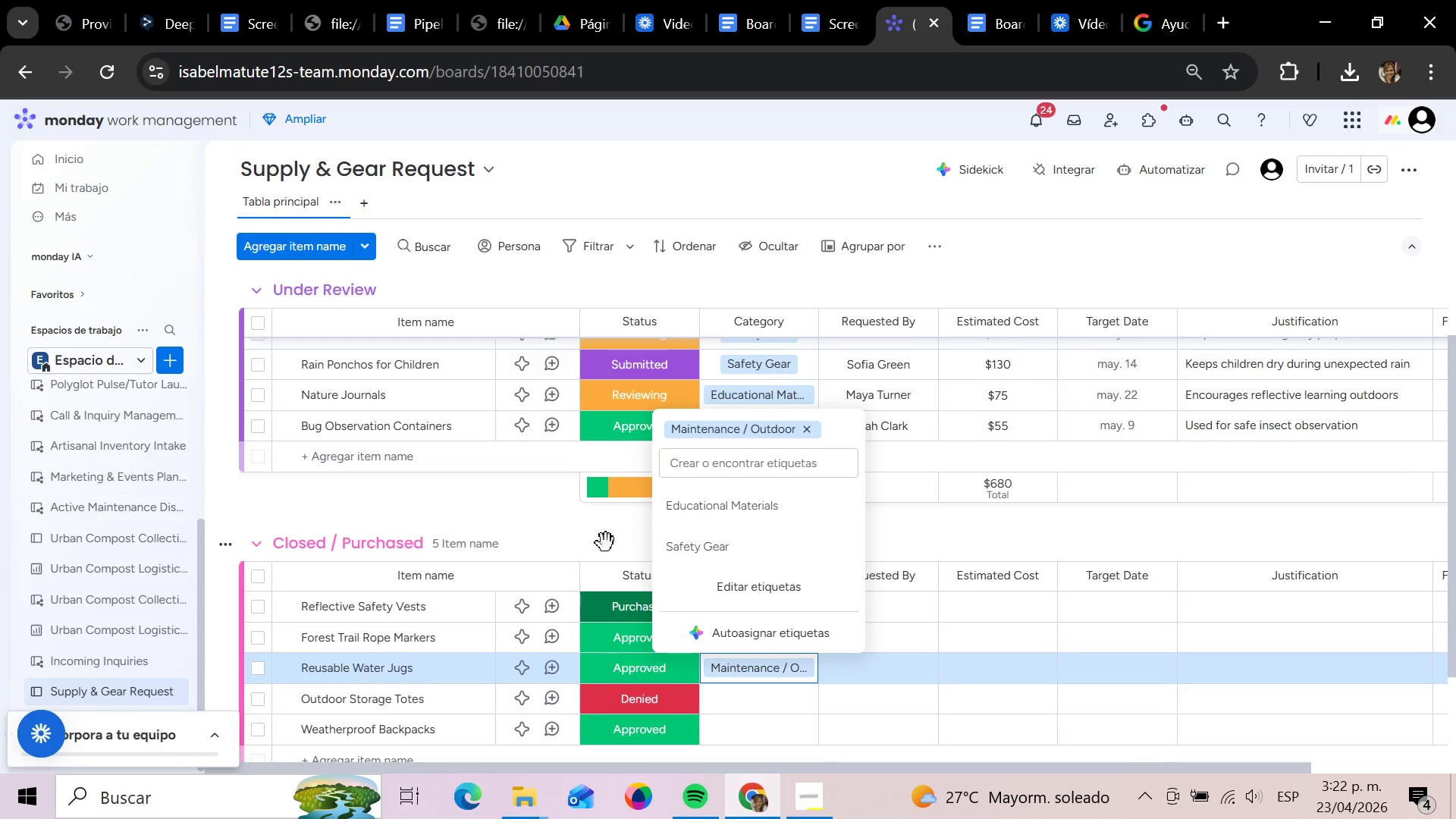 
left_click([606, 535])
 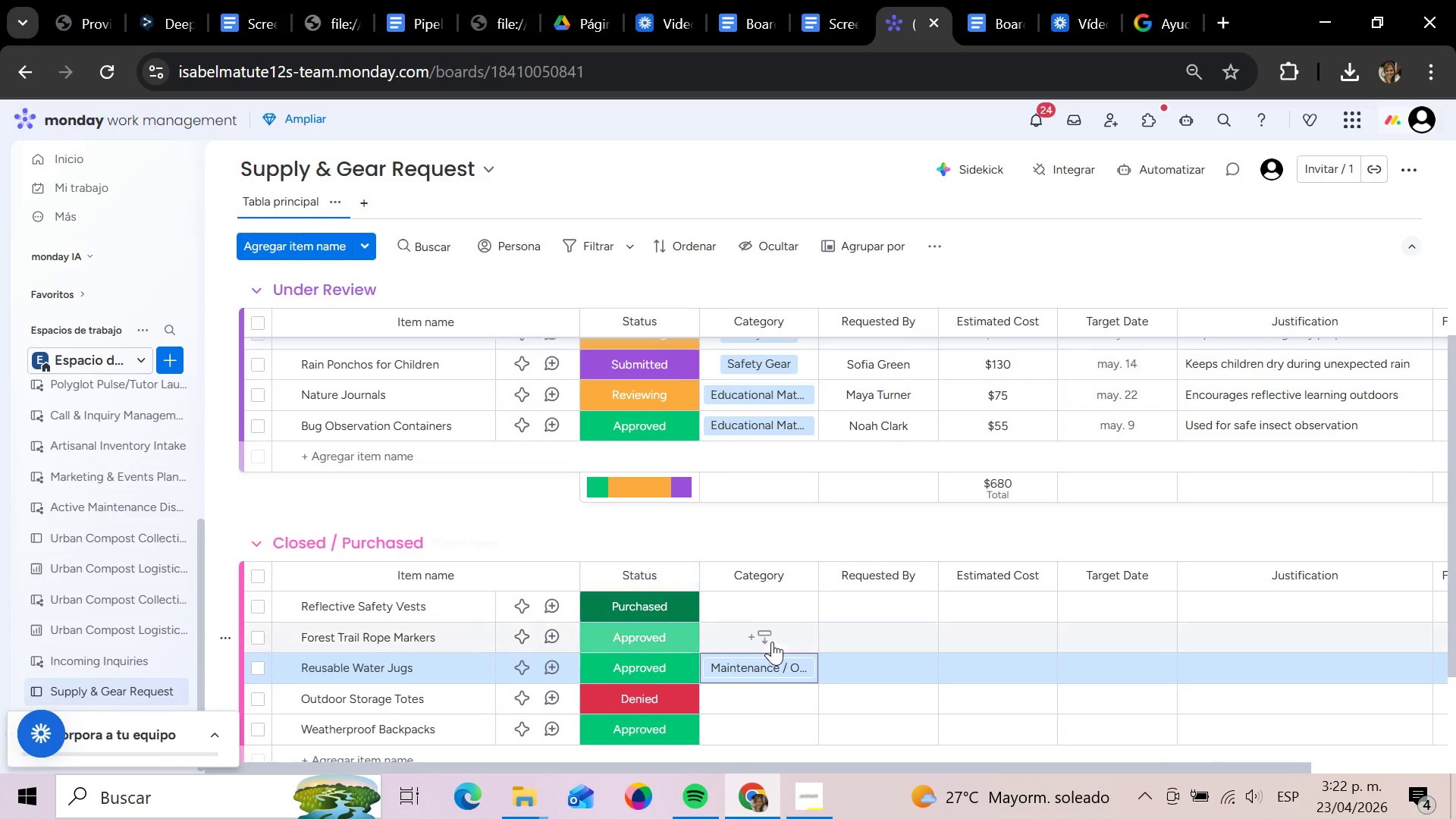 
left_click([772, 642])
 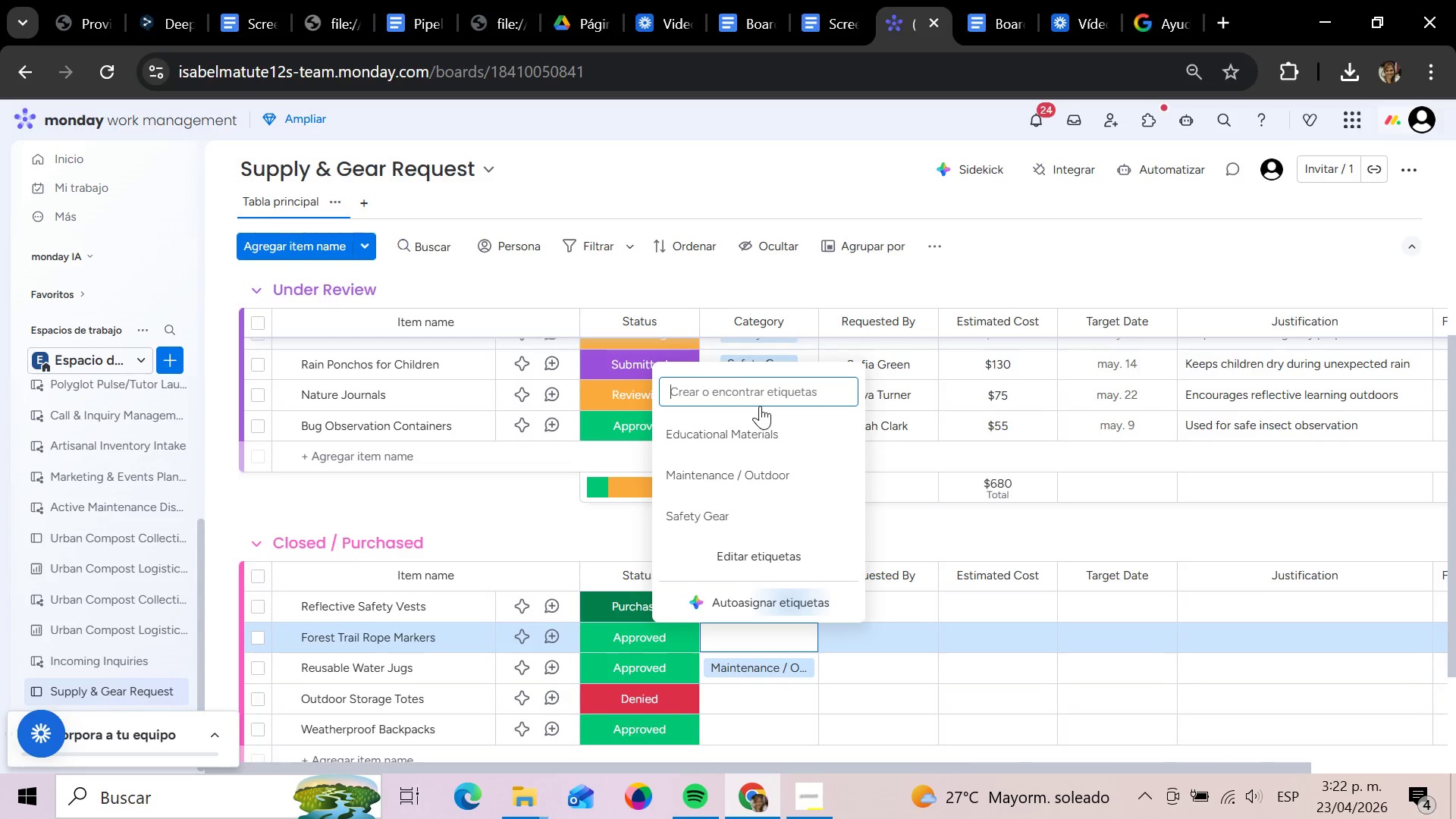 
left_click([721, 470])
 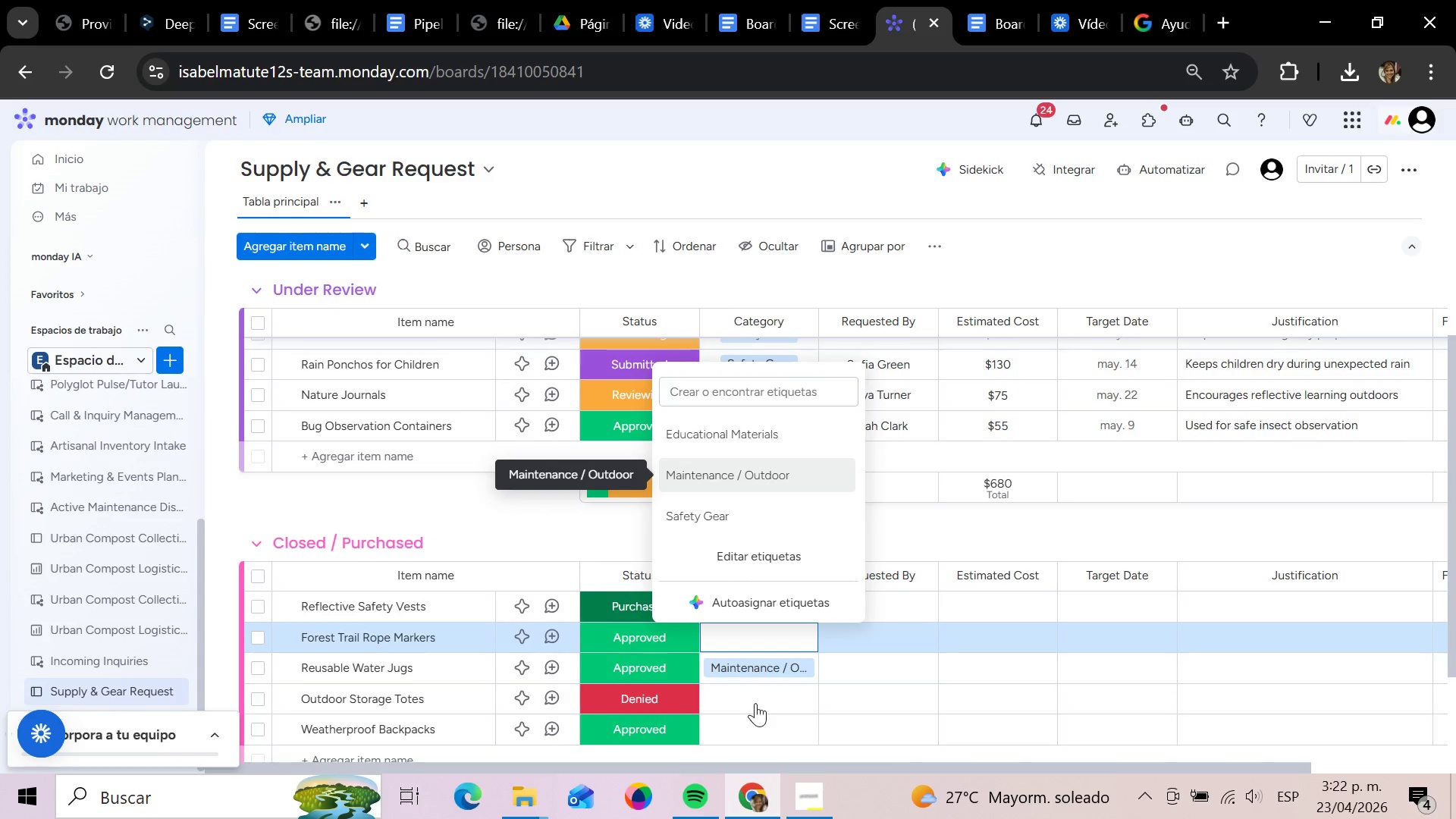 
left_click([755, 703])
 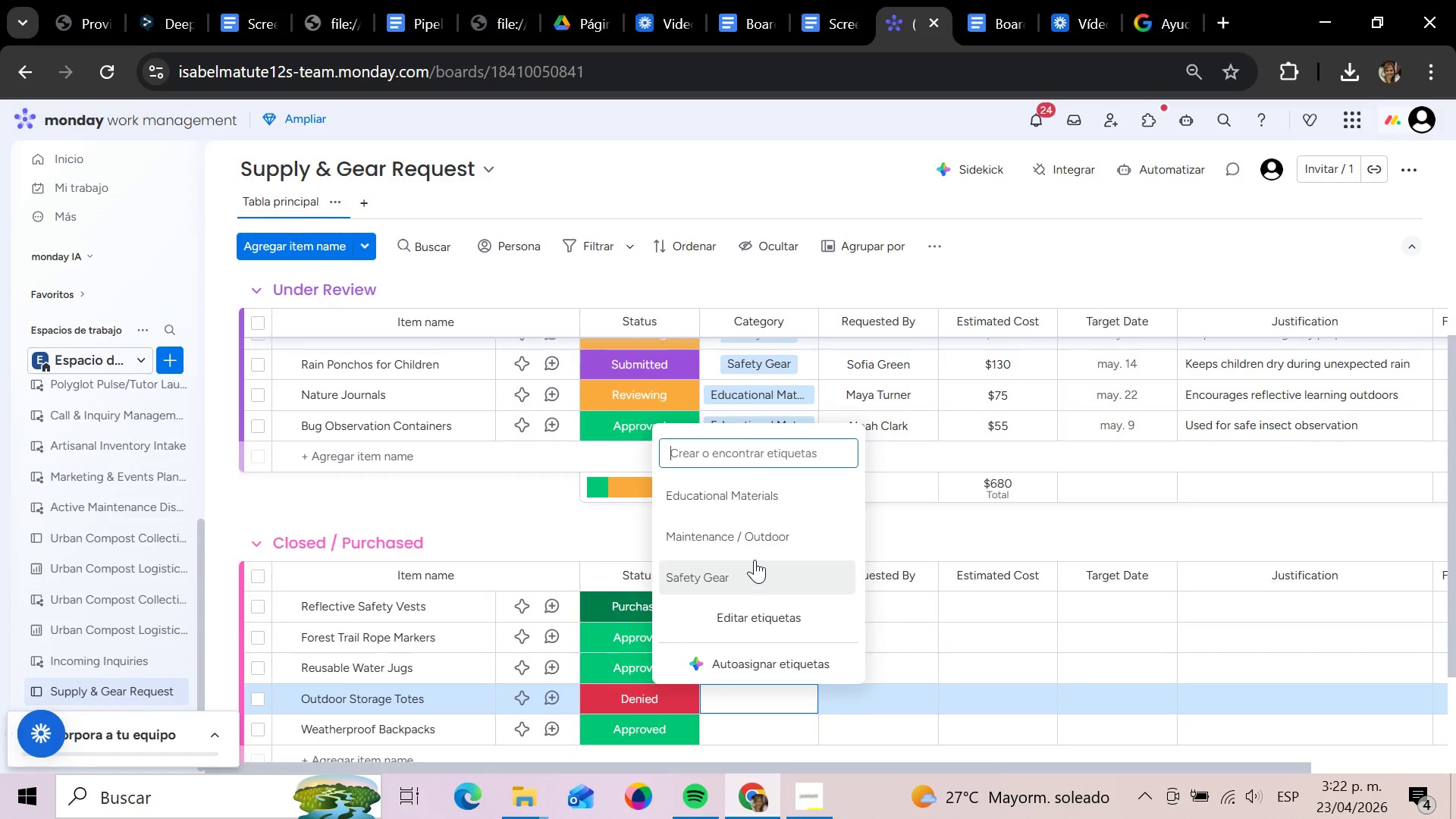 
left_click([749, 538])
 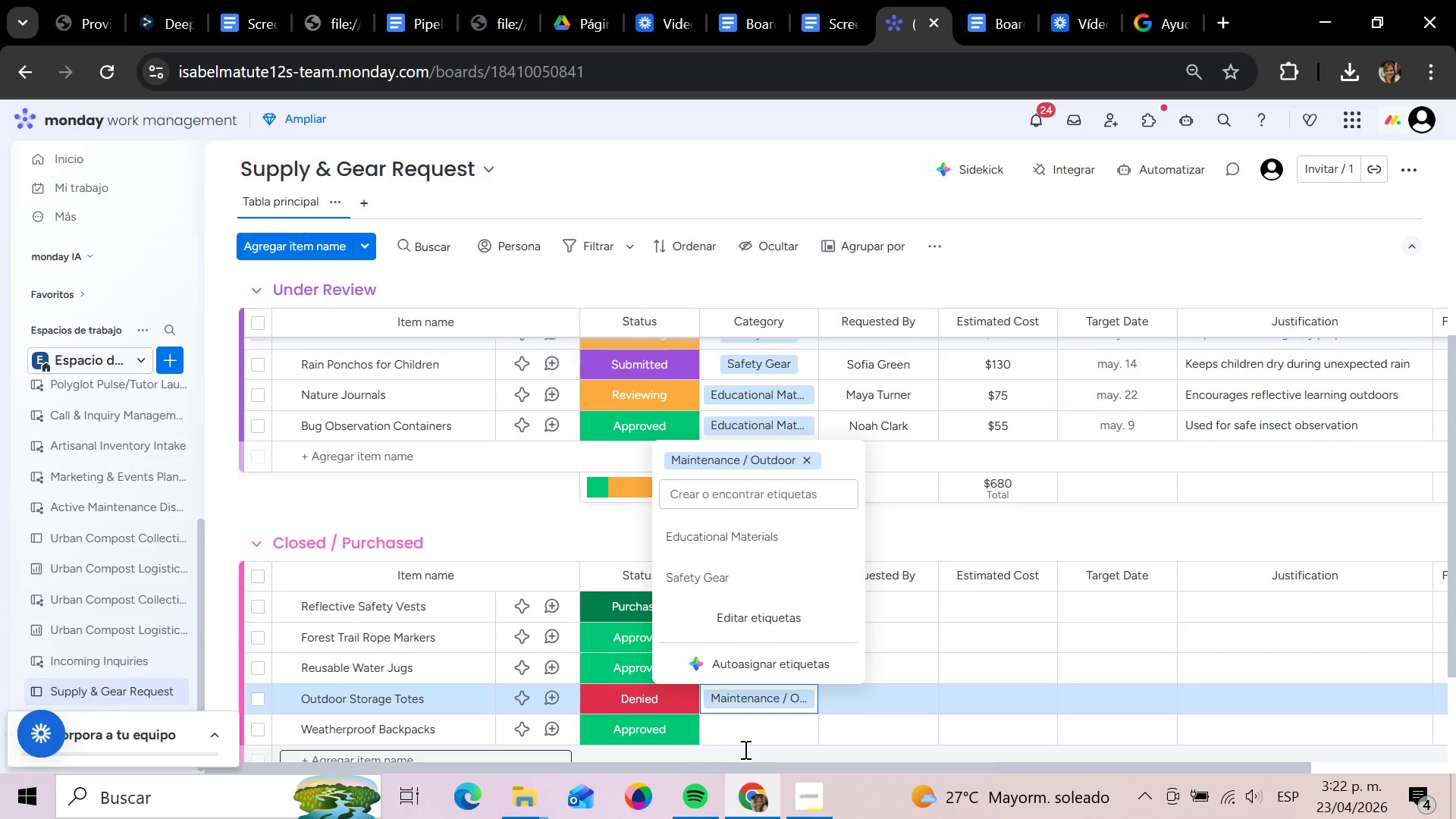 
double_click([752, 722])
 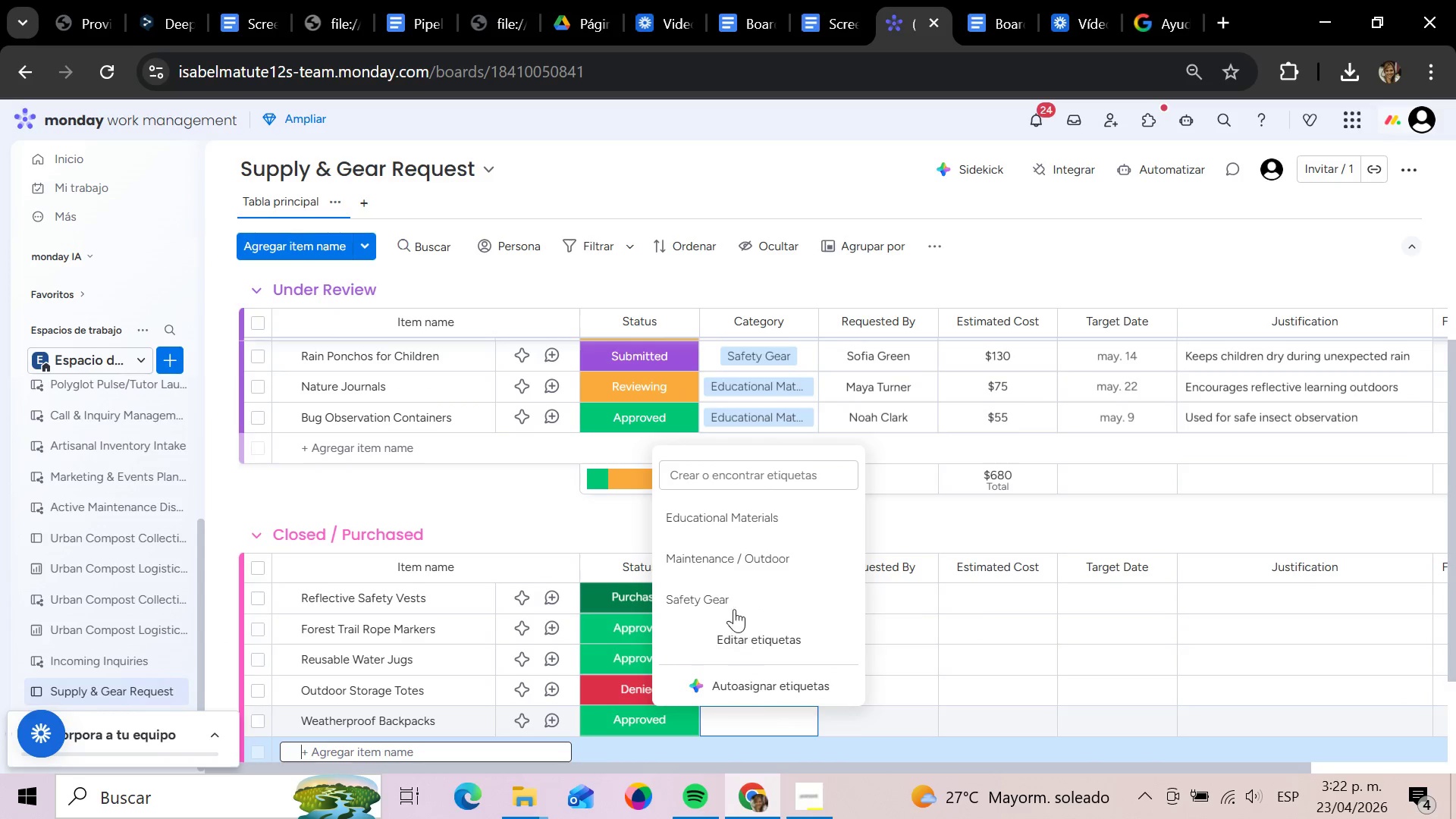 
left_click([724, 591])
 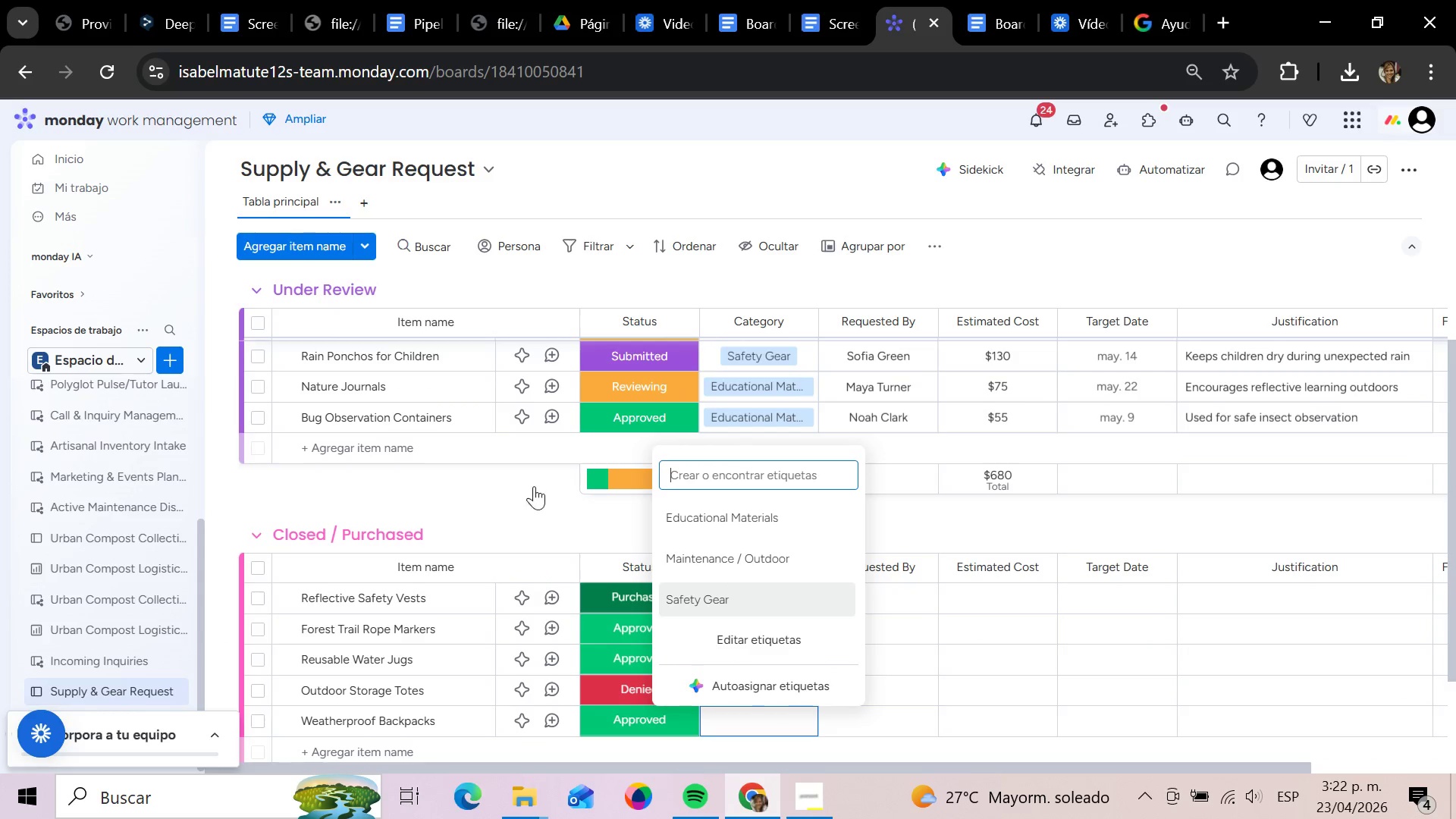 
left_click([526, 493])
 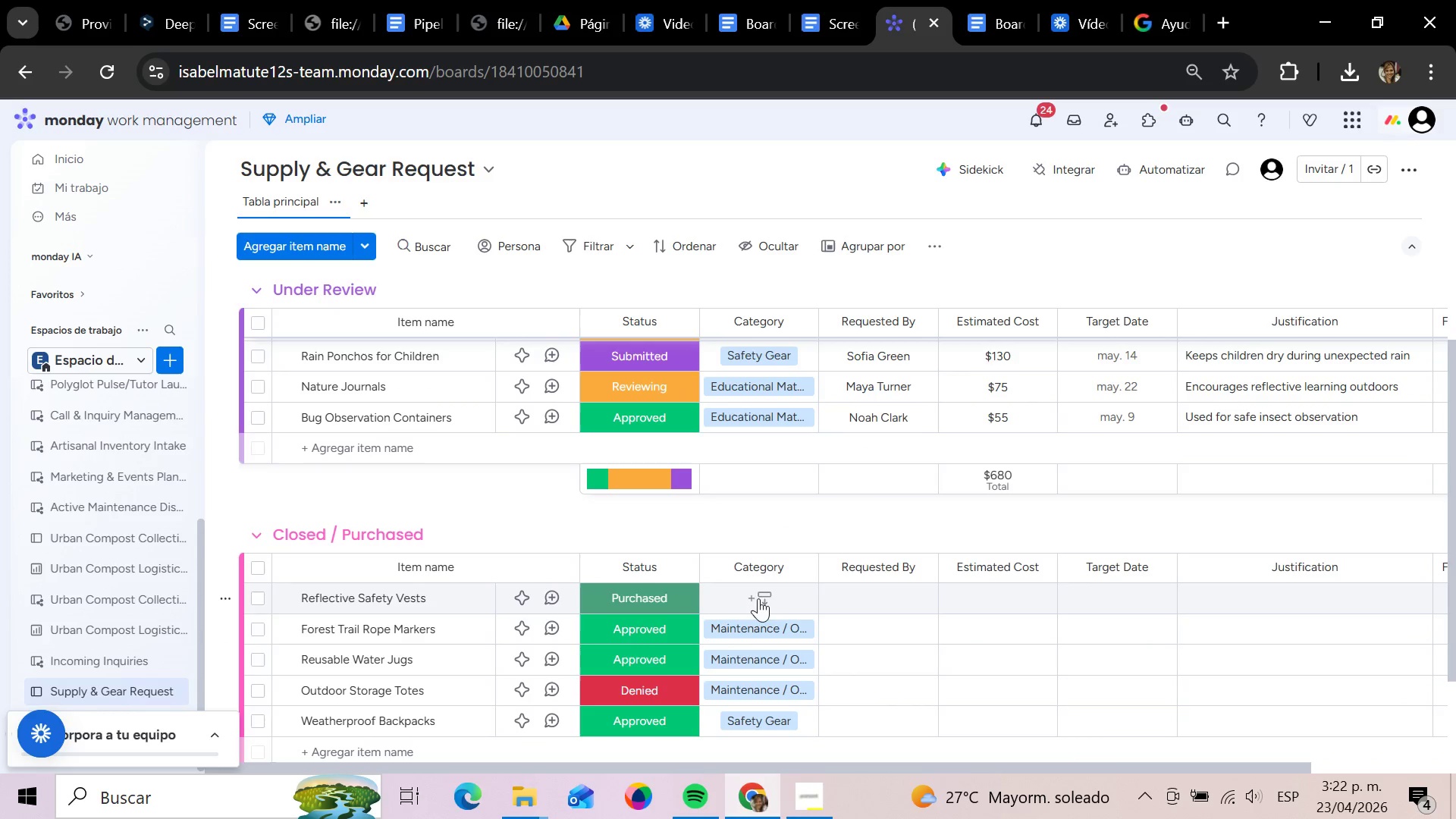 
left_click([753, 600])
 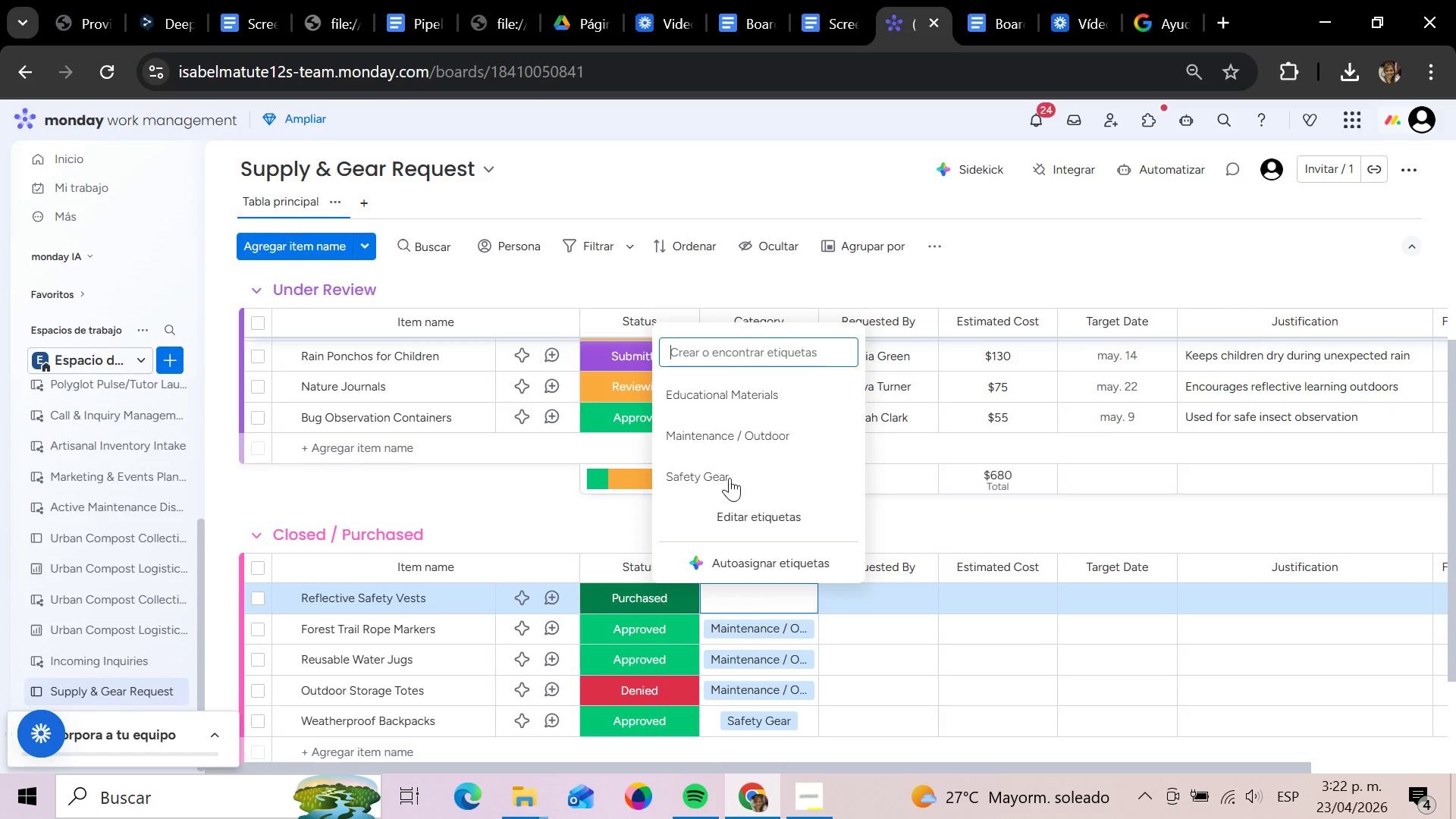 
left_click([729, 476])
 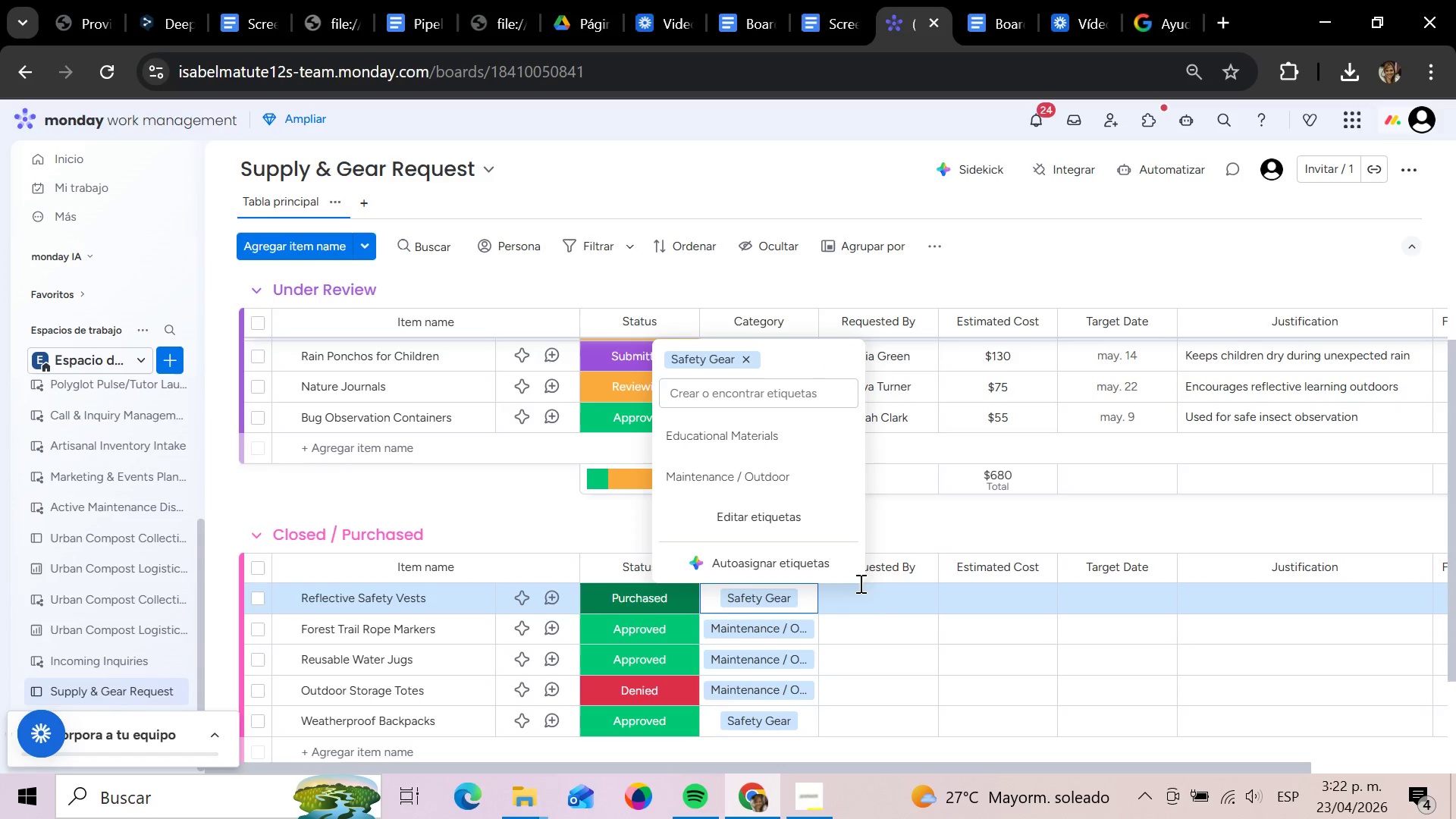 
left_click([877, 598])
 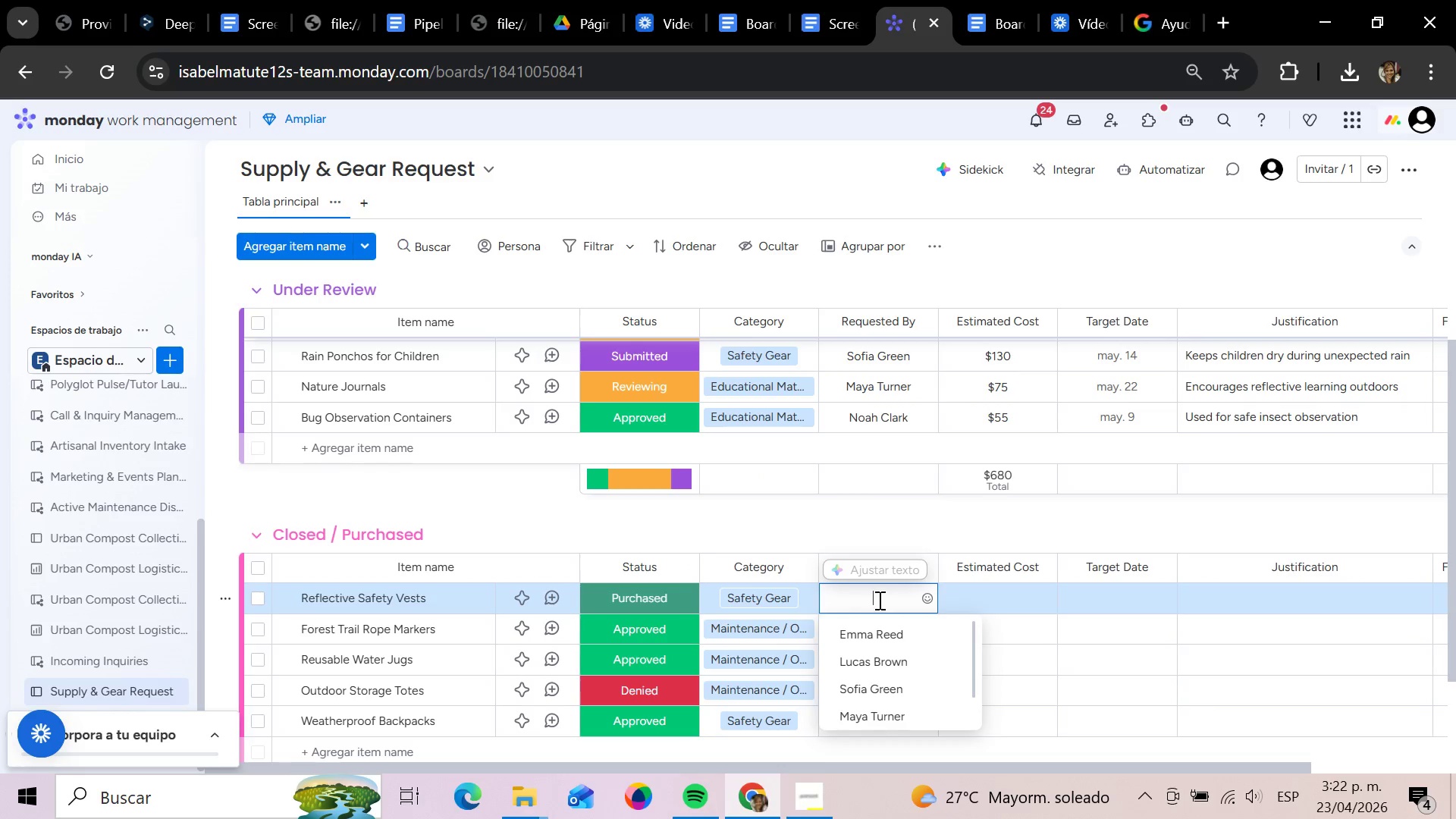 
left_click([877, 634])
 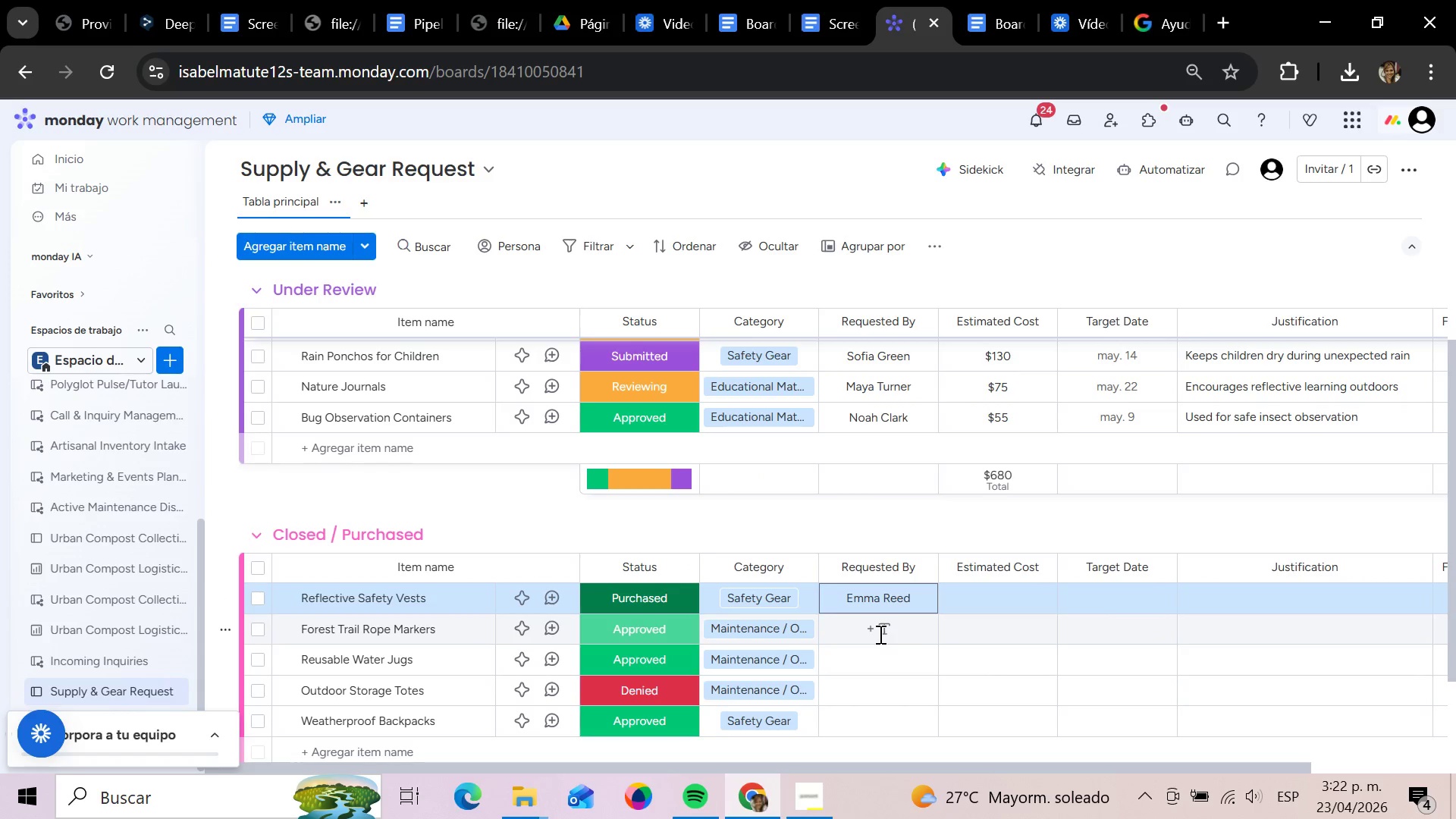 
left_click([882, 633])
 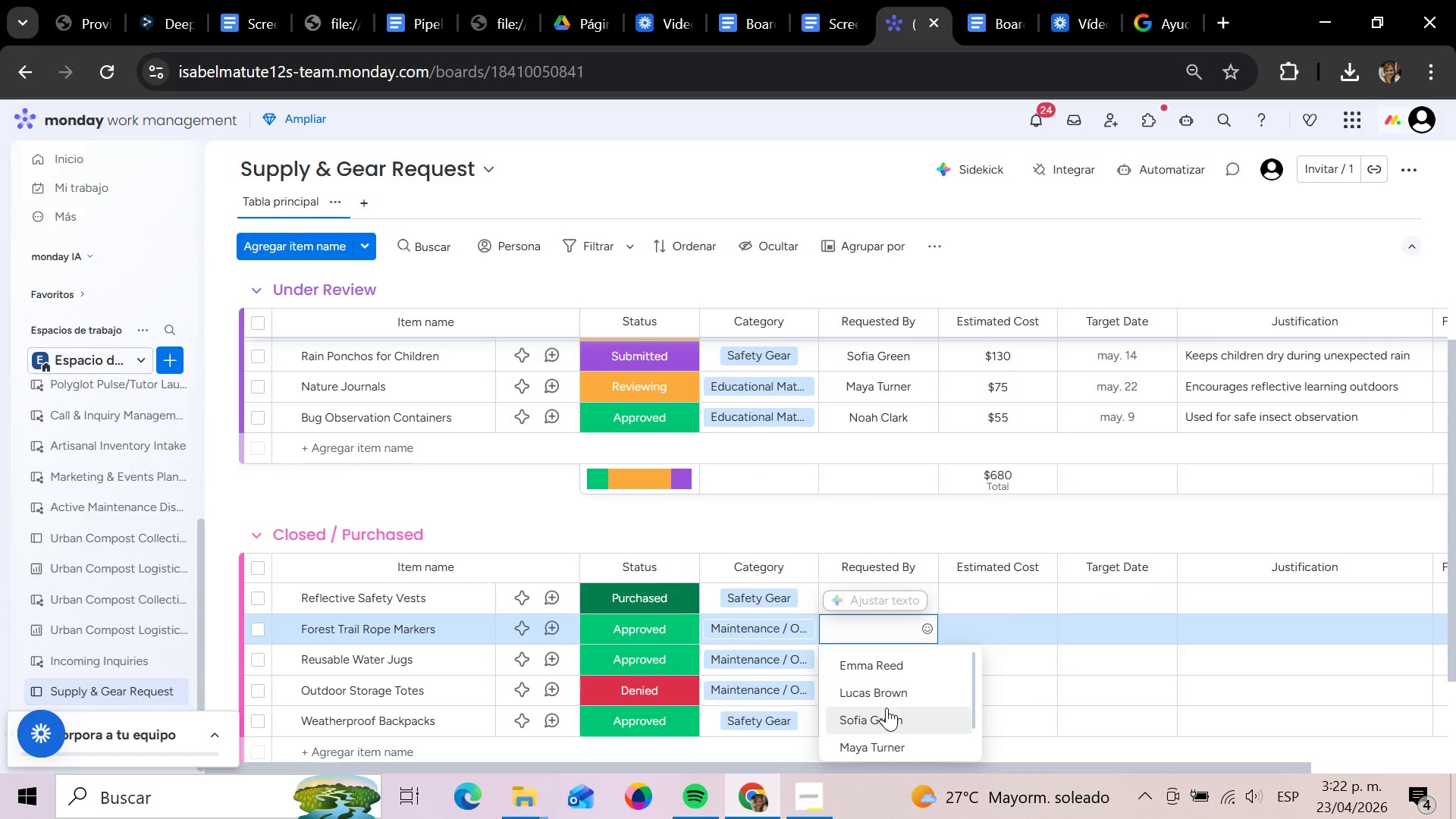 
left_click([886, 690])
 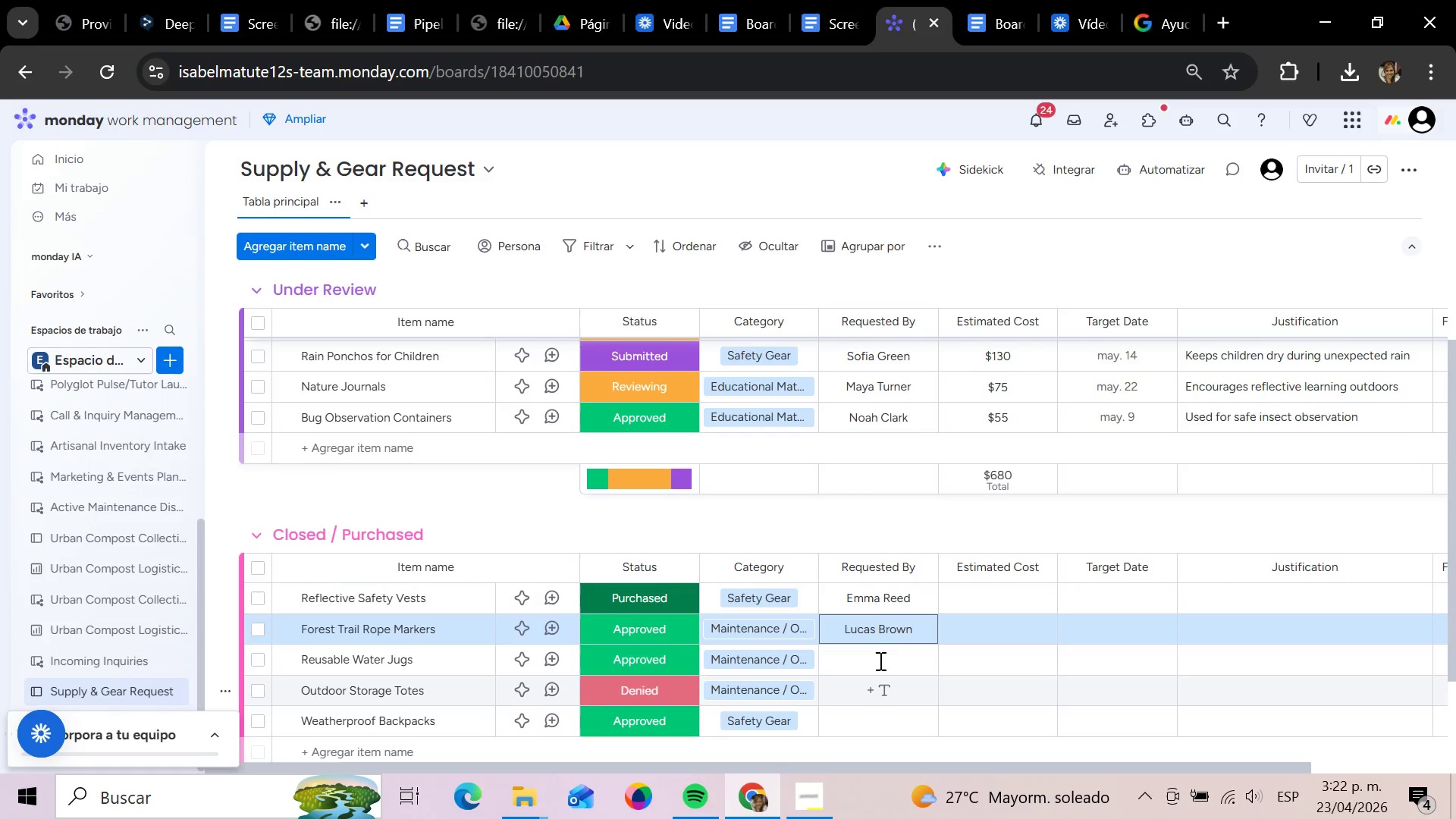 
left_click([873, 659])
 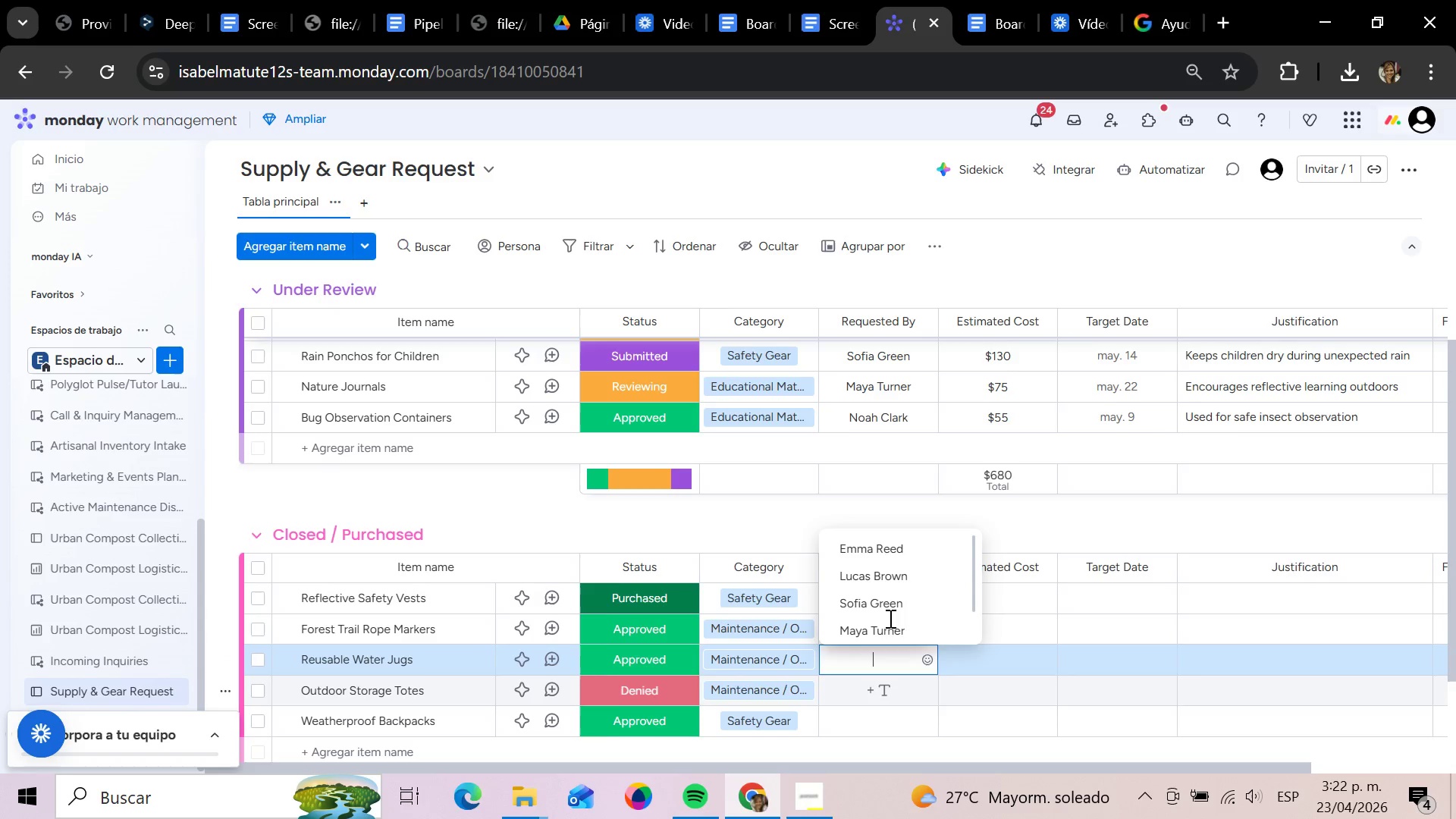 
left_click([889, 613])
 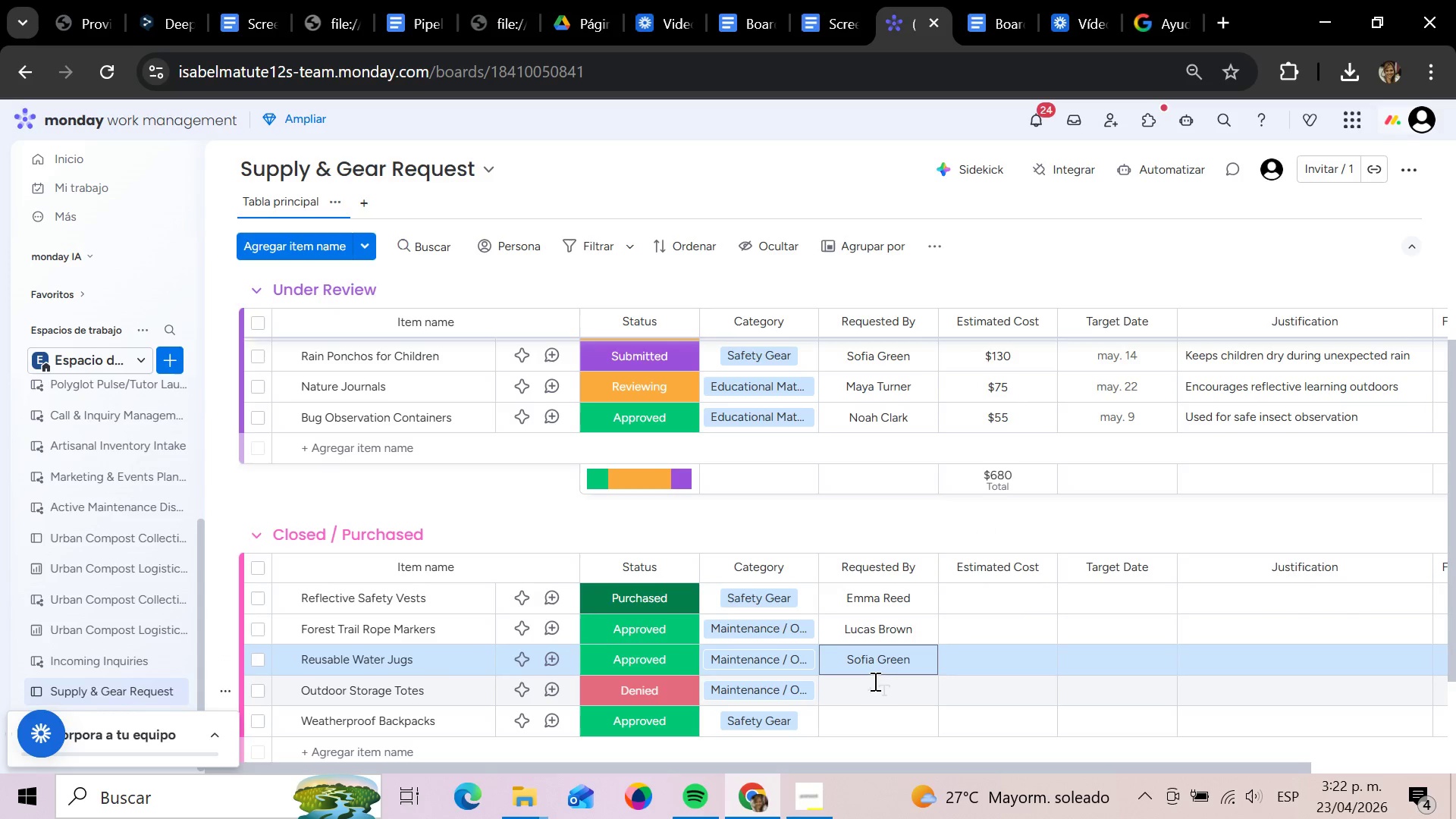 
left_click([874, 681])
 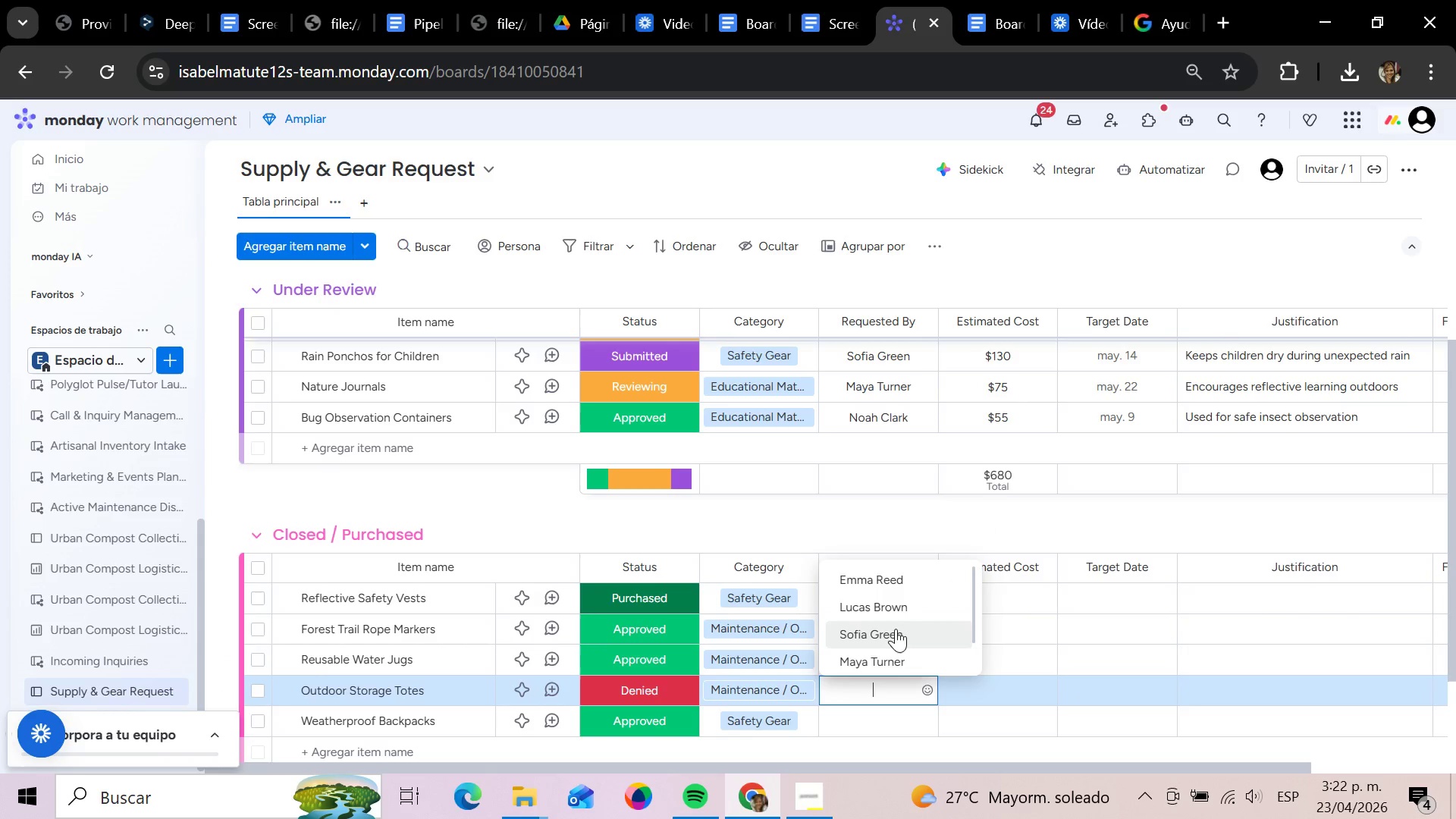 
left_click([890, 656])
 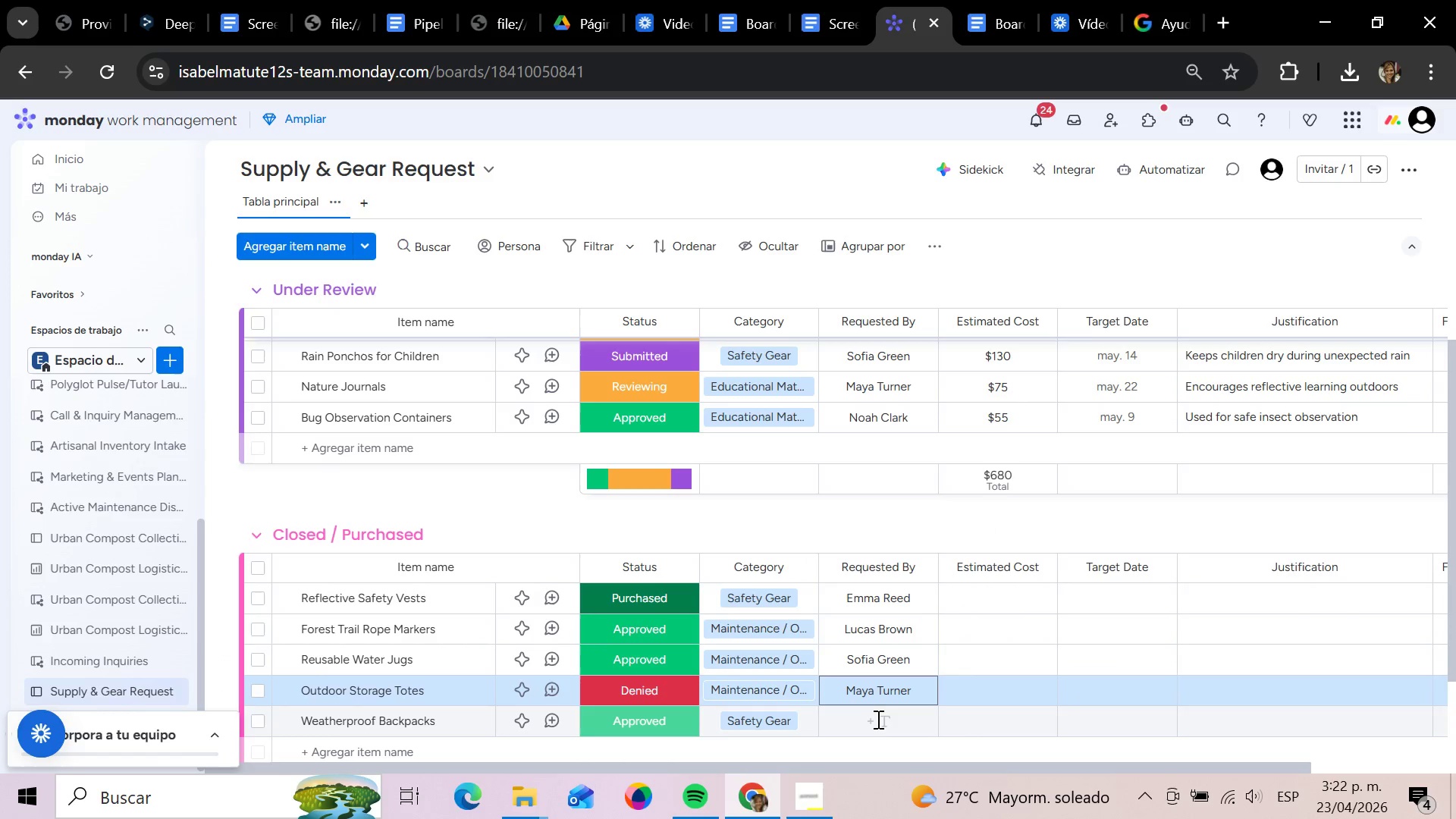 
left_click([877, 719])
 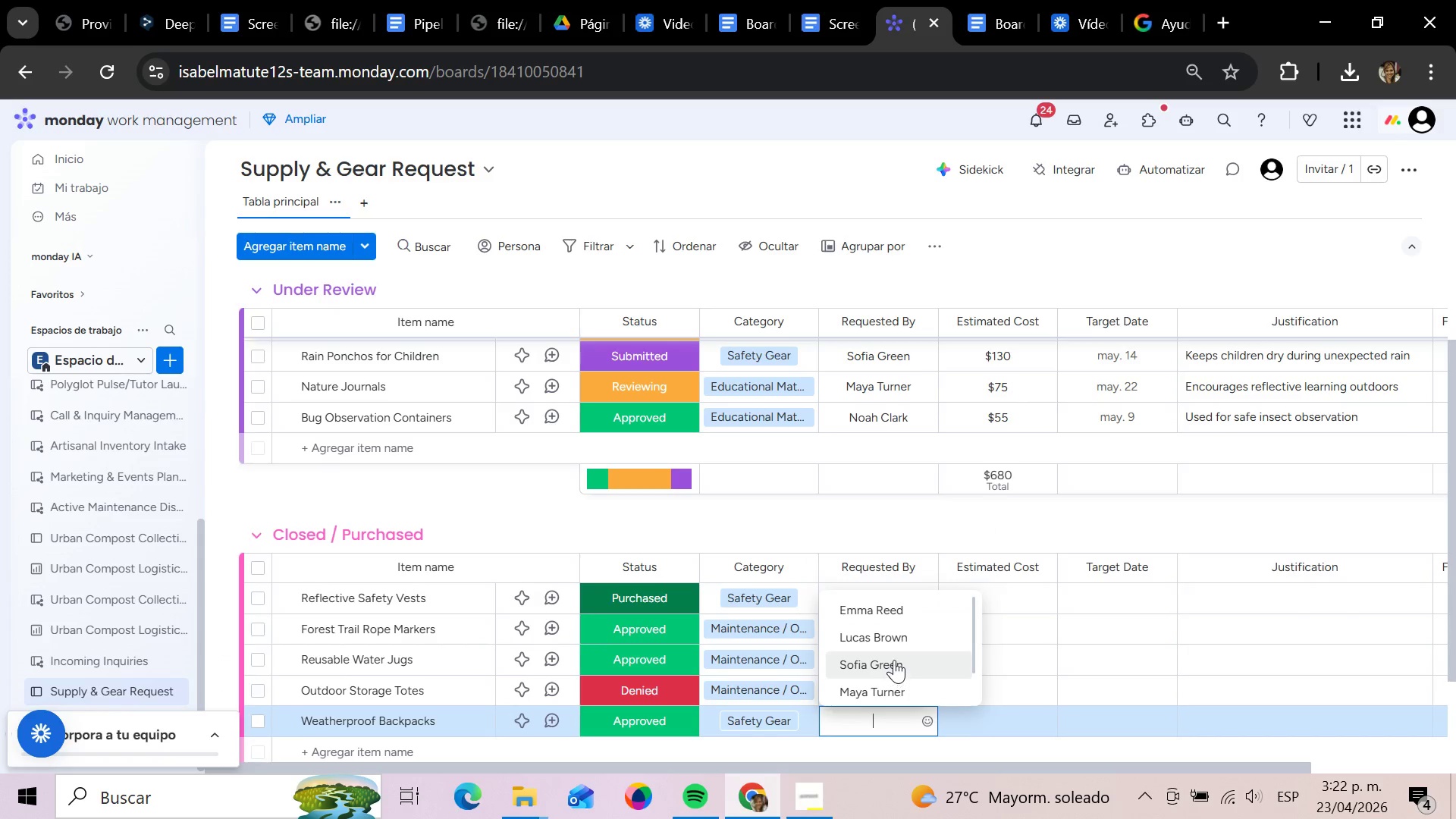 
left_click([890, 689])
 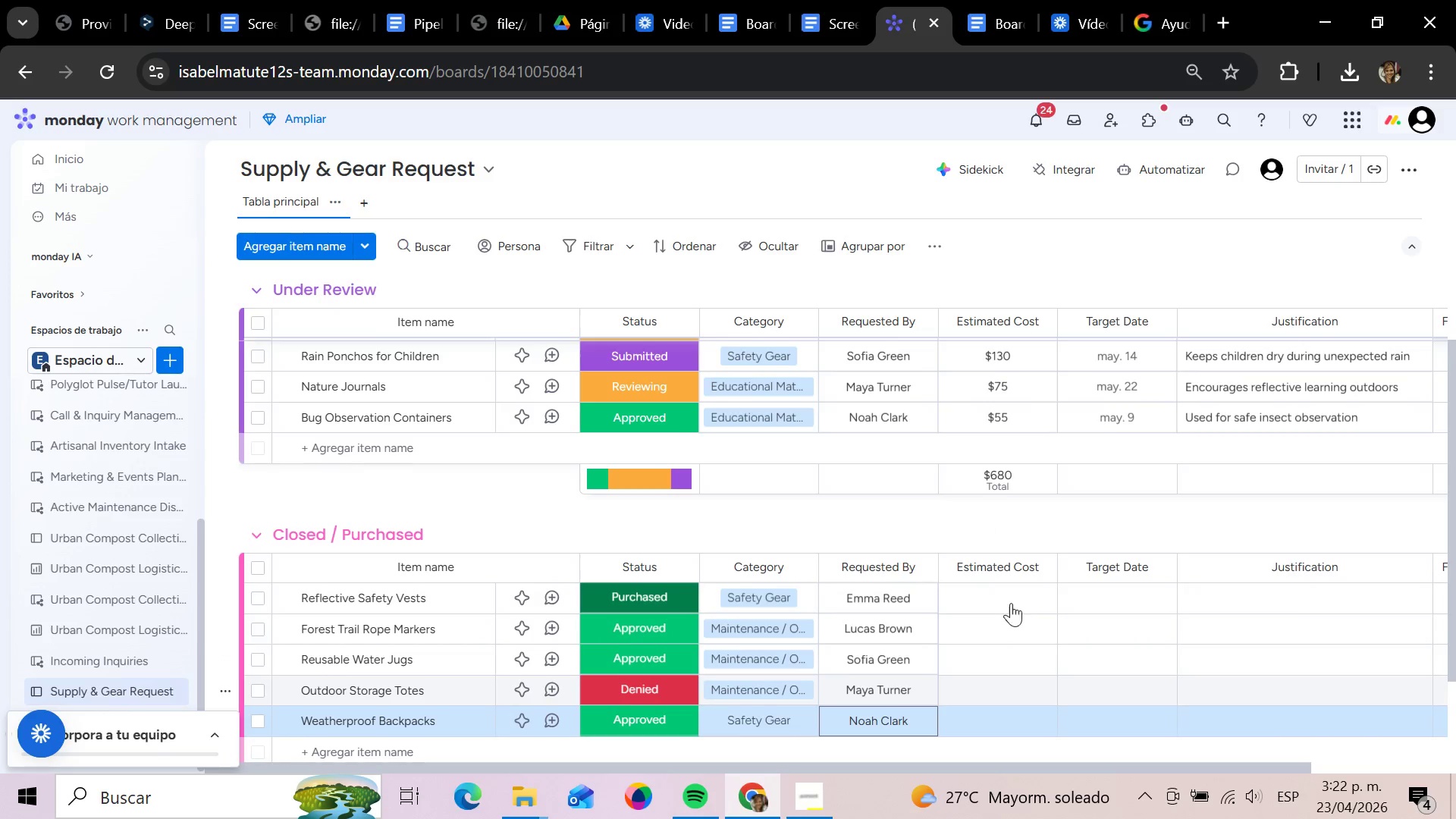 
scroll: coordinate [894, 660], scroll_direction: down, amount: 2.0
 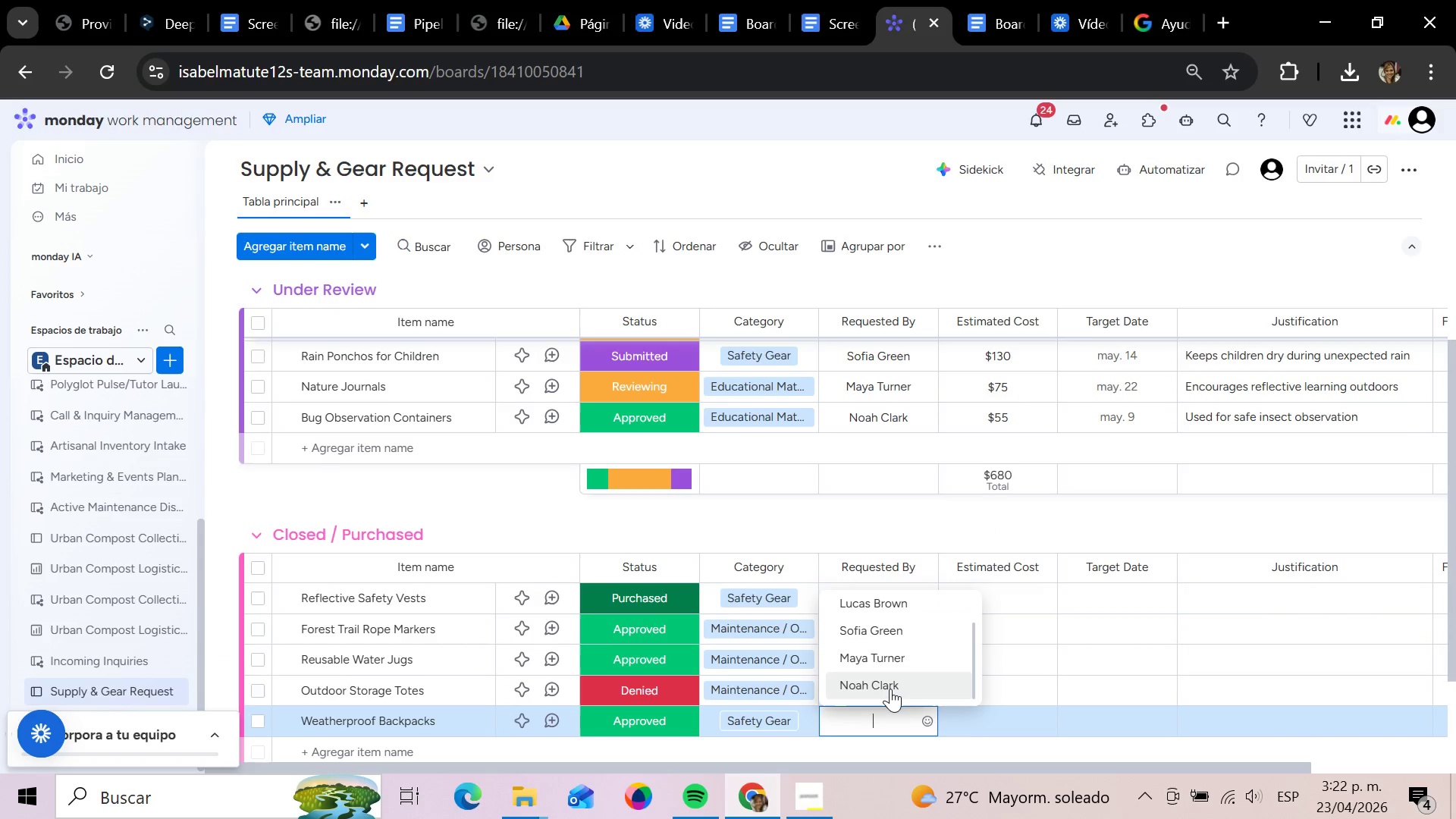 
left_click([1015, 596])
 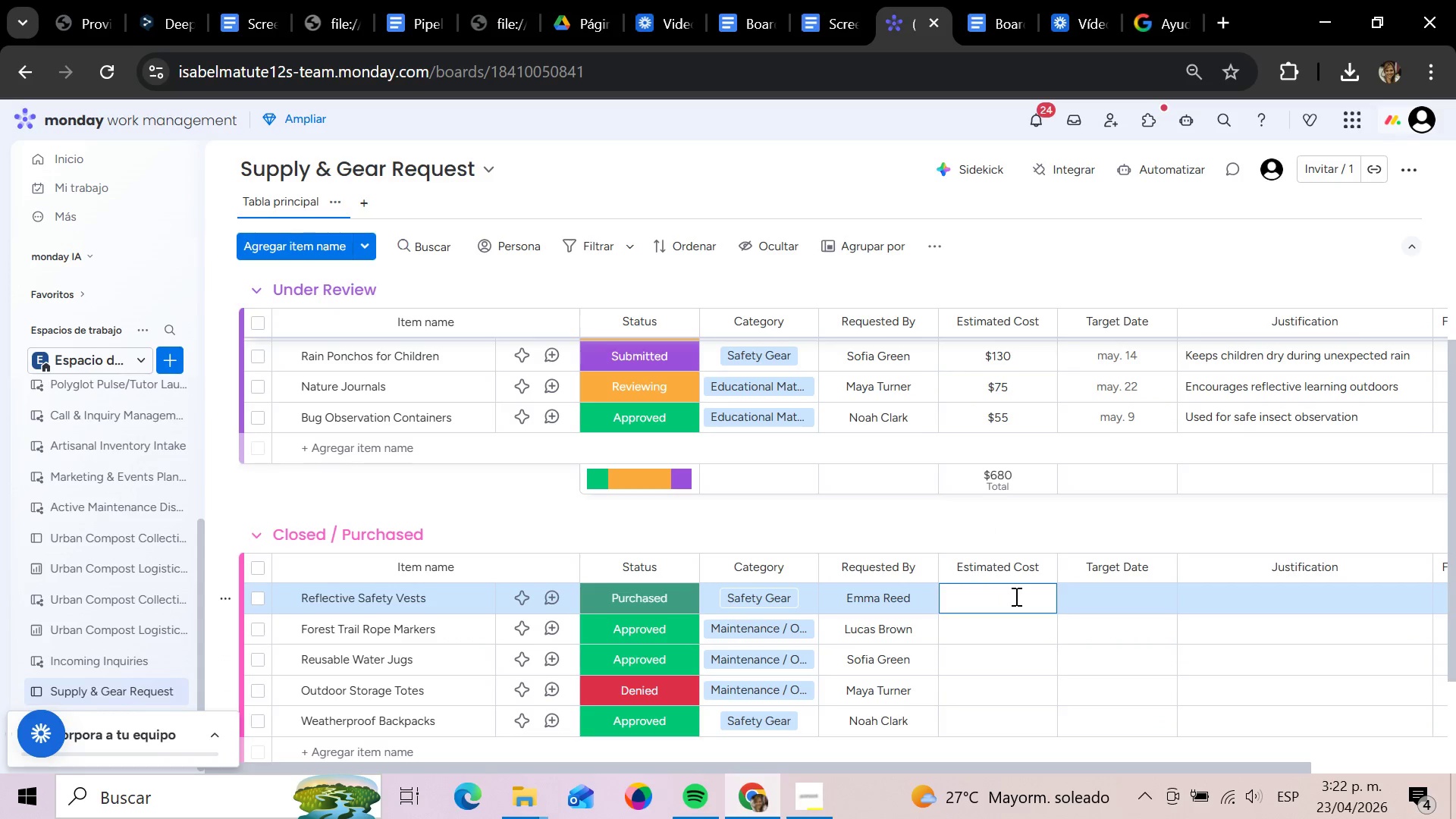 
type(160)
 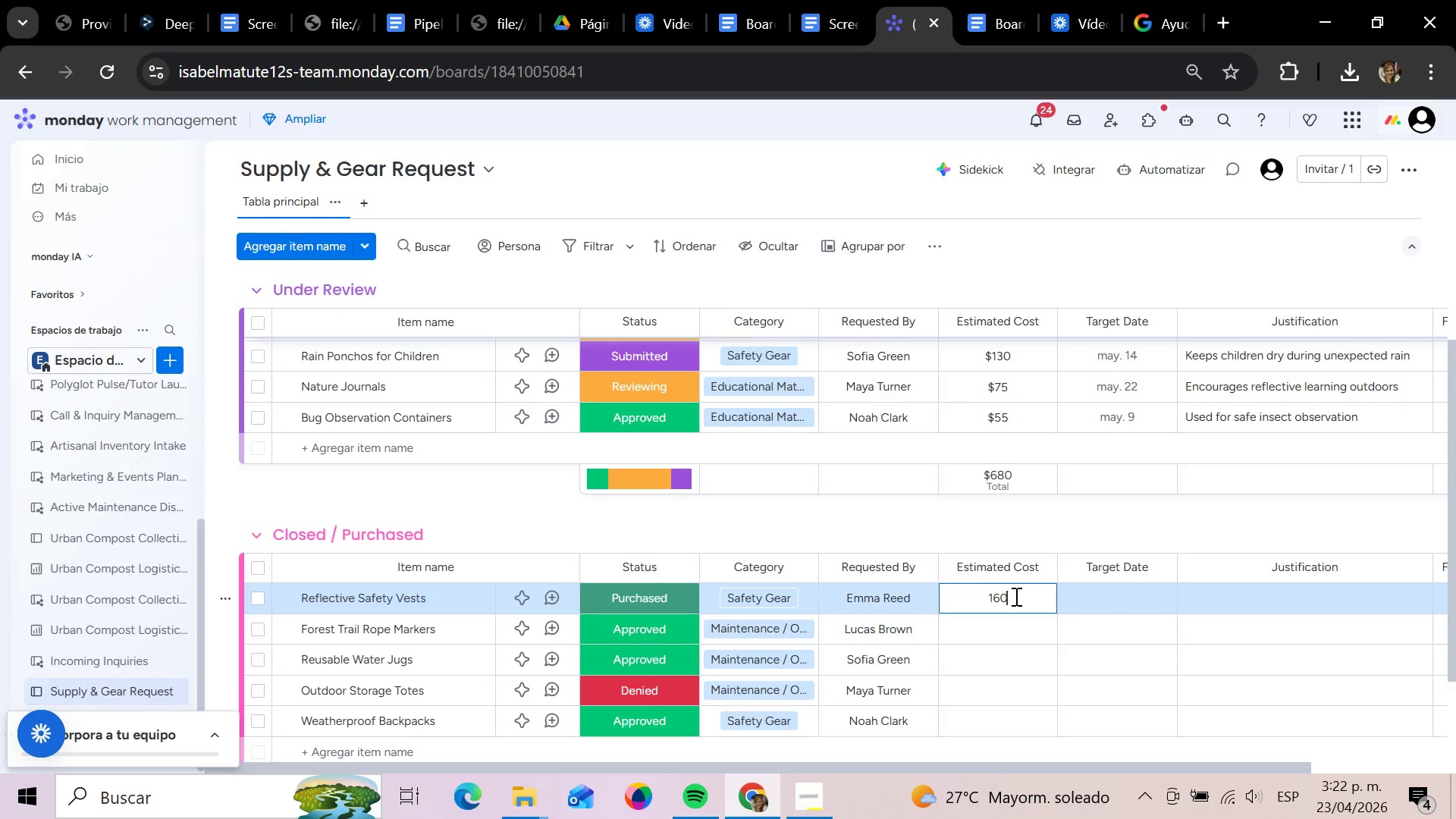 
key(Enter)
 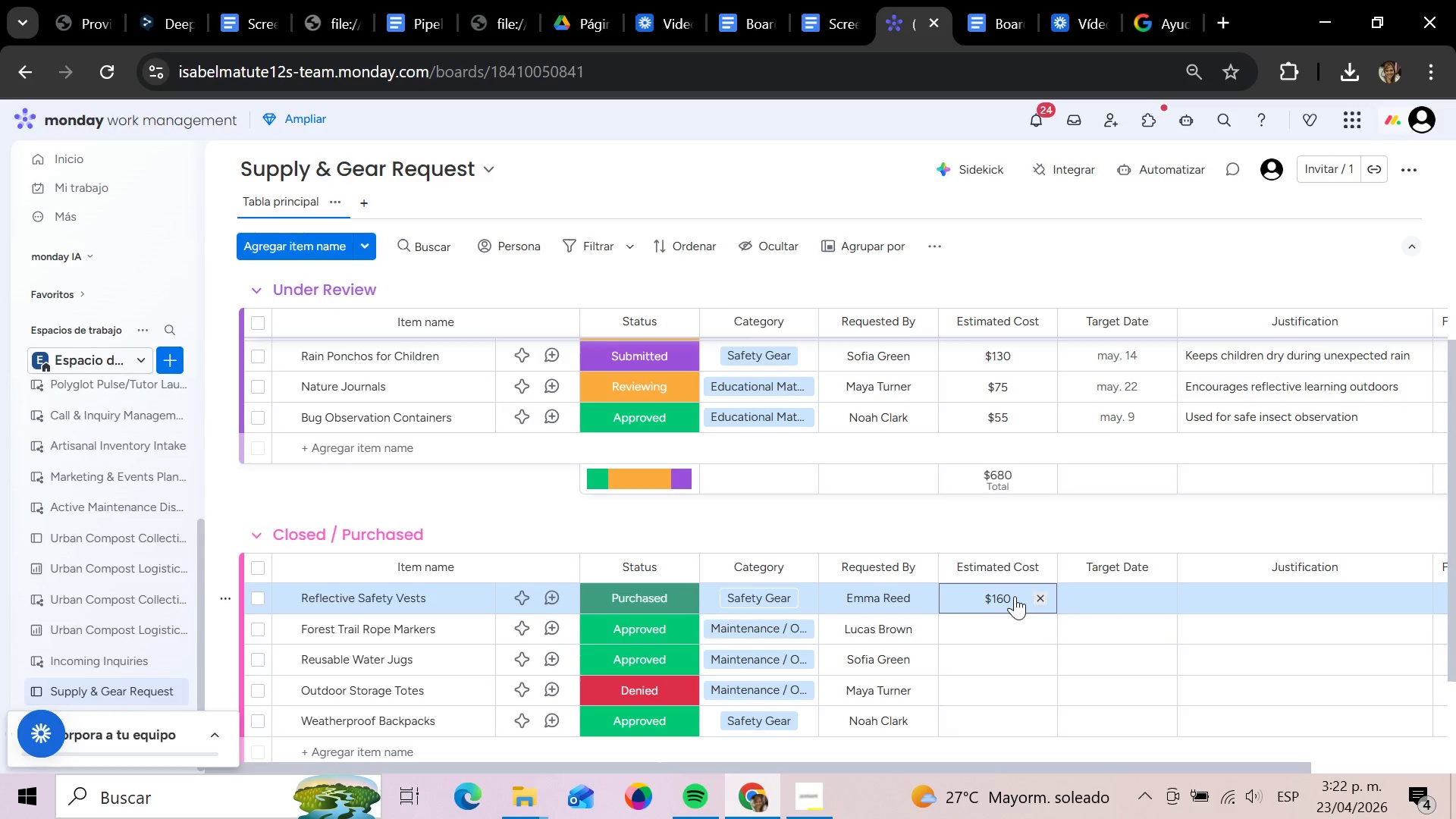 
key(ArrowDown)
 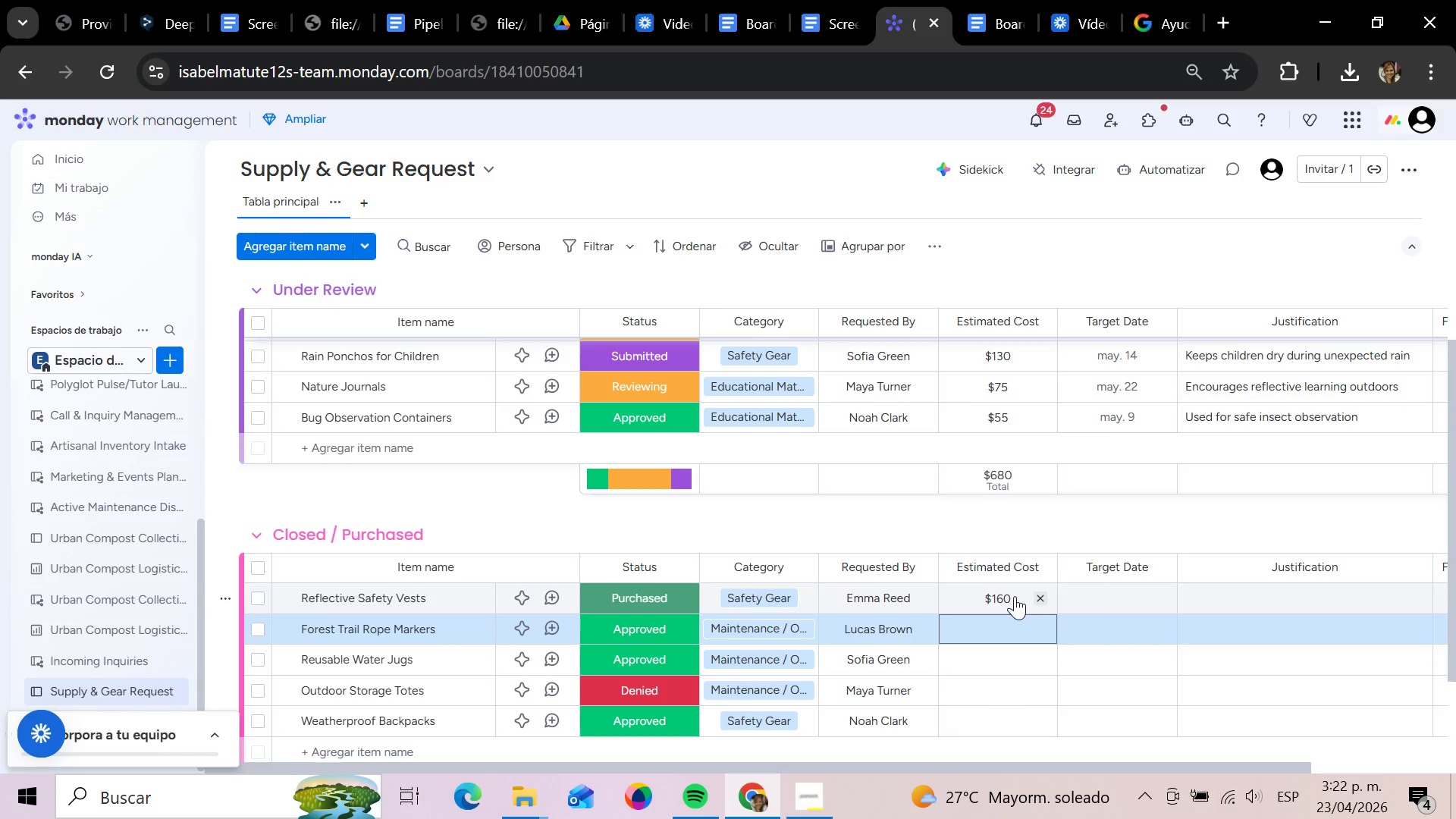 
key(Enter)
 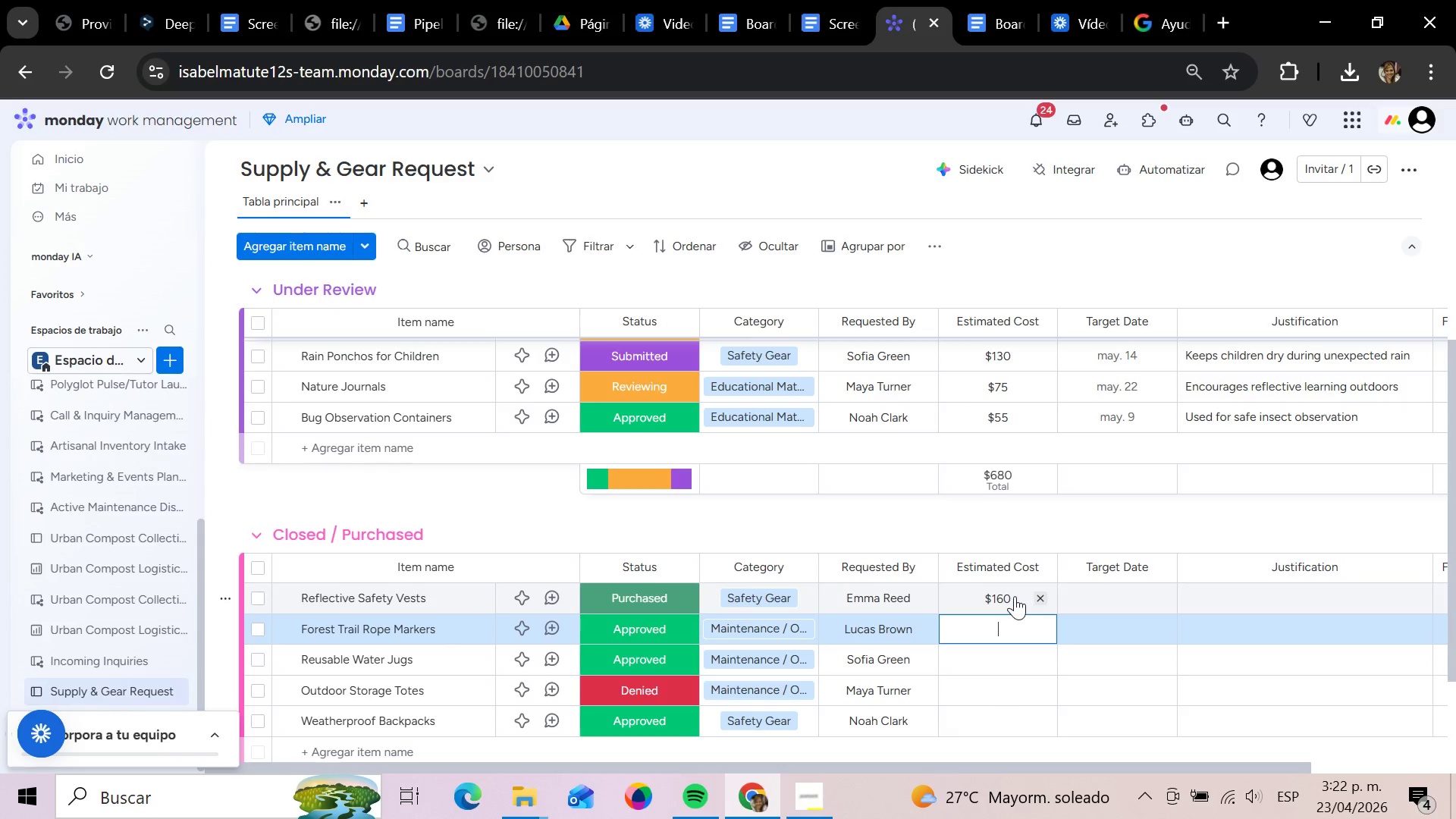 
type(110)
 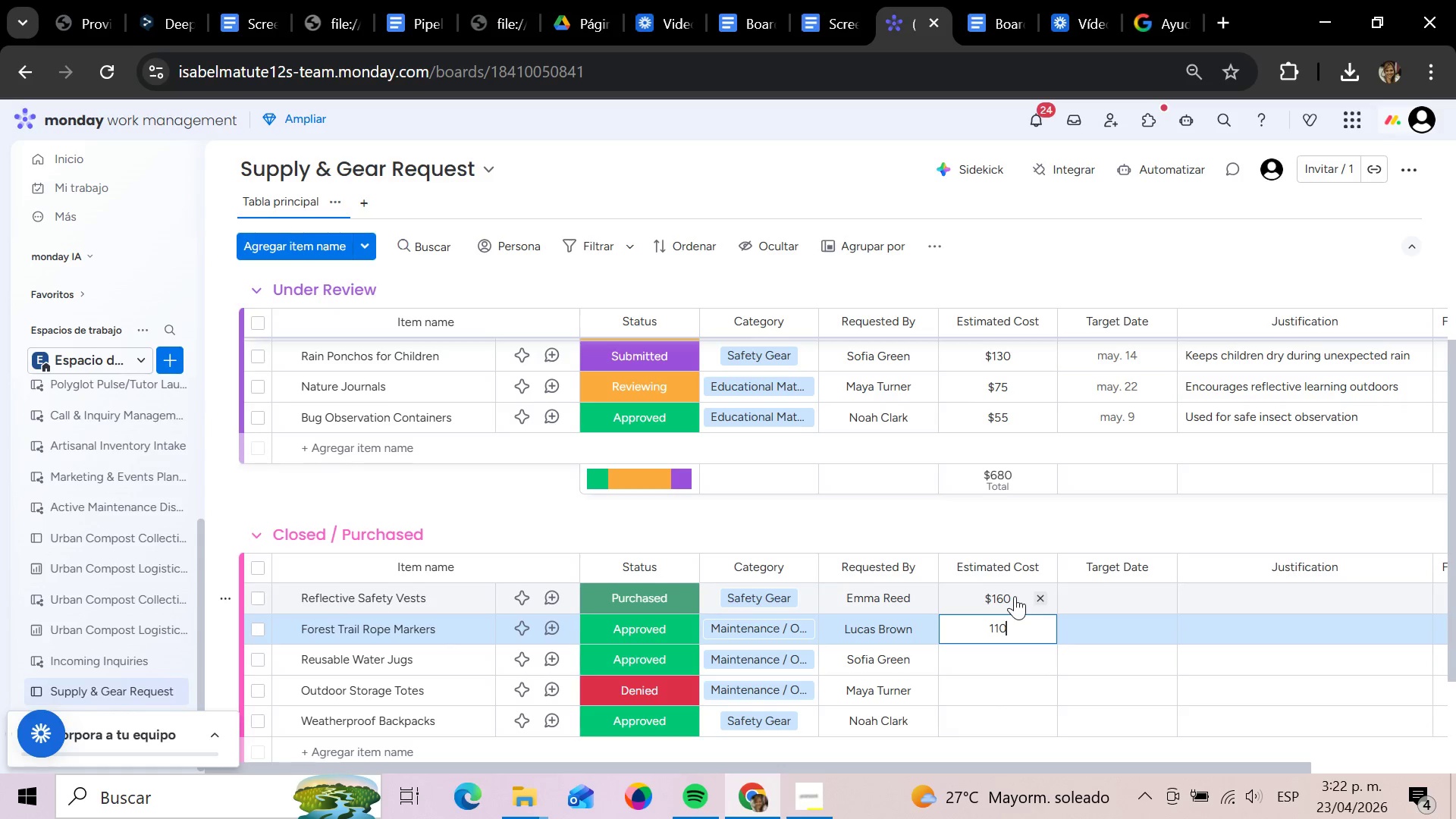 
key(Enter)
 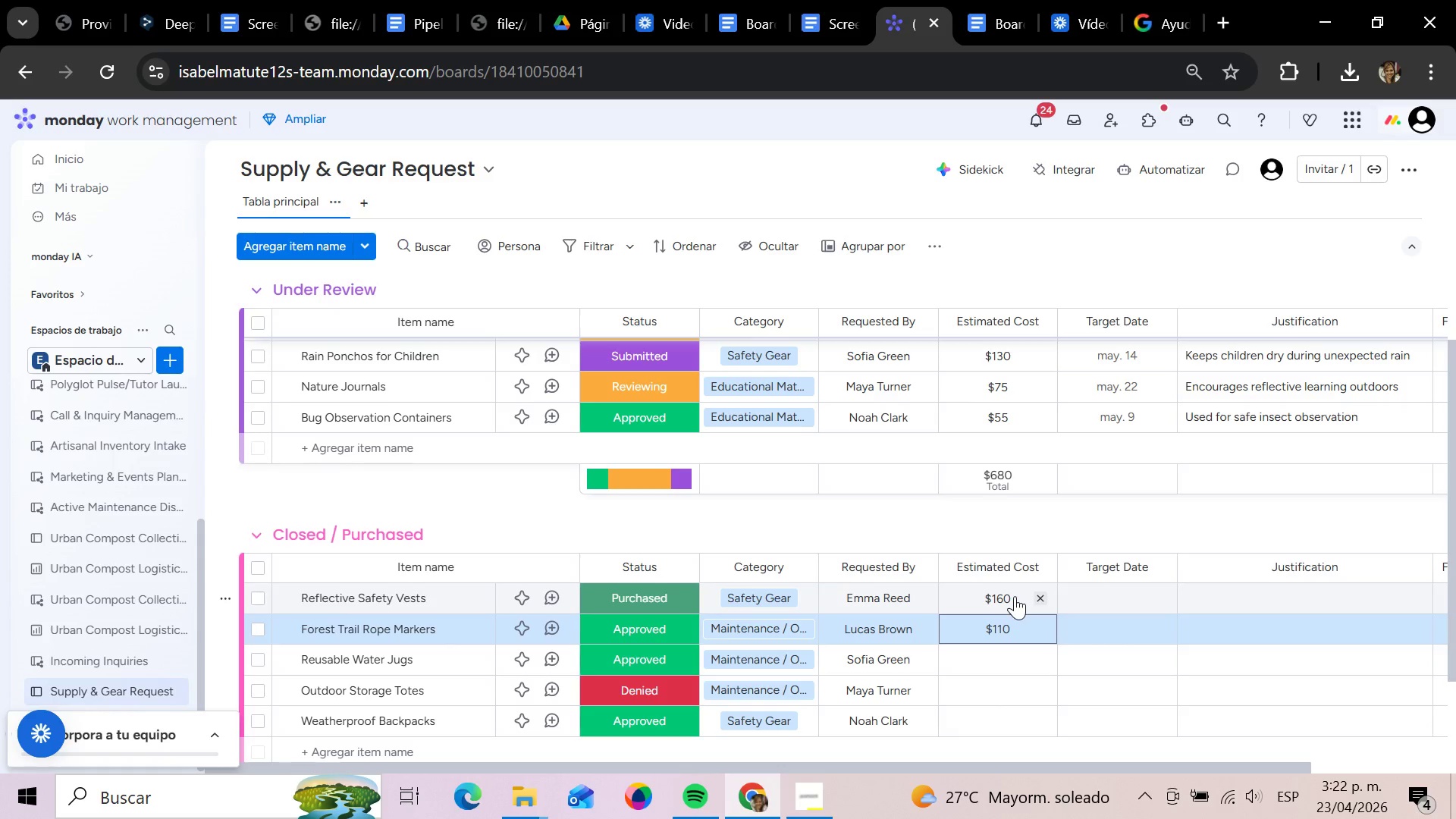 
key(ArrowDown)
 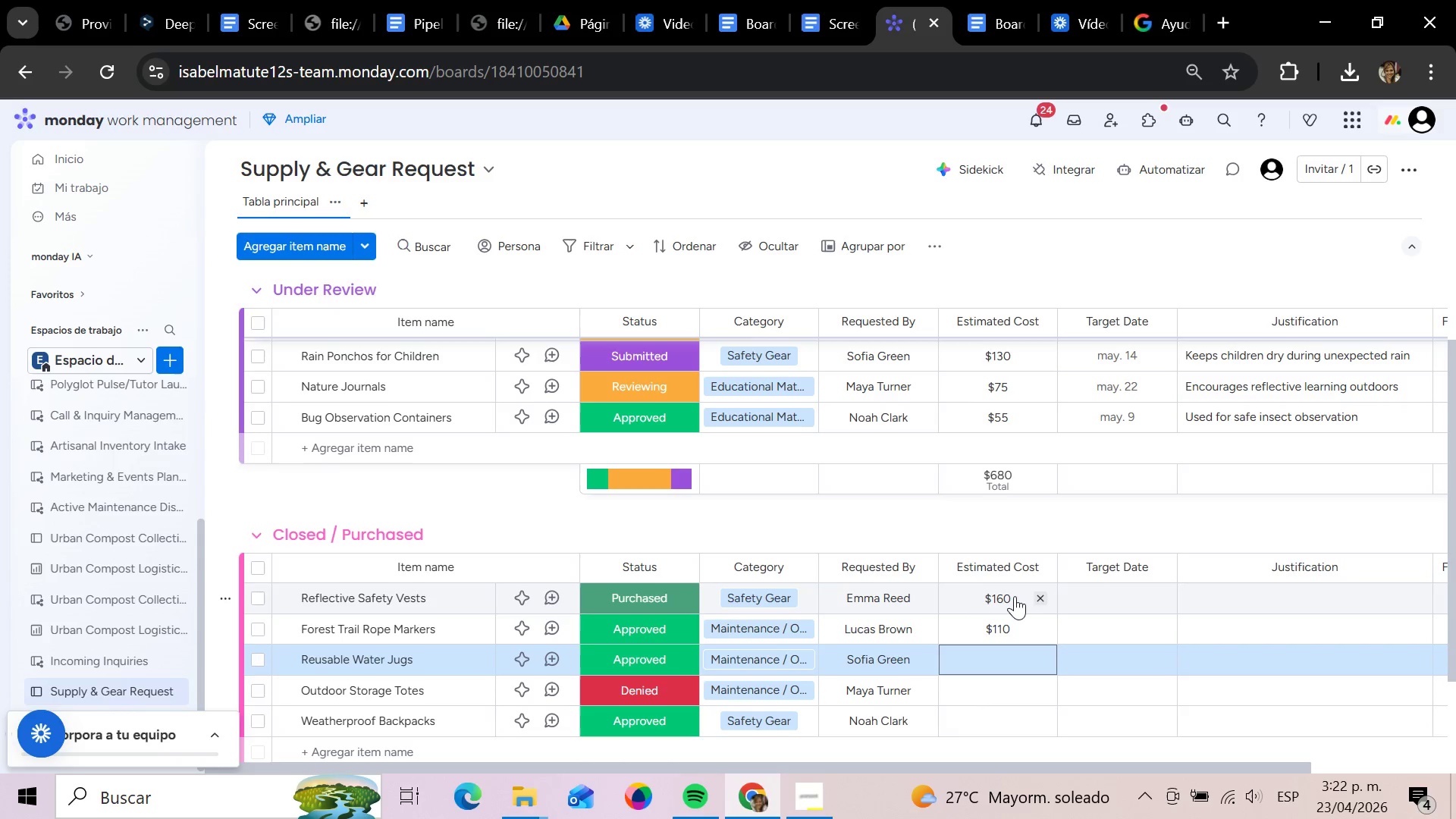 
key(Enter)
 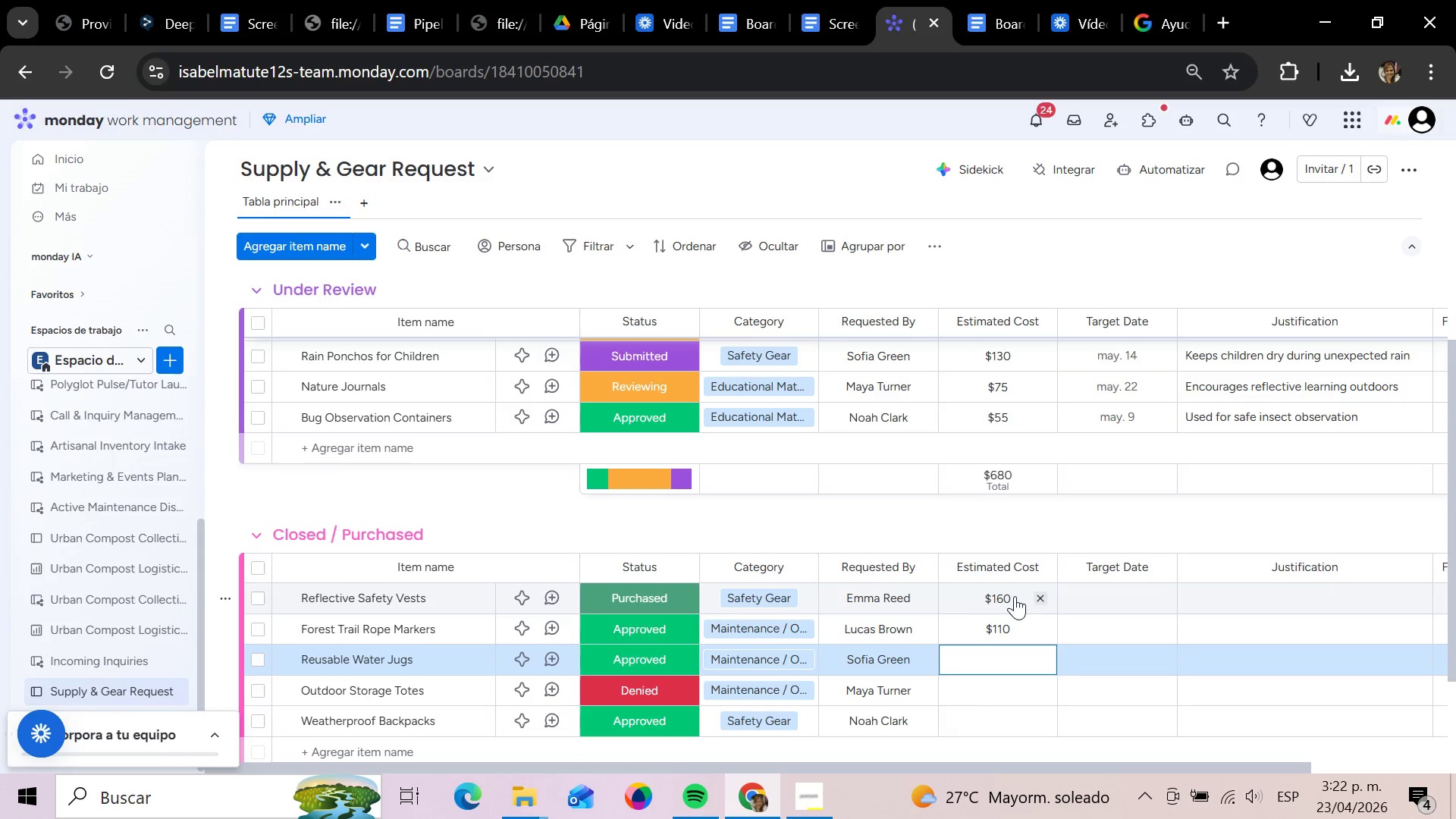 
type(90)
 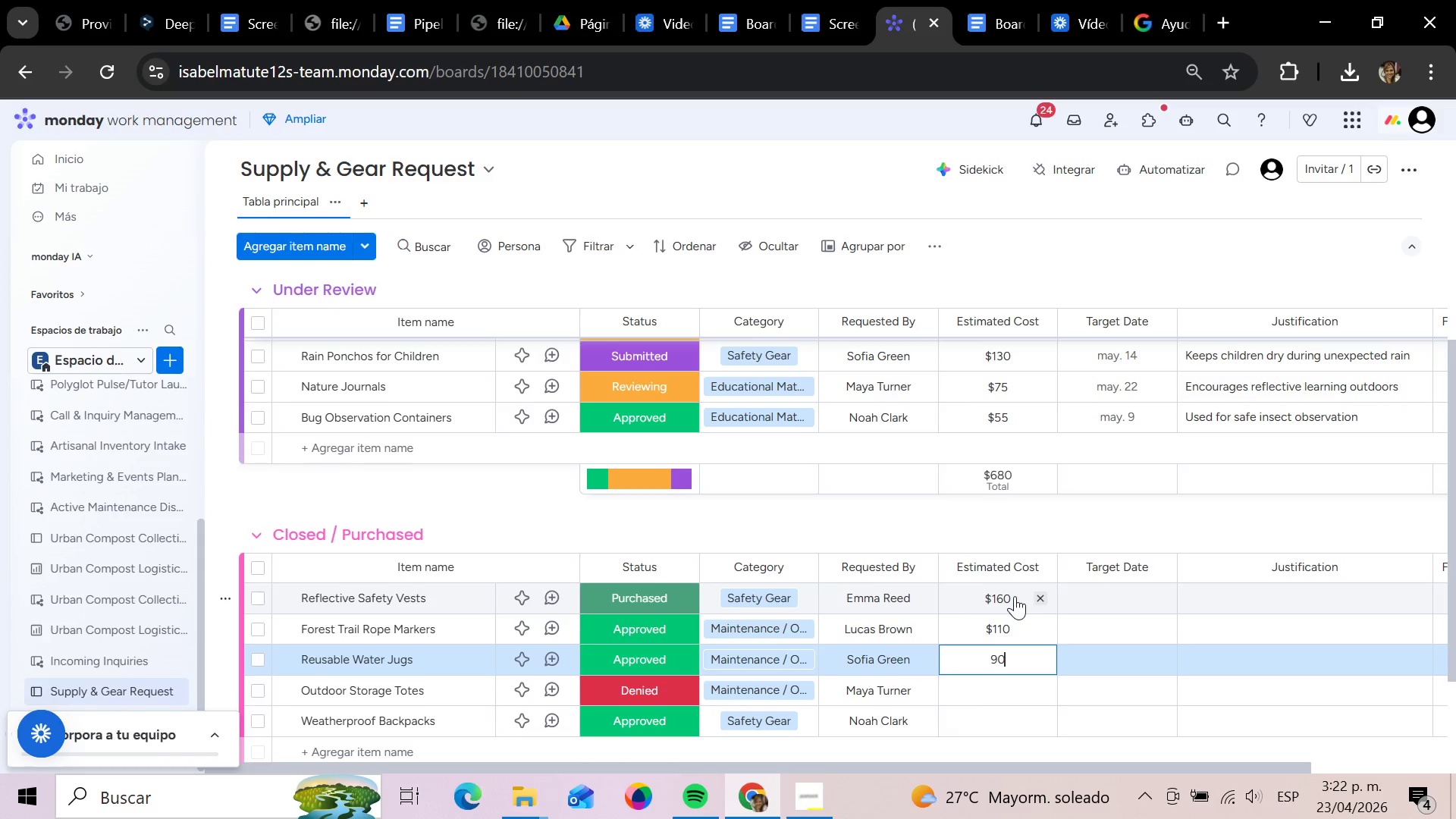 
key(Enter)
 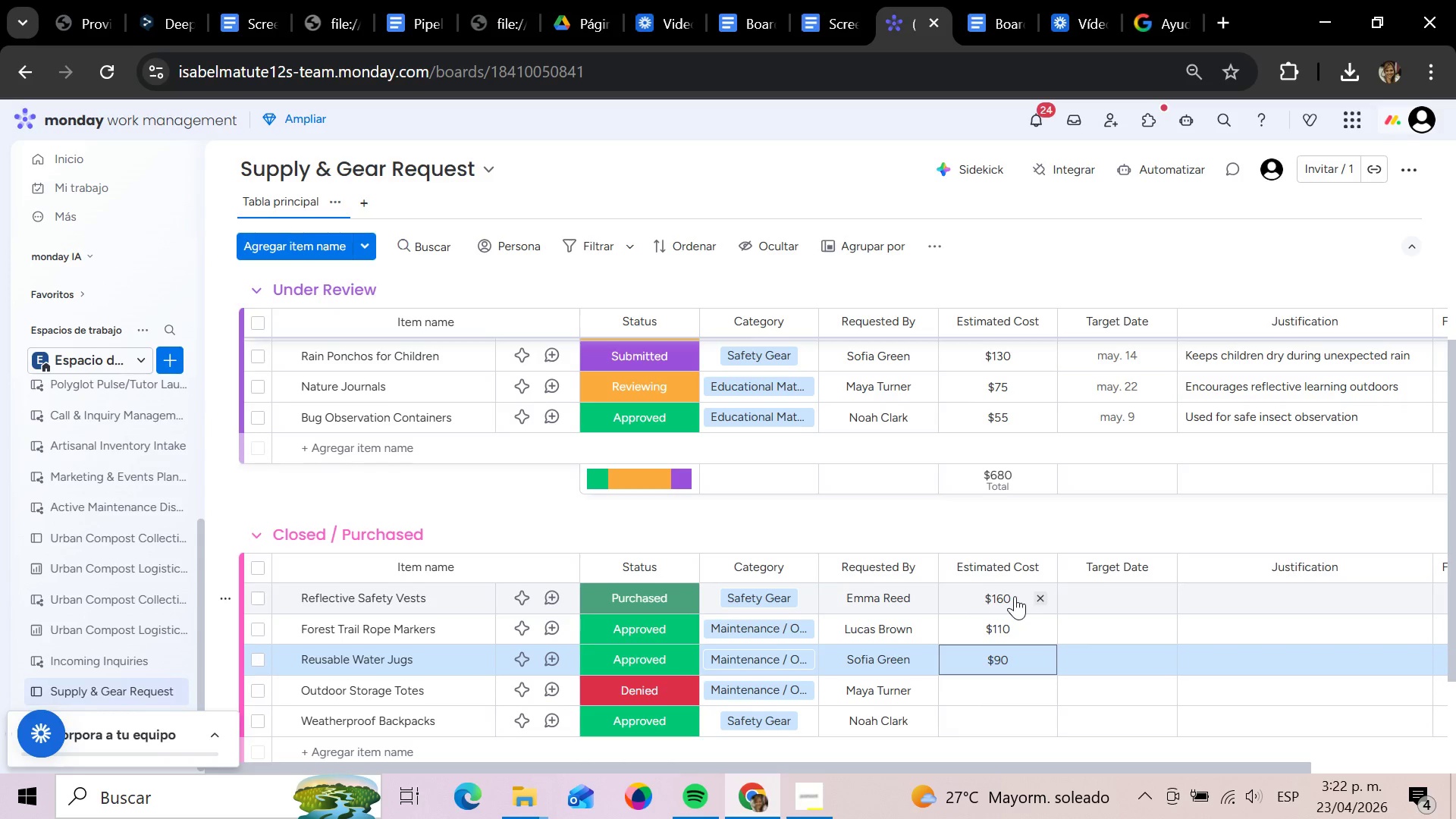 
key(ArrowDown)
 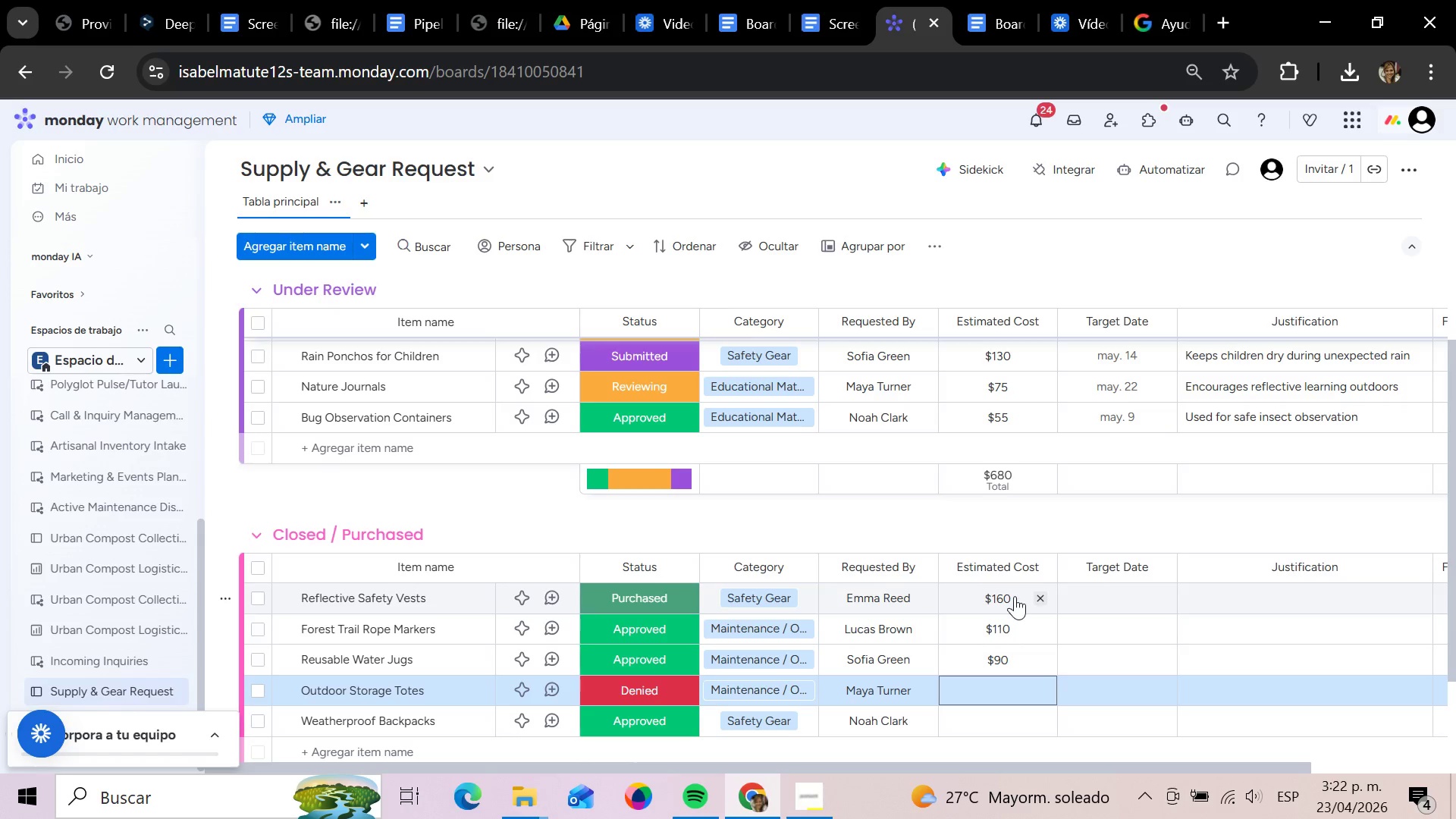 
key(Enter)
 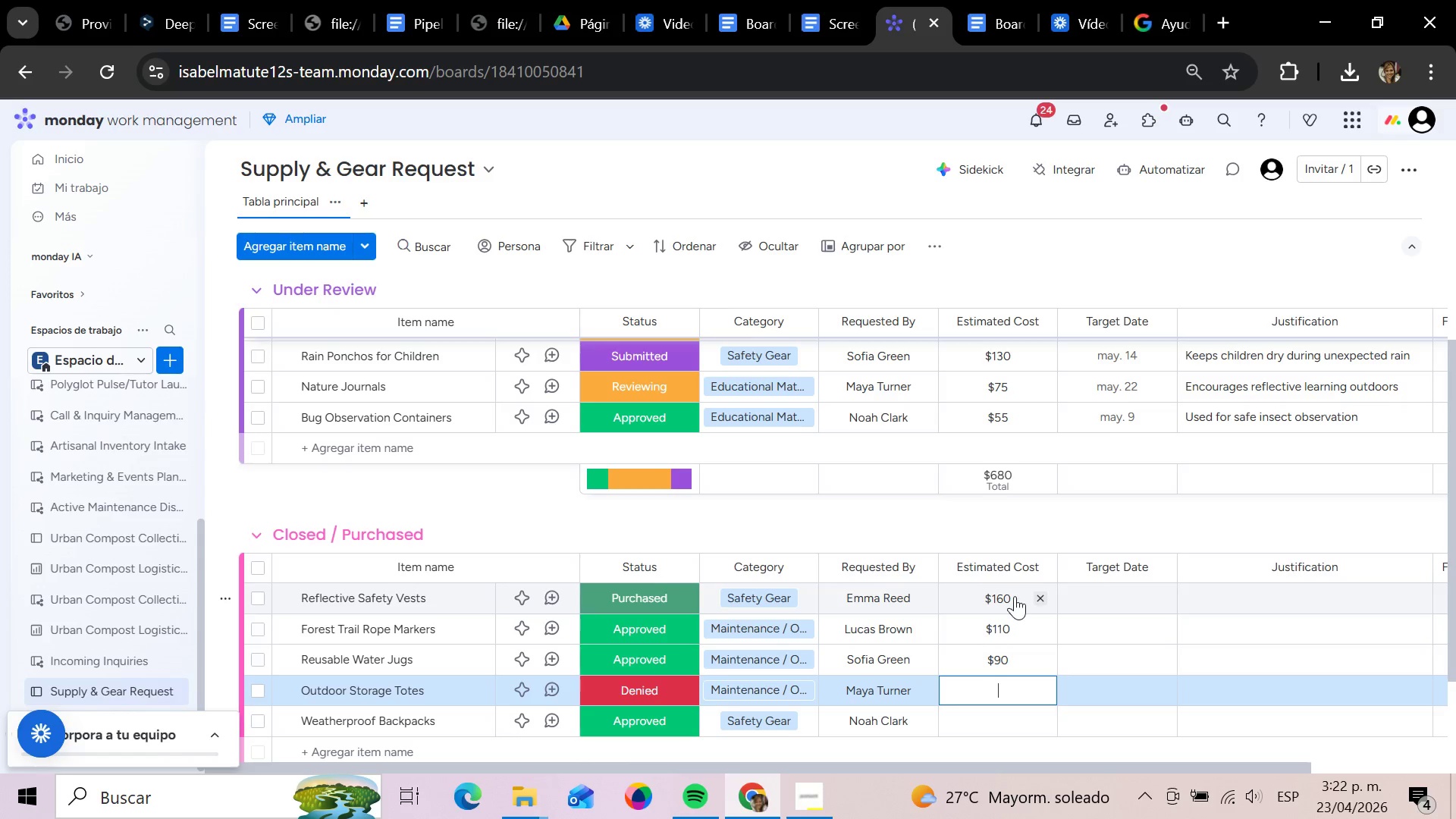 
type(200)
 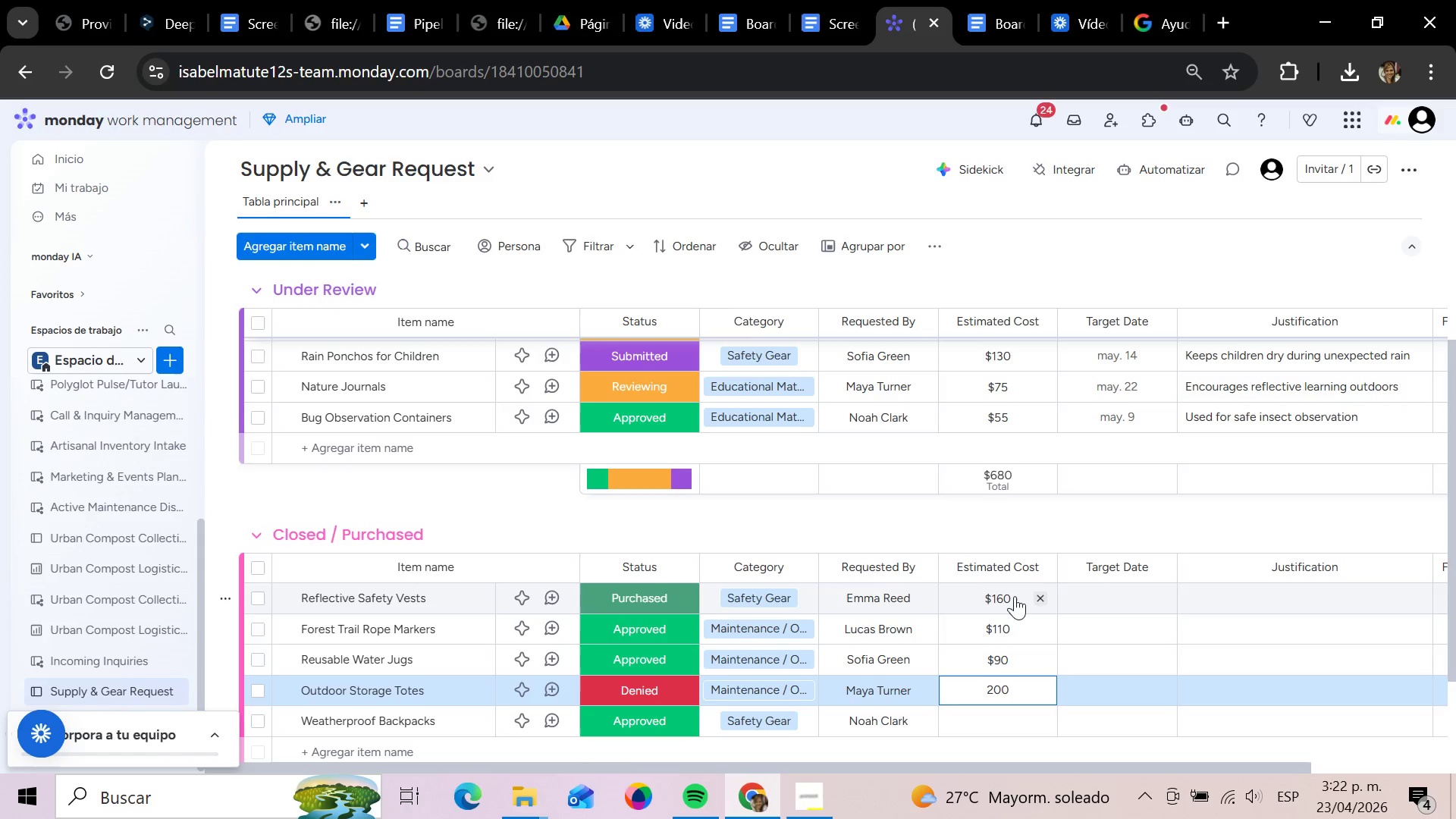 
key(Enter)
 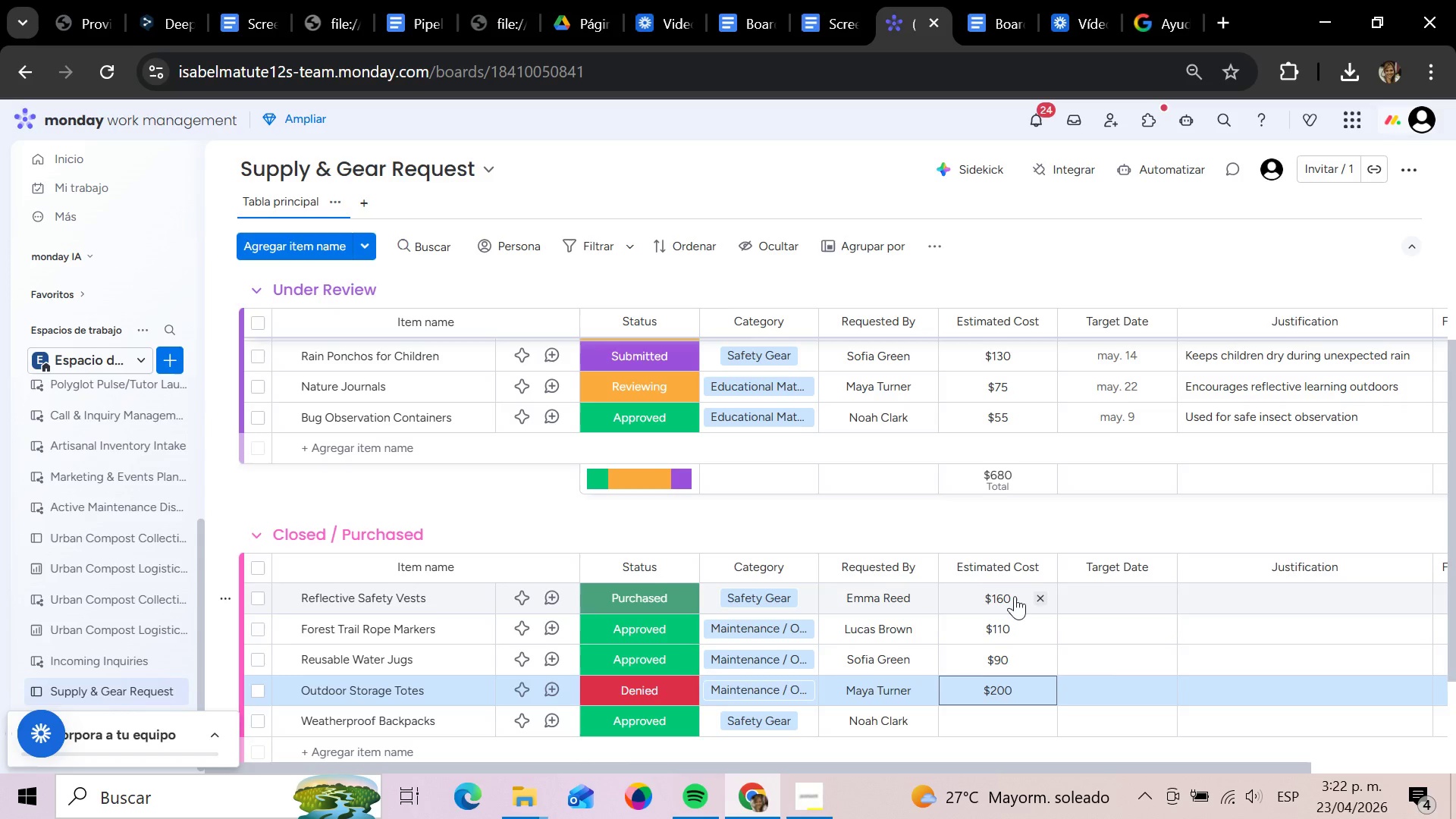 
key(ArrowDown)
 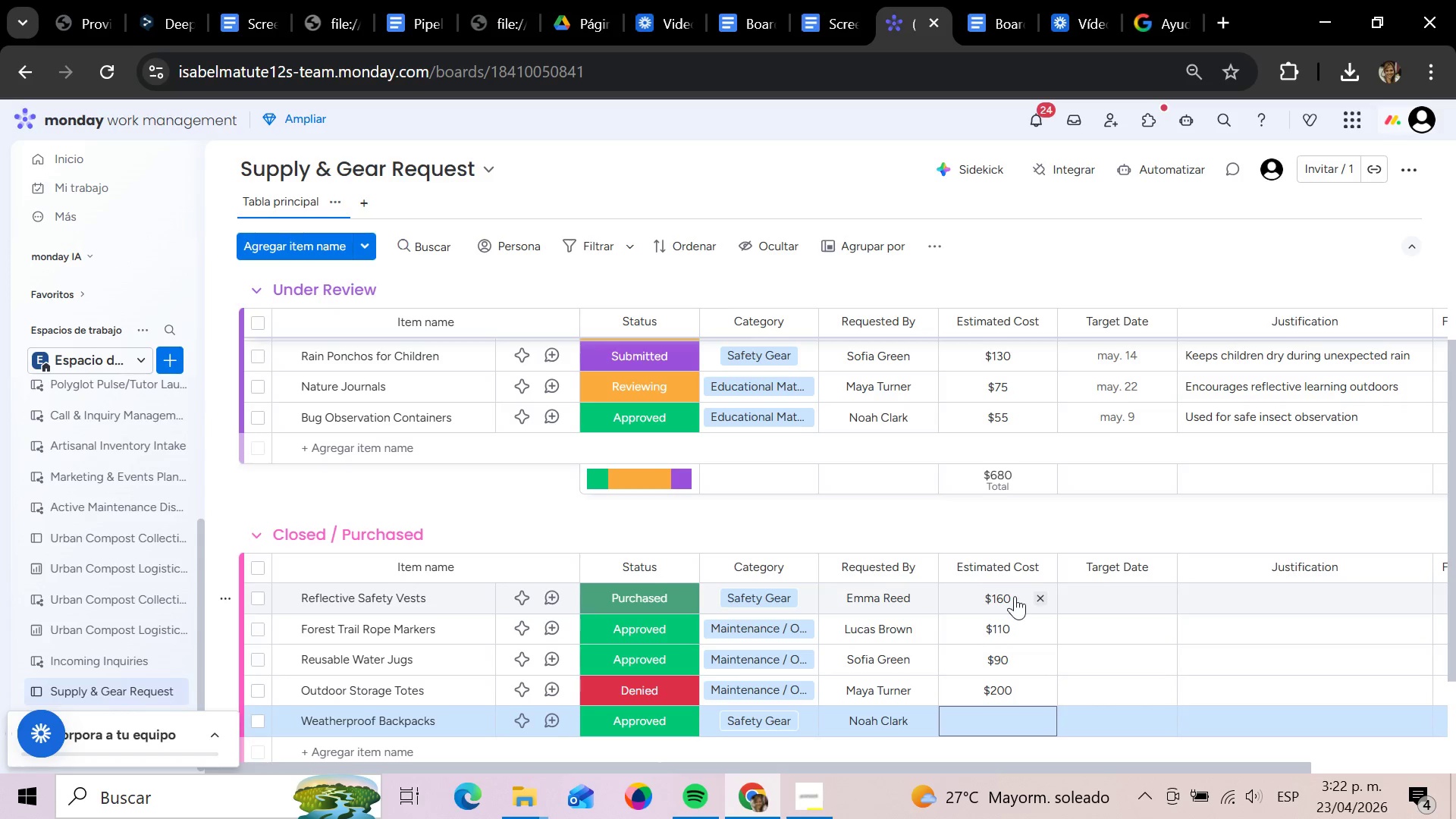 
key(Enter)
 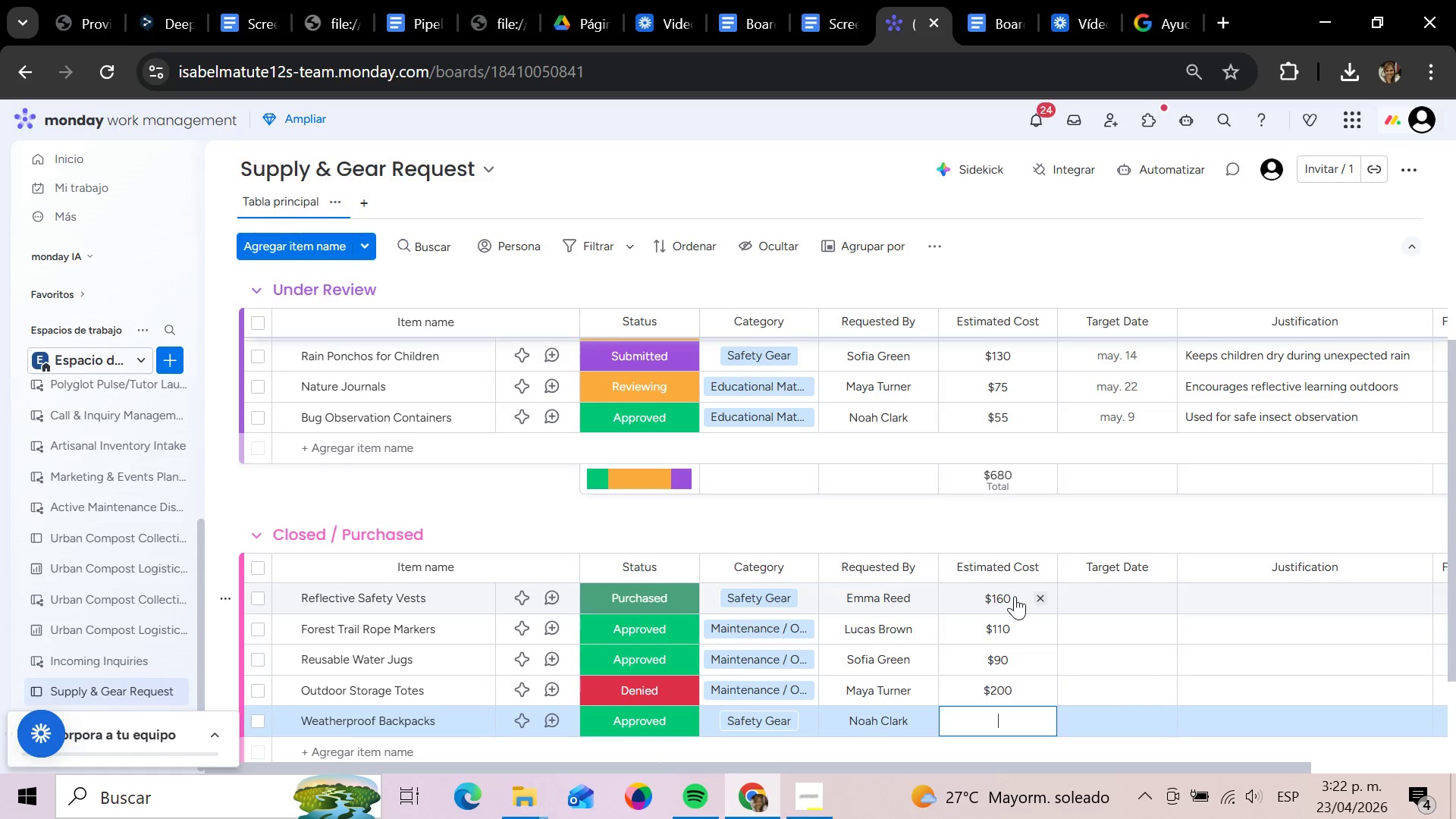 
type(220)
 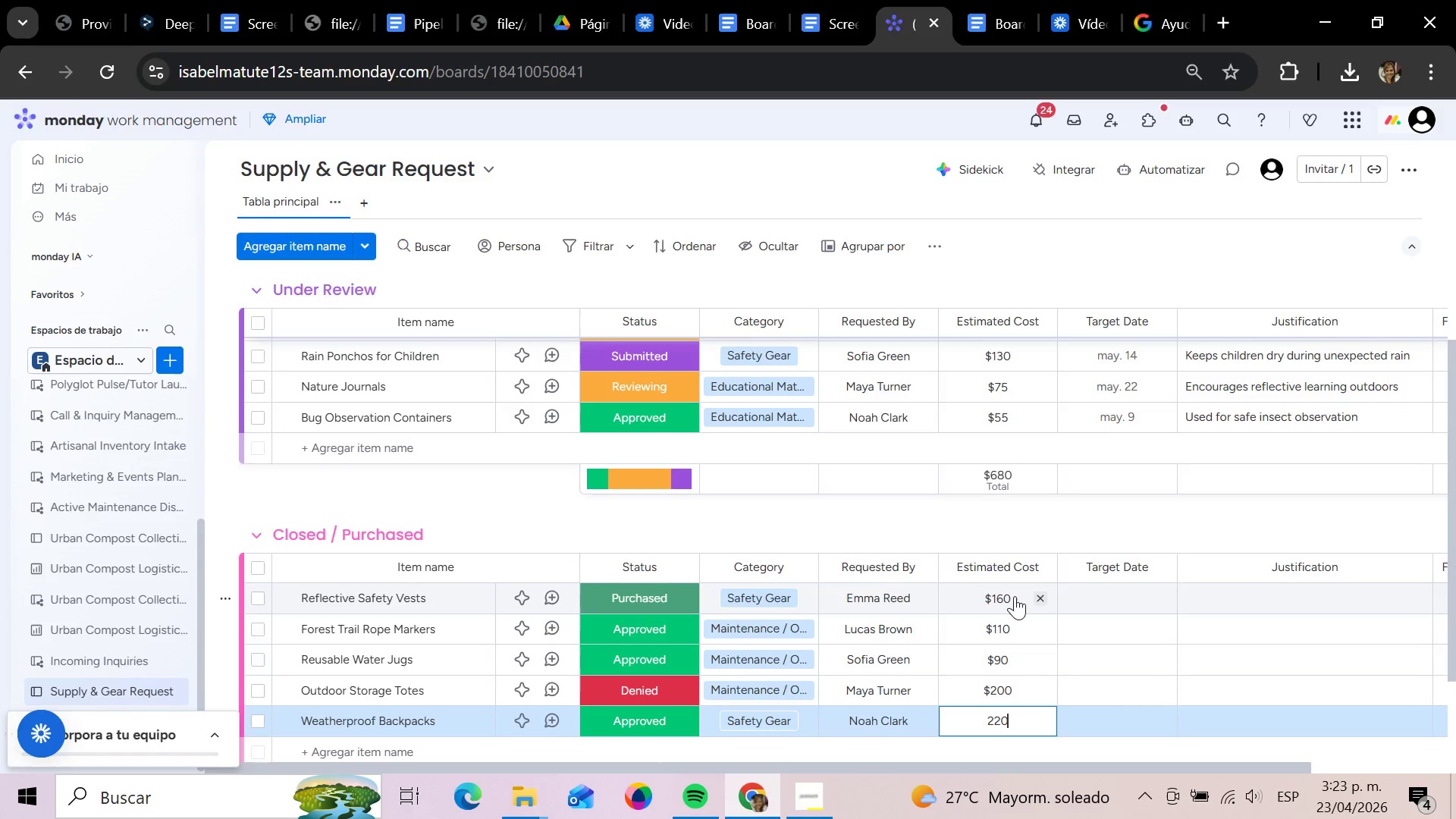 
key(Enter)
 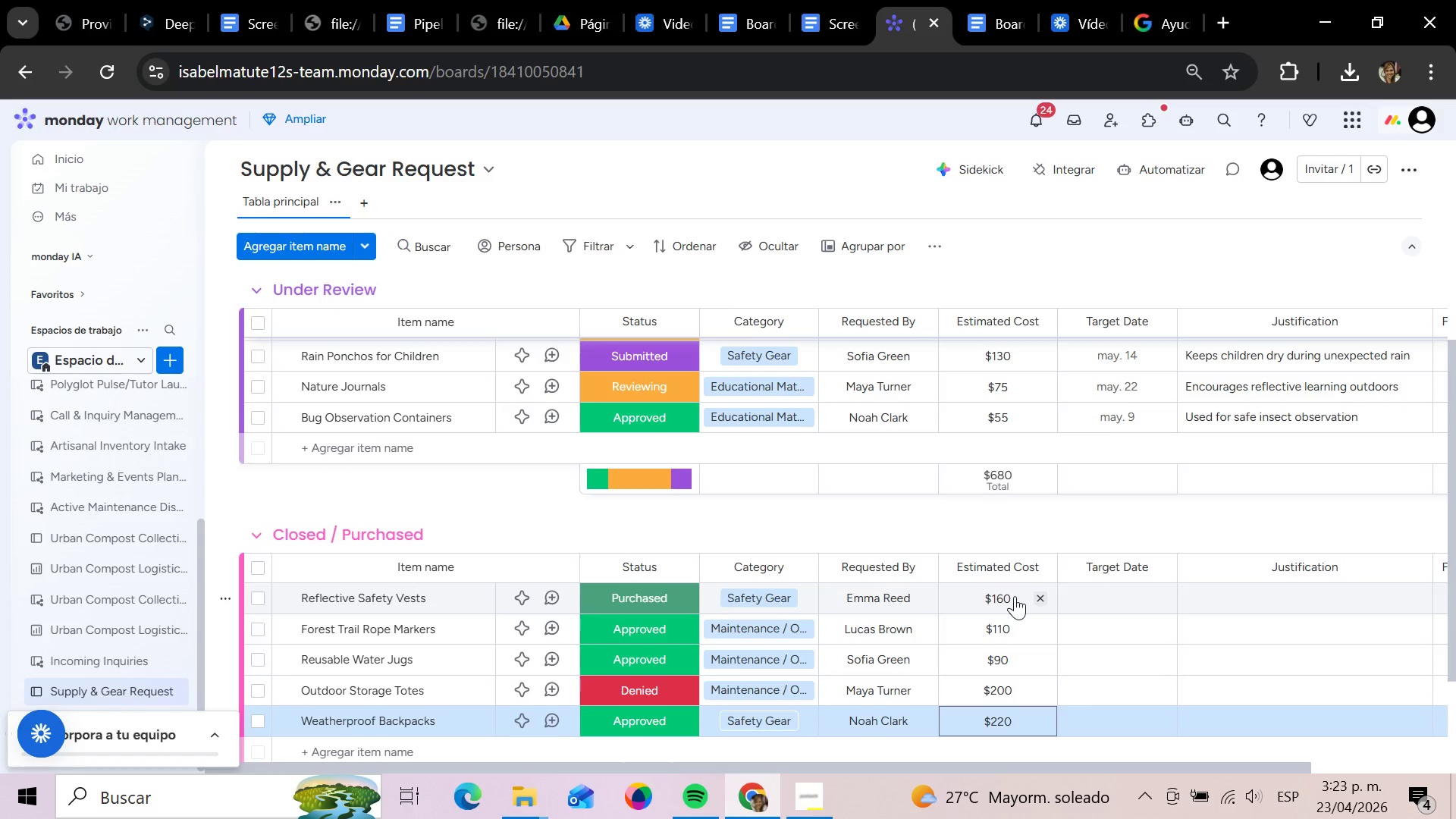 
key(ArrowRight)
 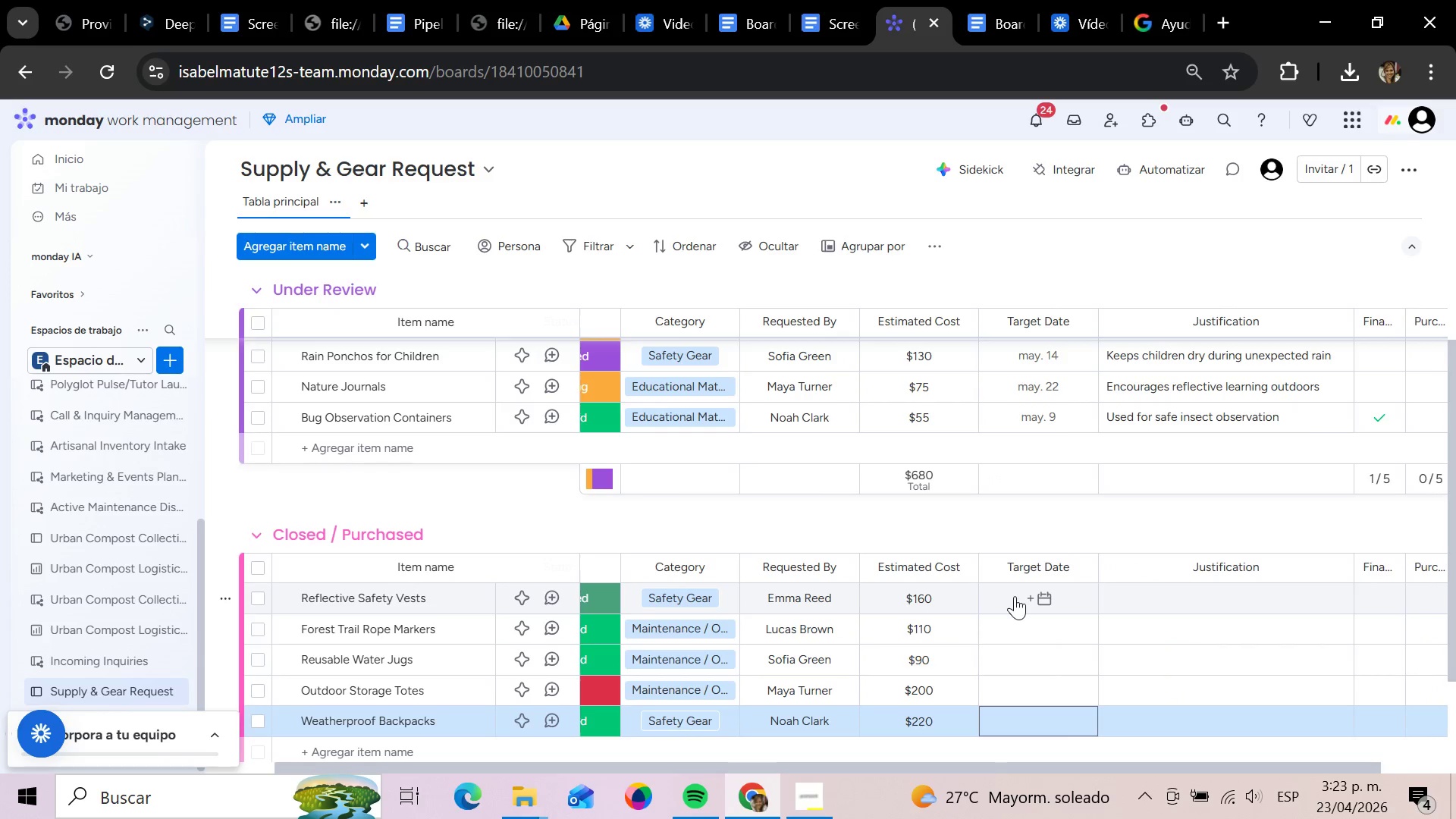 
key(ArrowUp)
 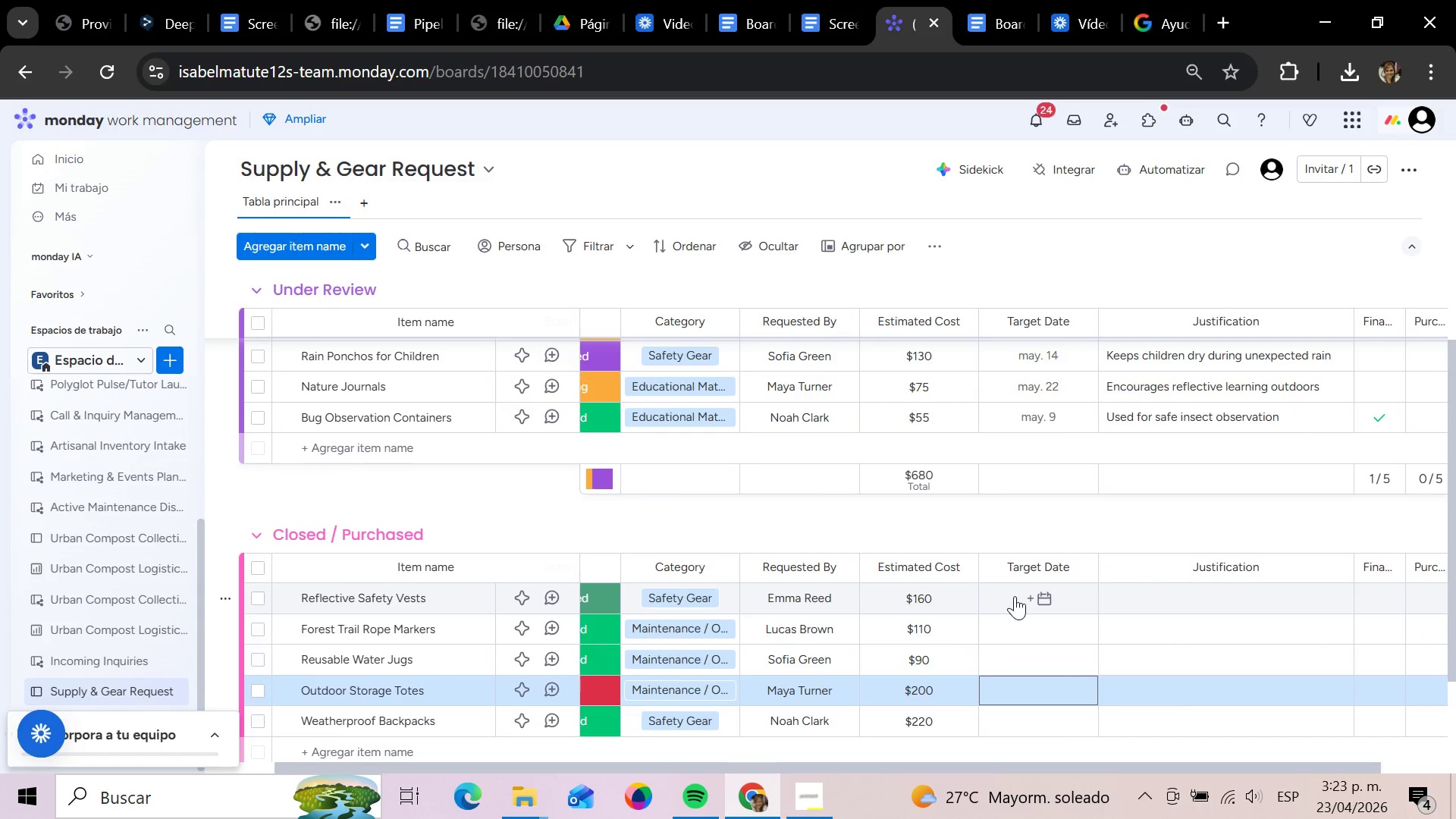 
key(ArrowUp)
 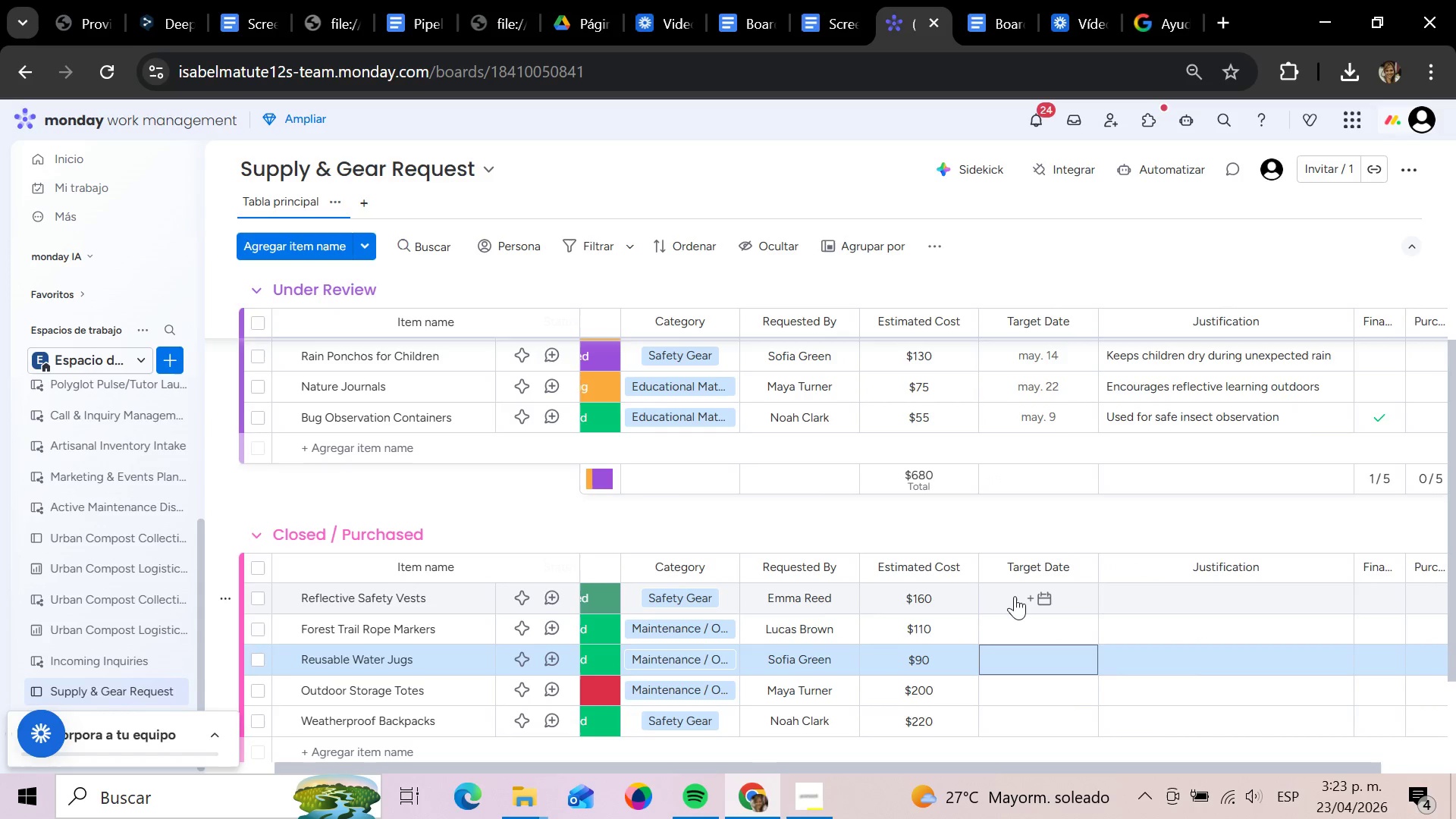 
key(ArrowUp)
 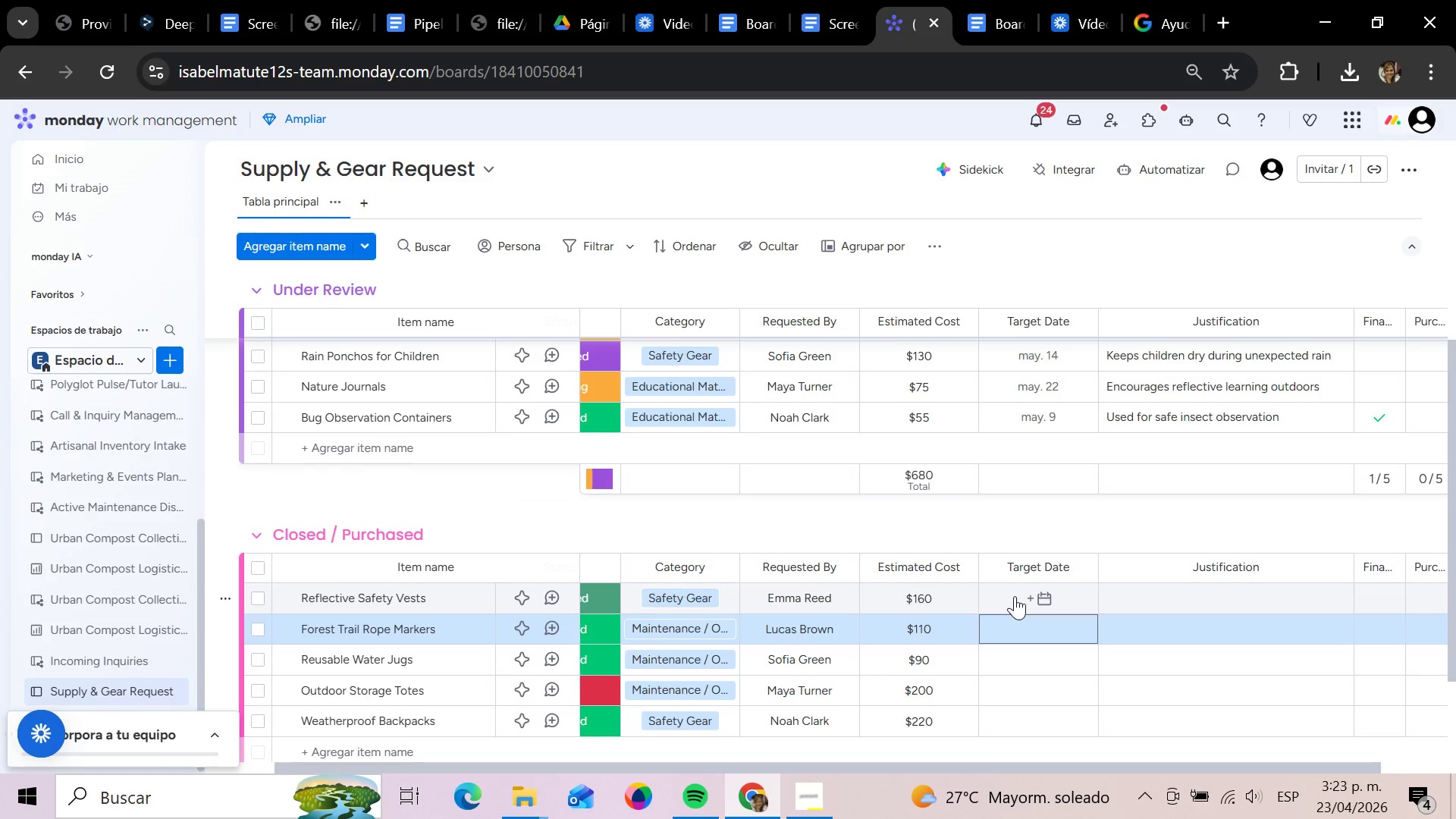 
key(ArrowRight)
 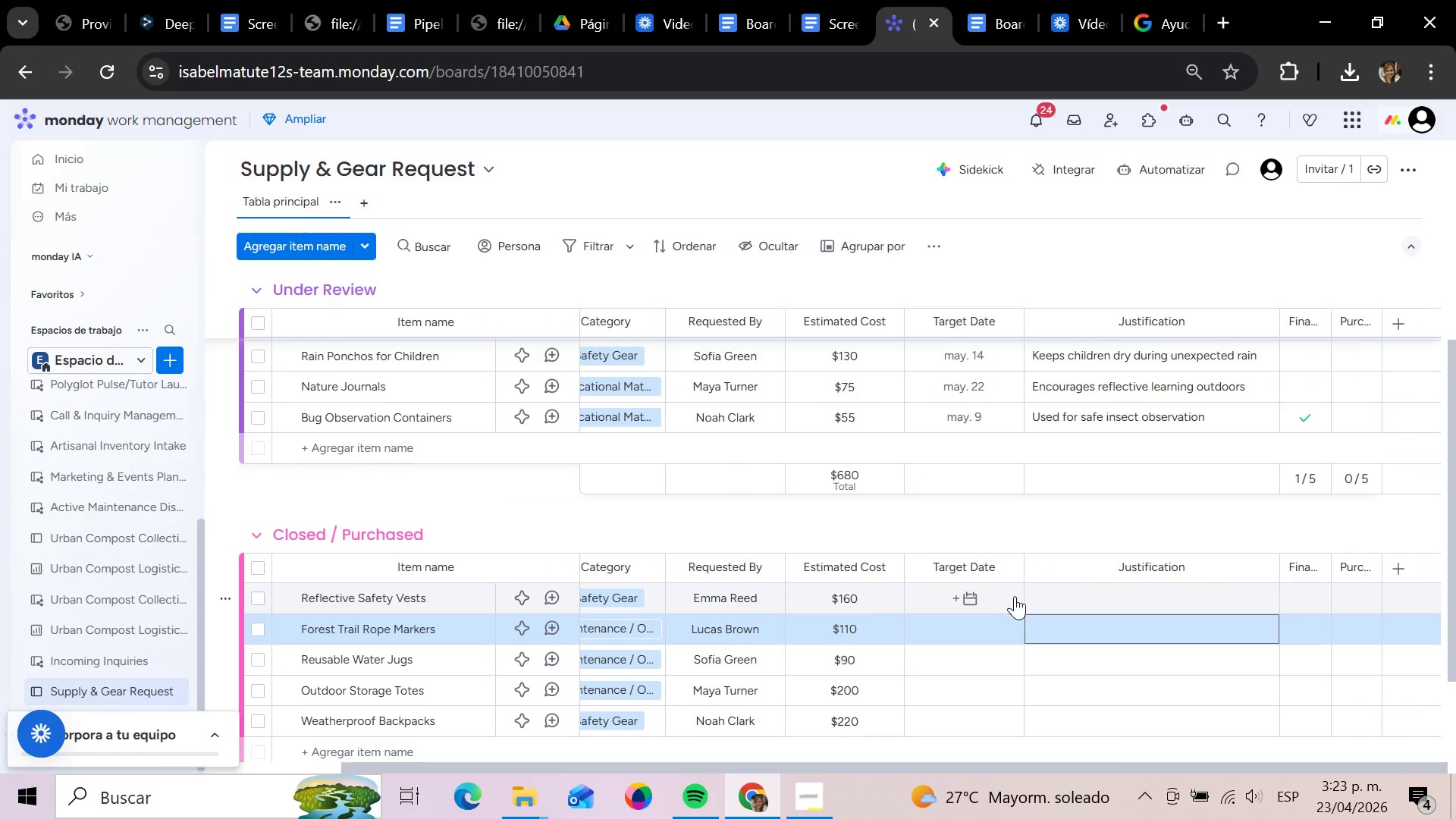 
key(ArrowLeft)
 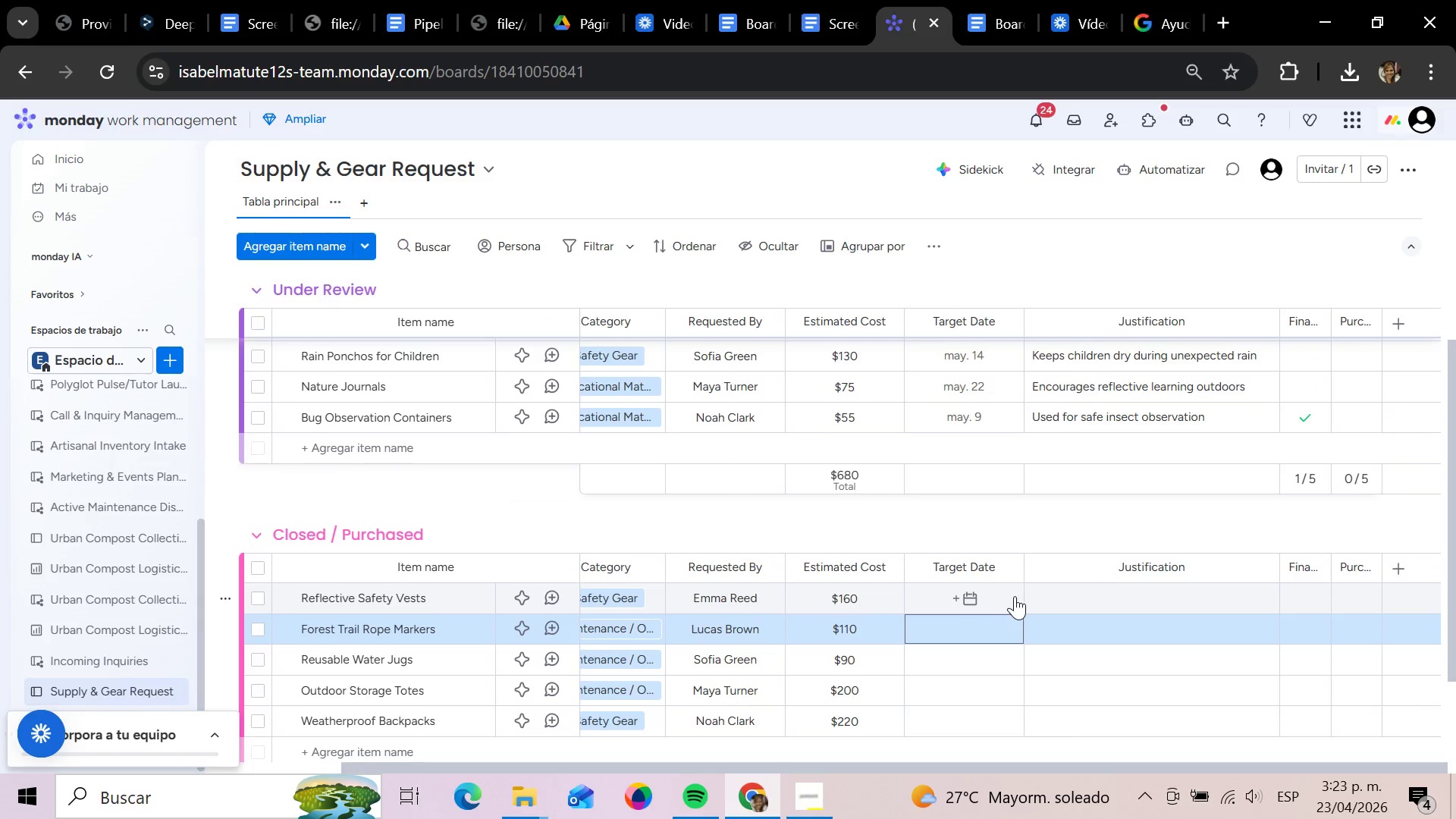 
key(ArrowUp)
 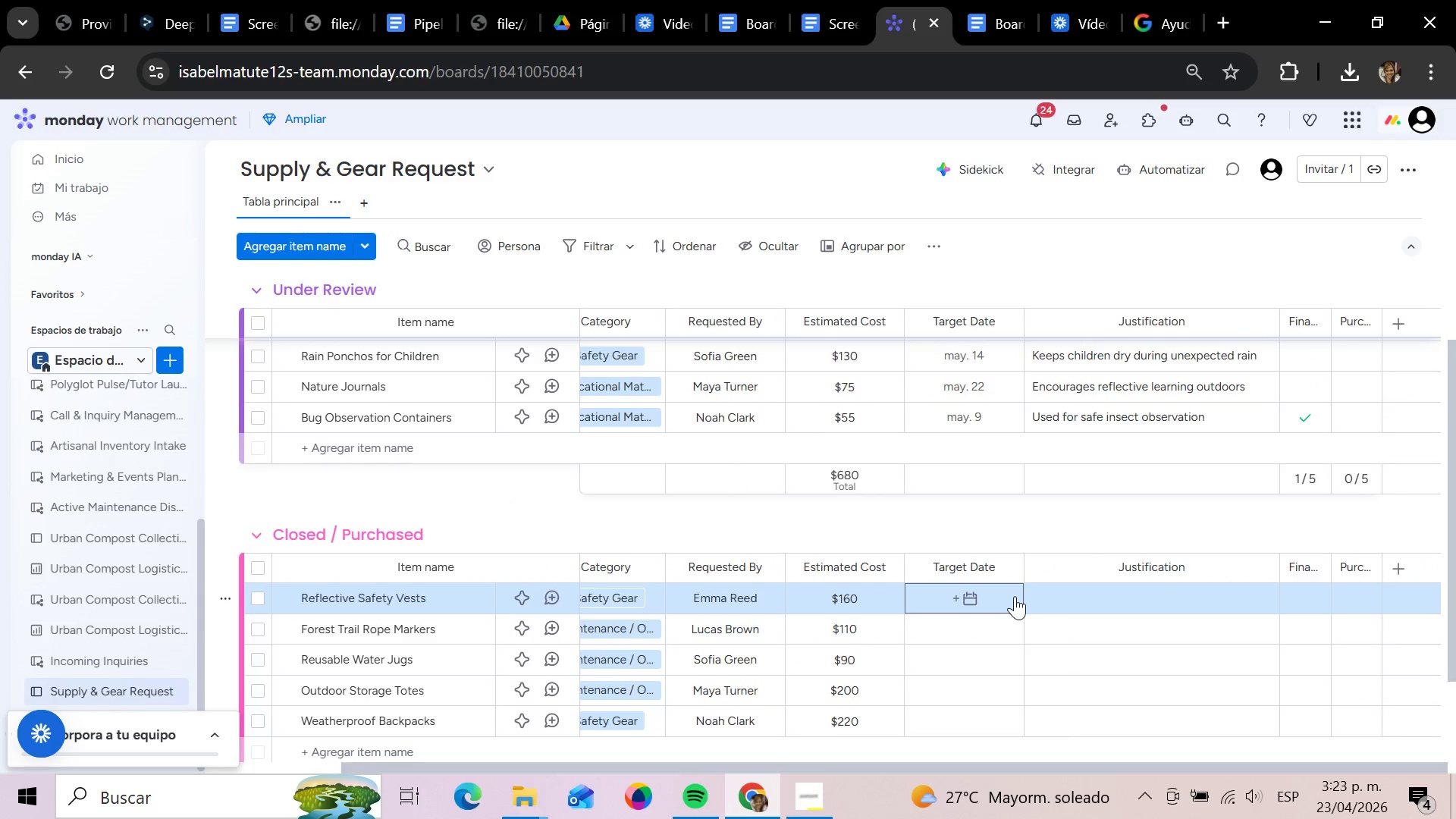 
key(Enter)
 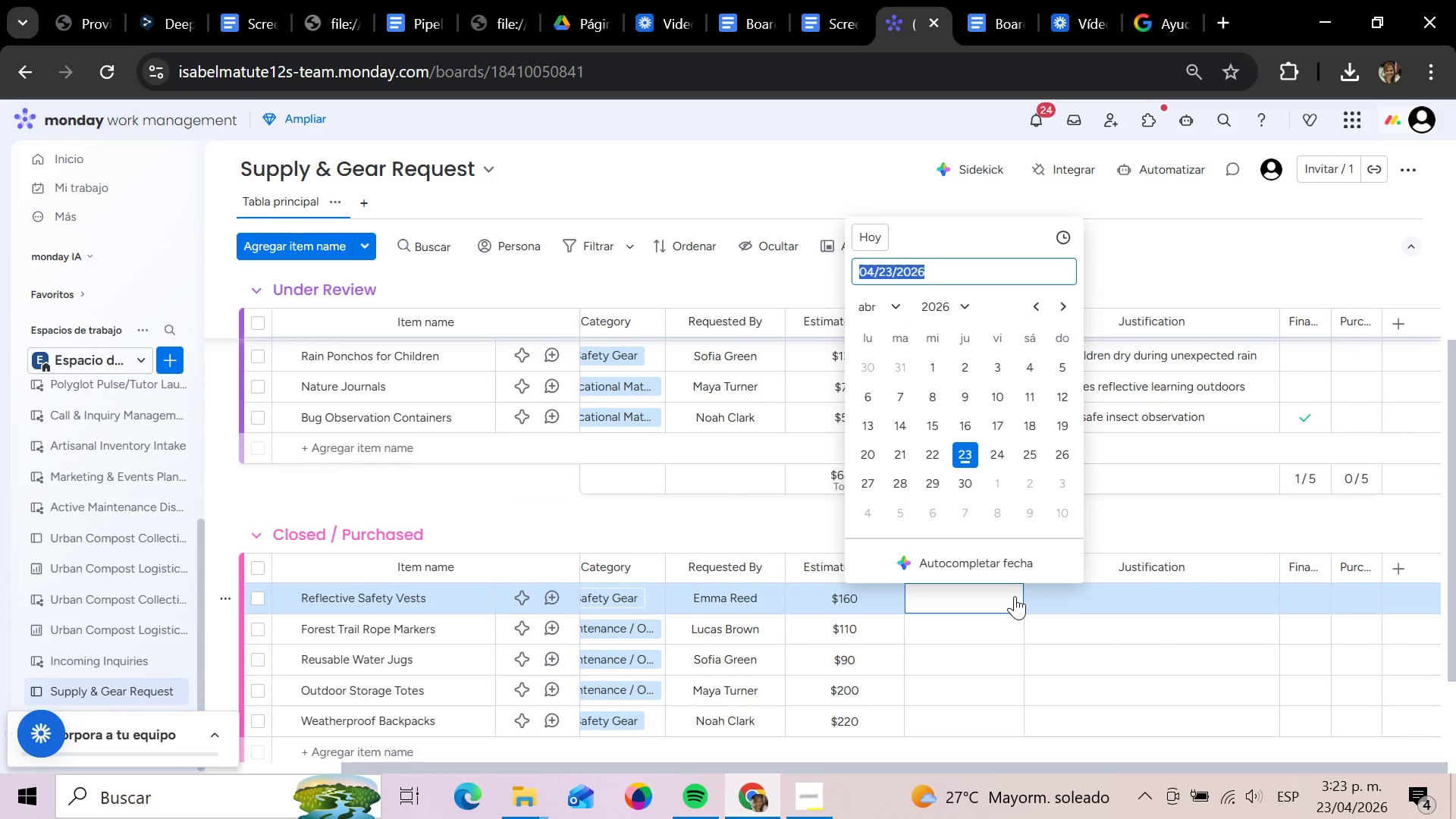 
key(Backspace)
type(2026 05 011)
key(Backspace)
 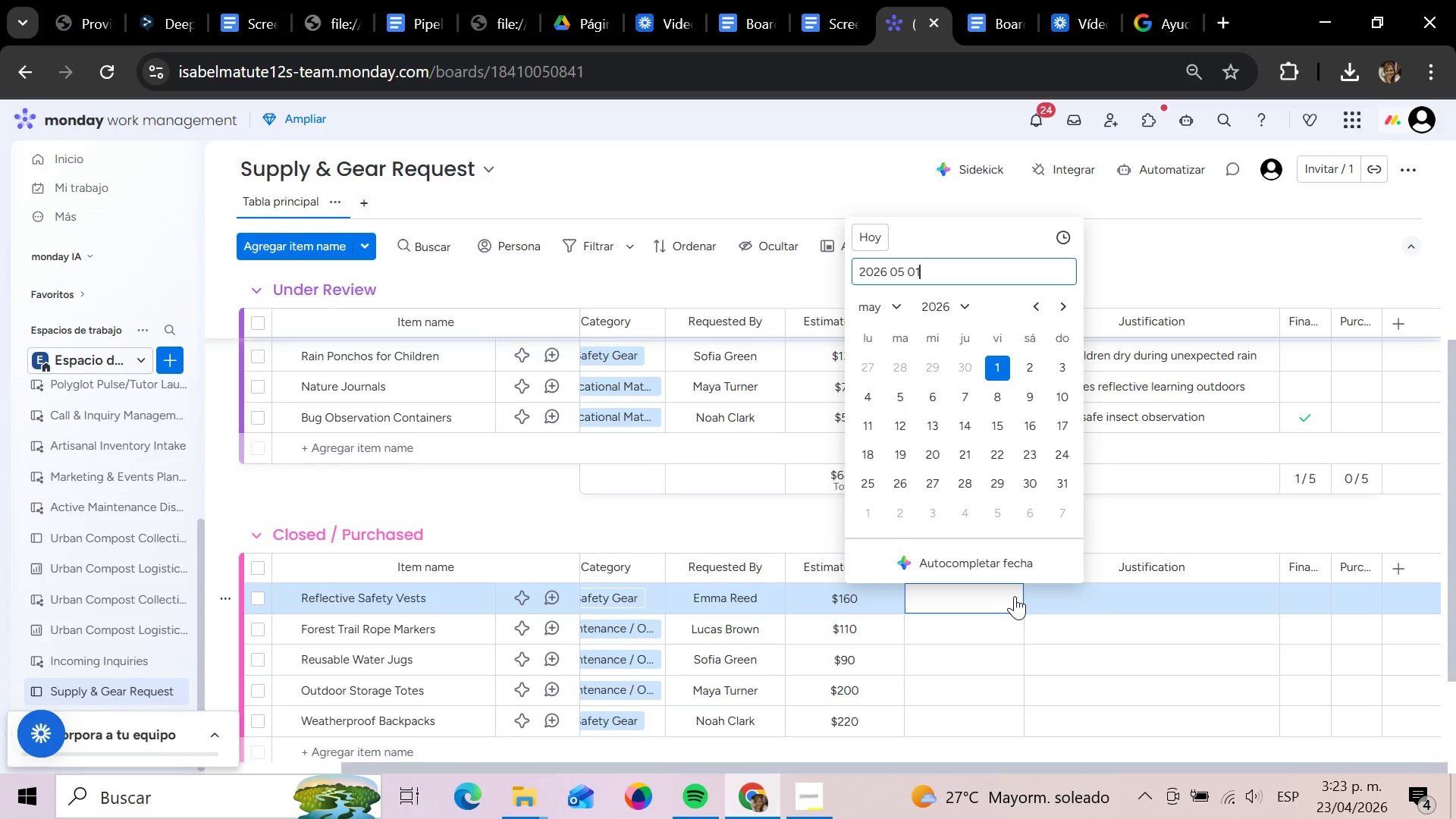 
key(Enter)
 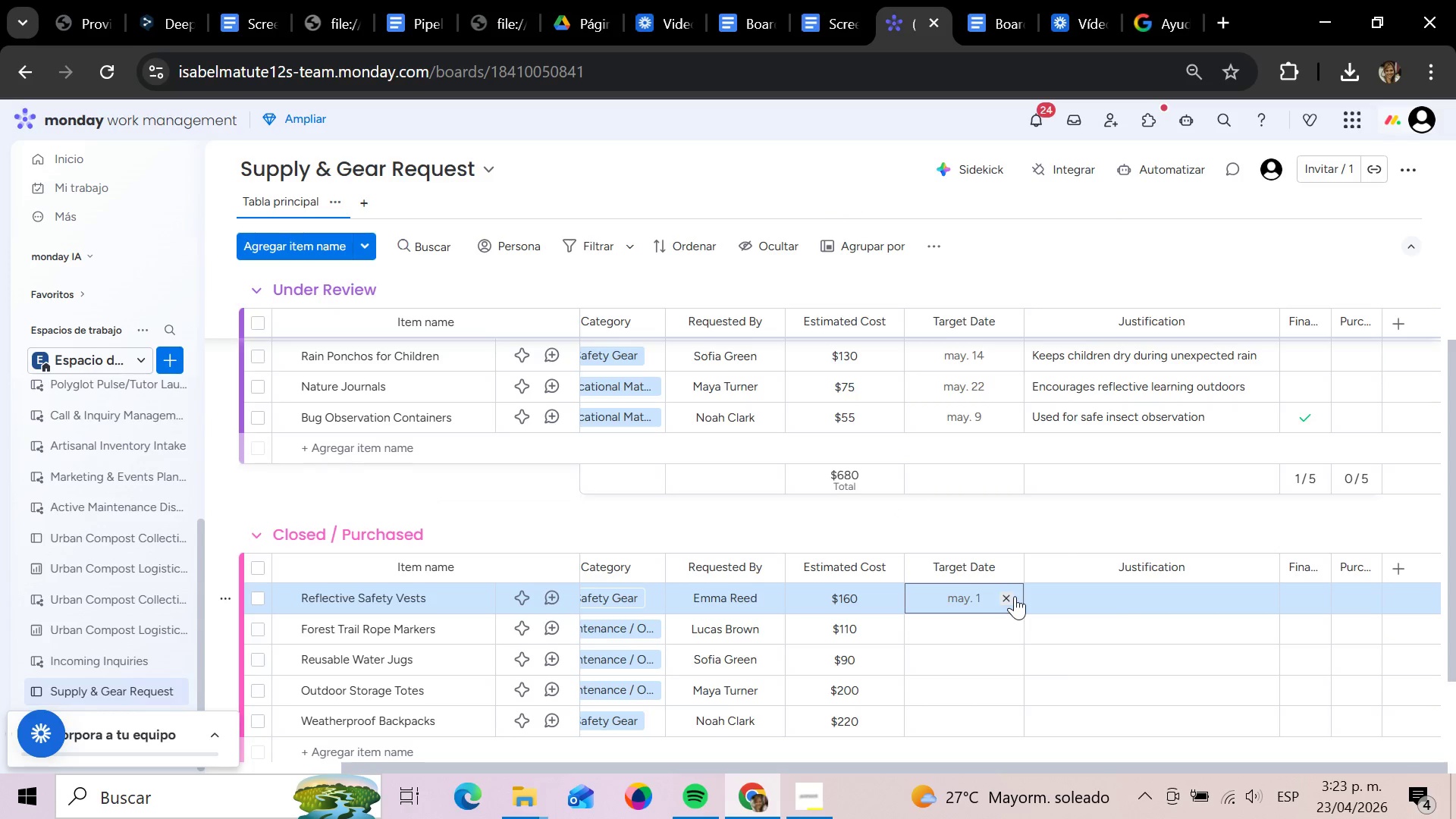 
key(ArrowDown)
 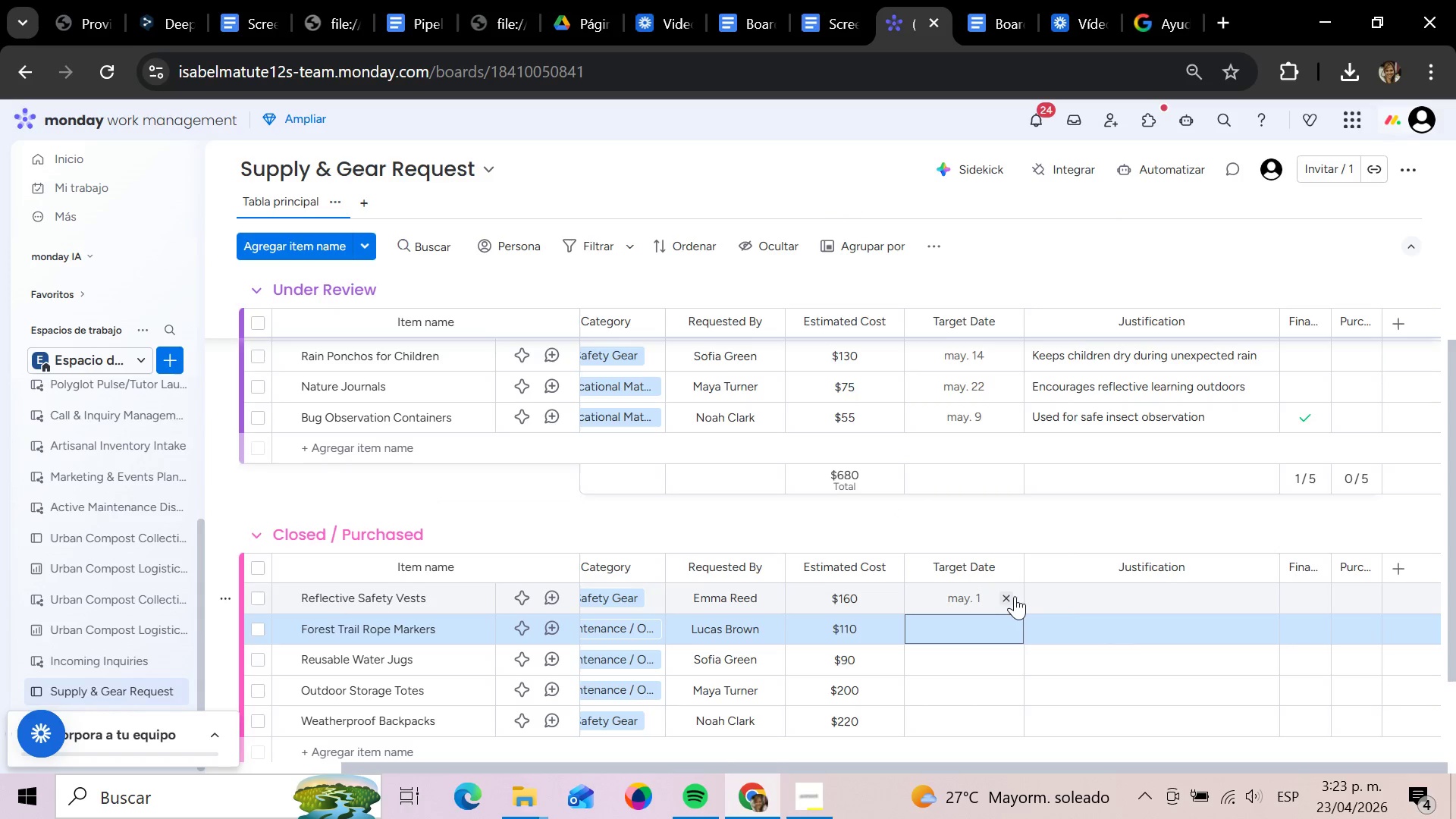 
key(Enter)
 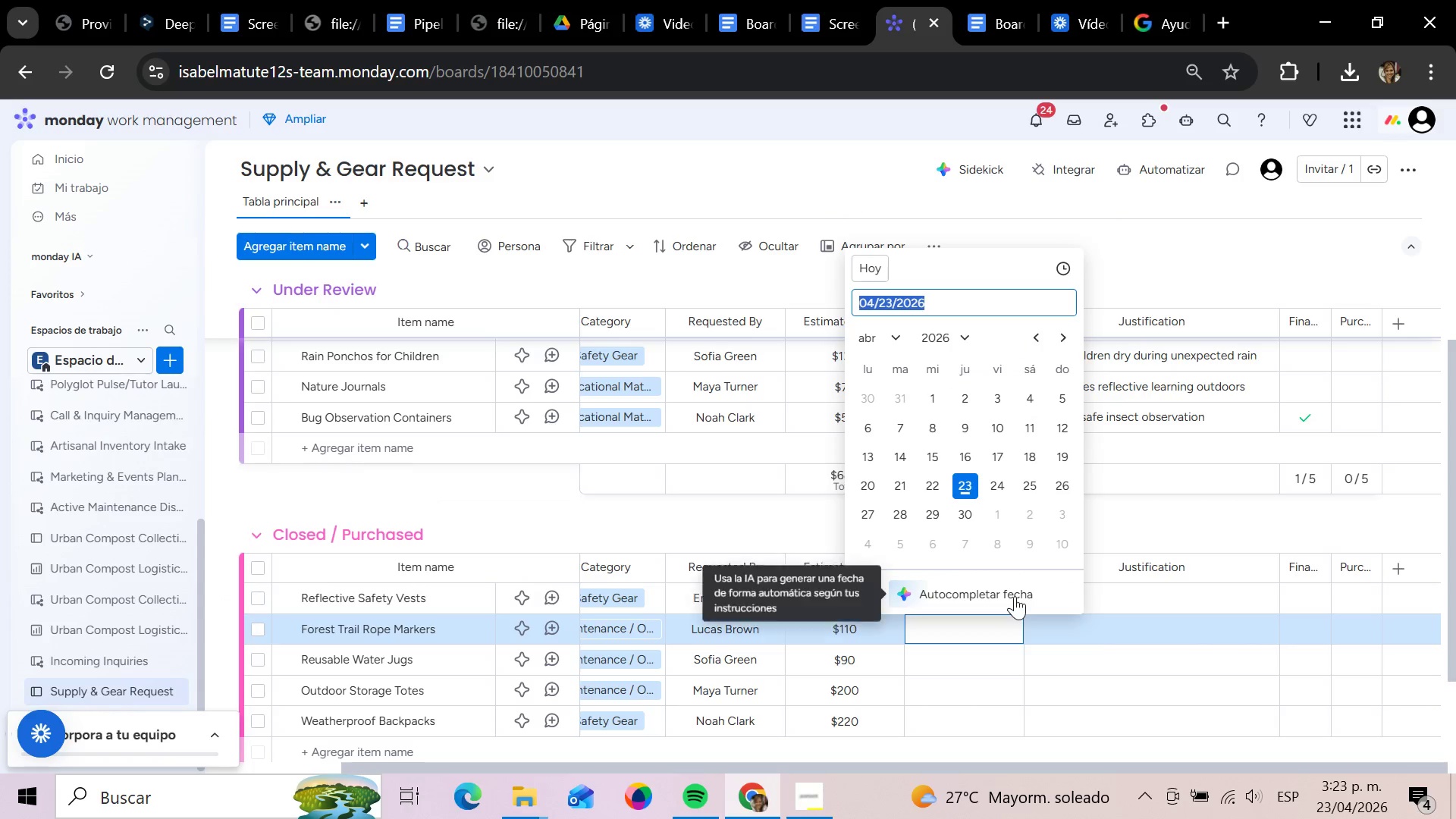 
type(2026 02)
key(Backspace)
type(50)
key(Backspace)
type( 05)
 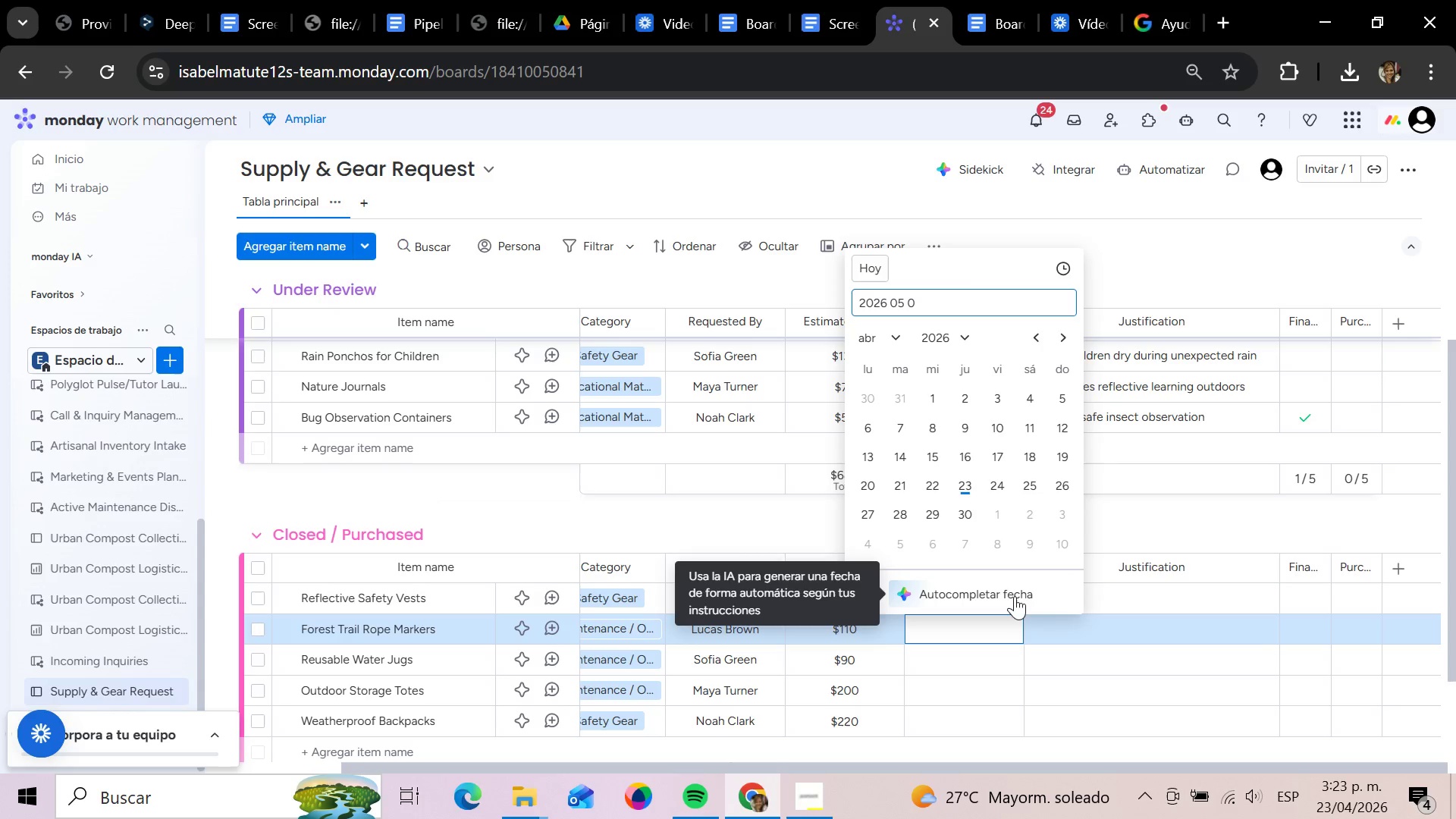 
key(Enter)
 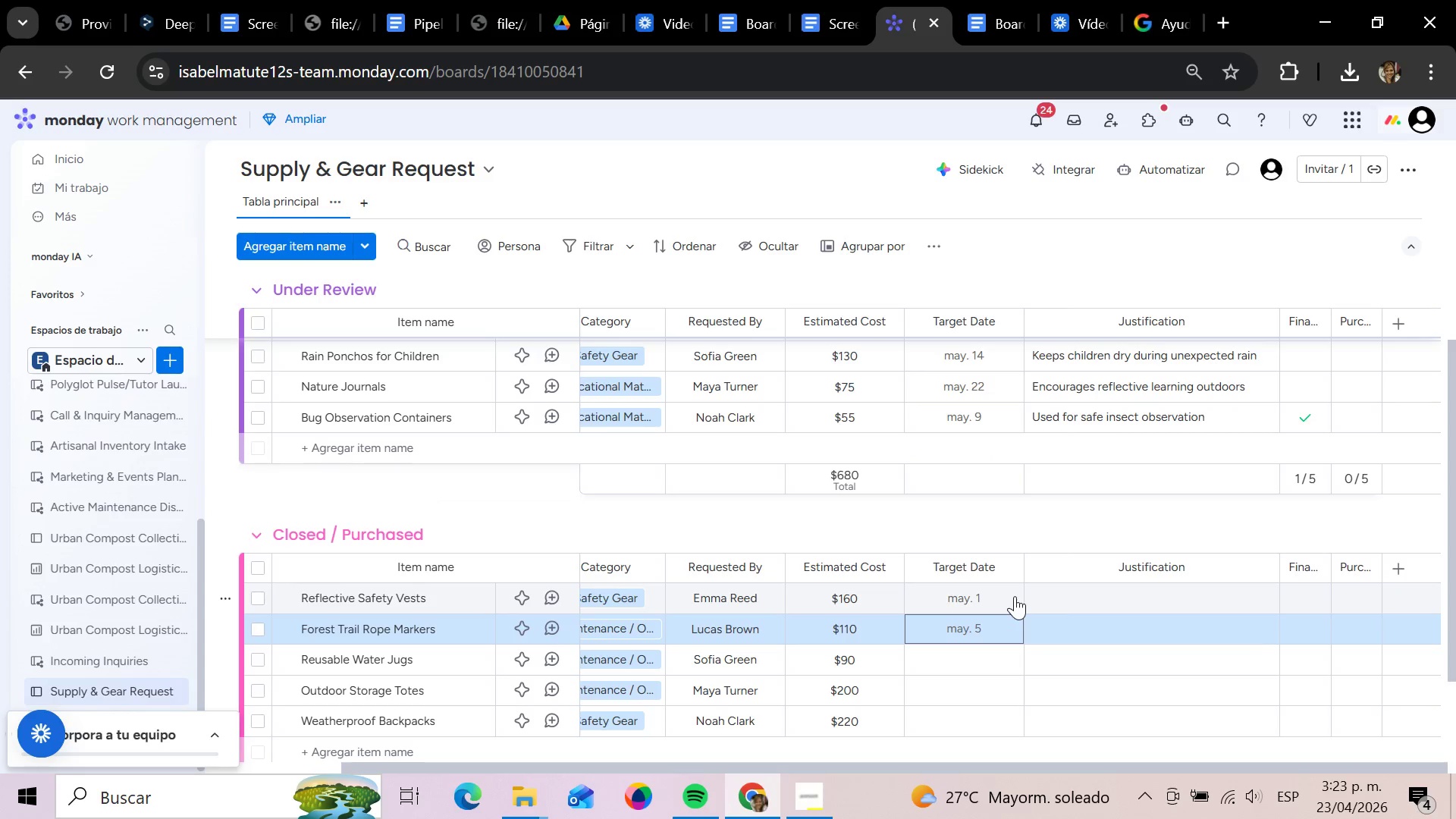 
key(ArrowDown)
 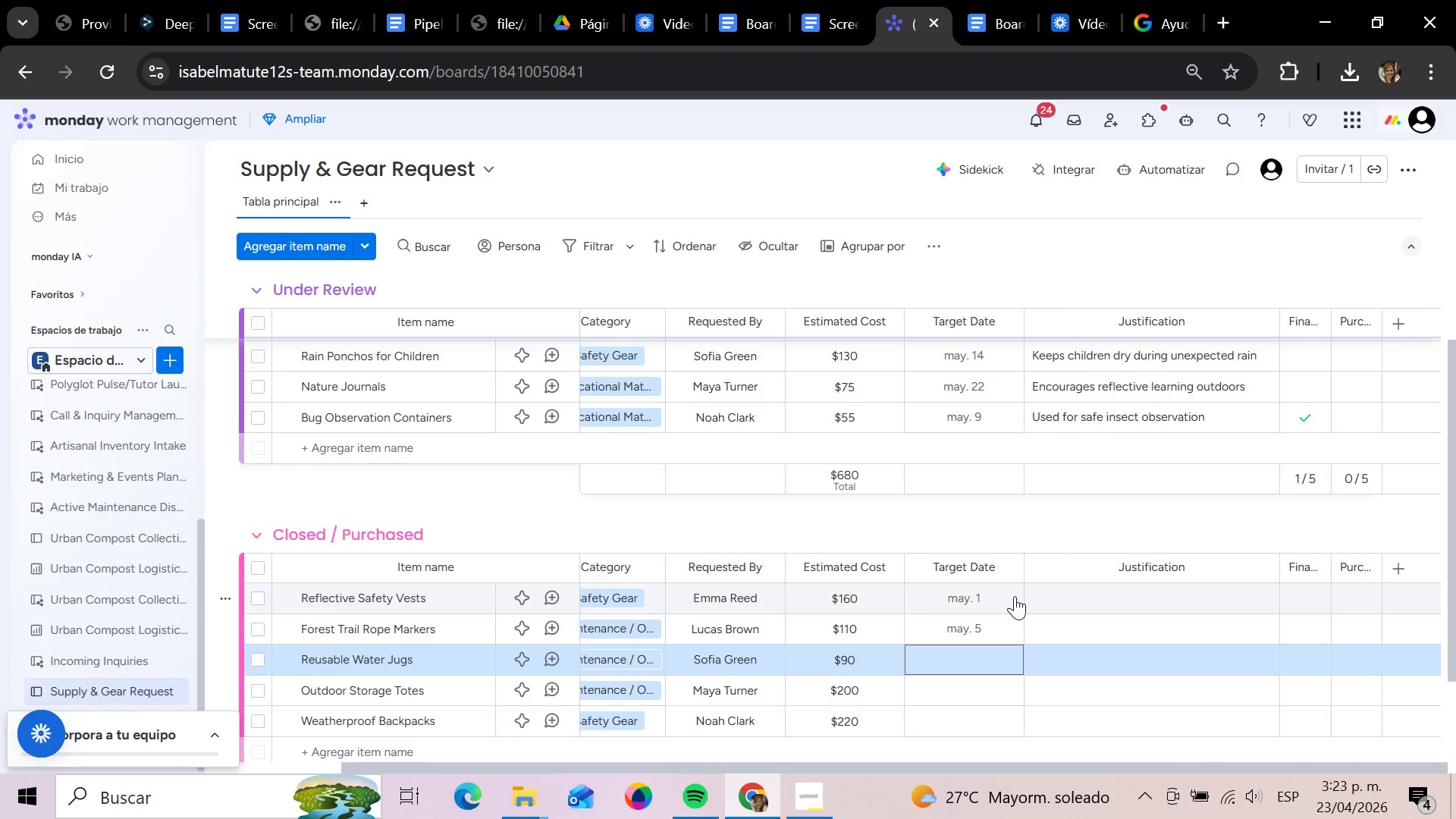 
key(Enter)
 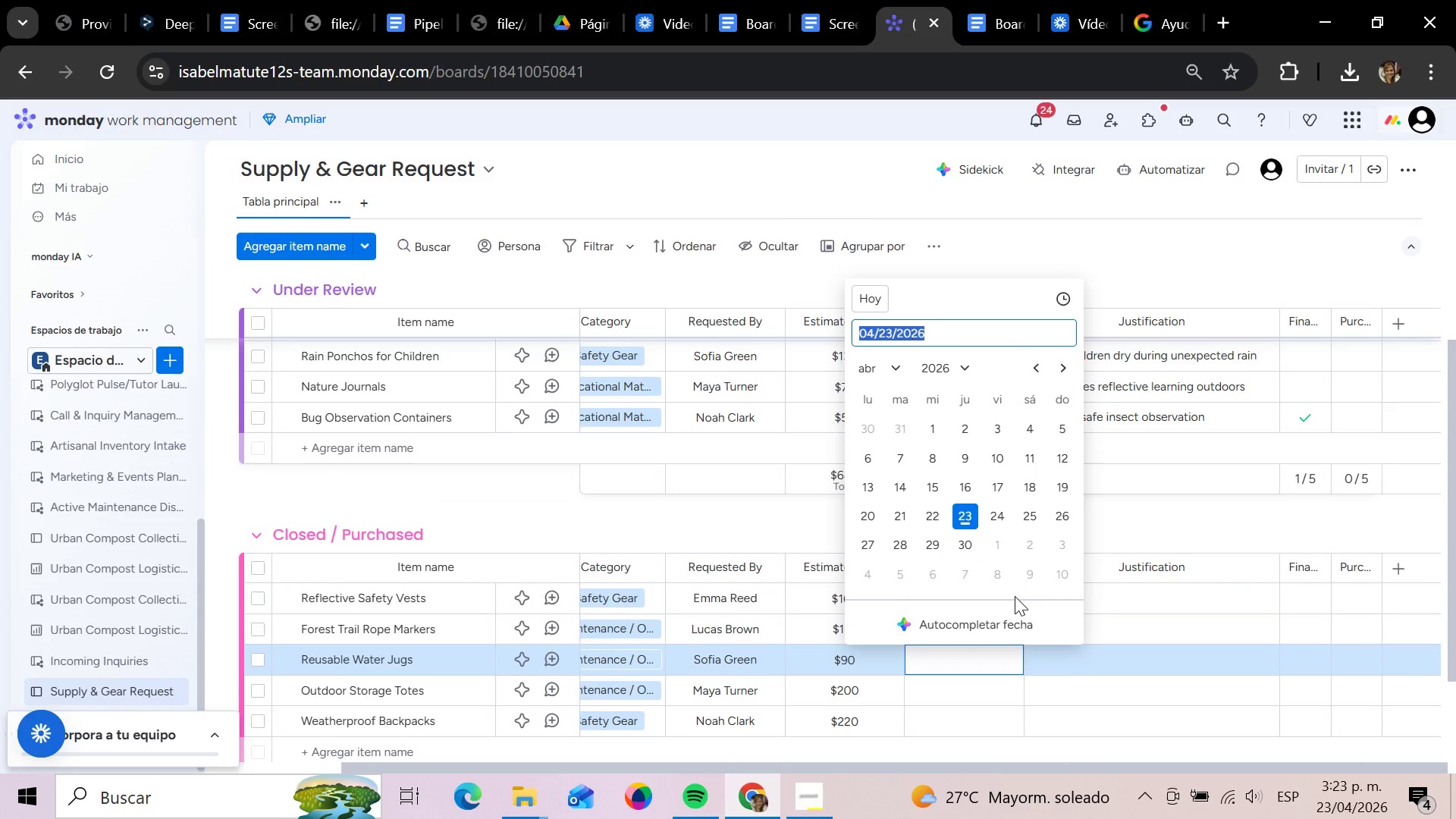 
type(0)
key(Backspace)
type(2026 05 03)
 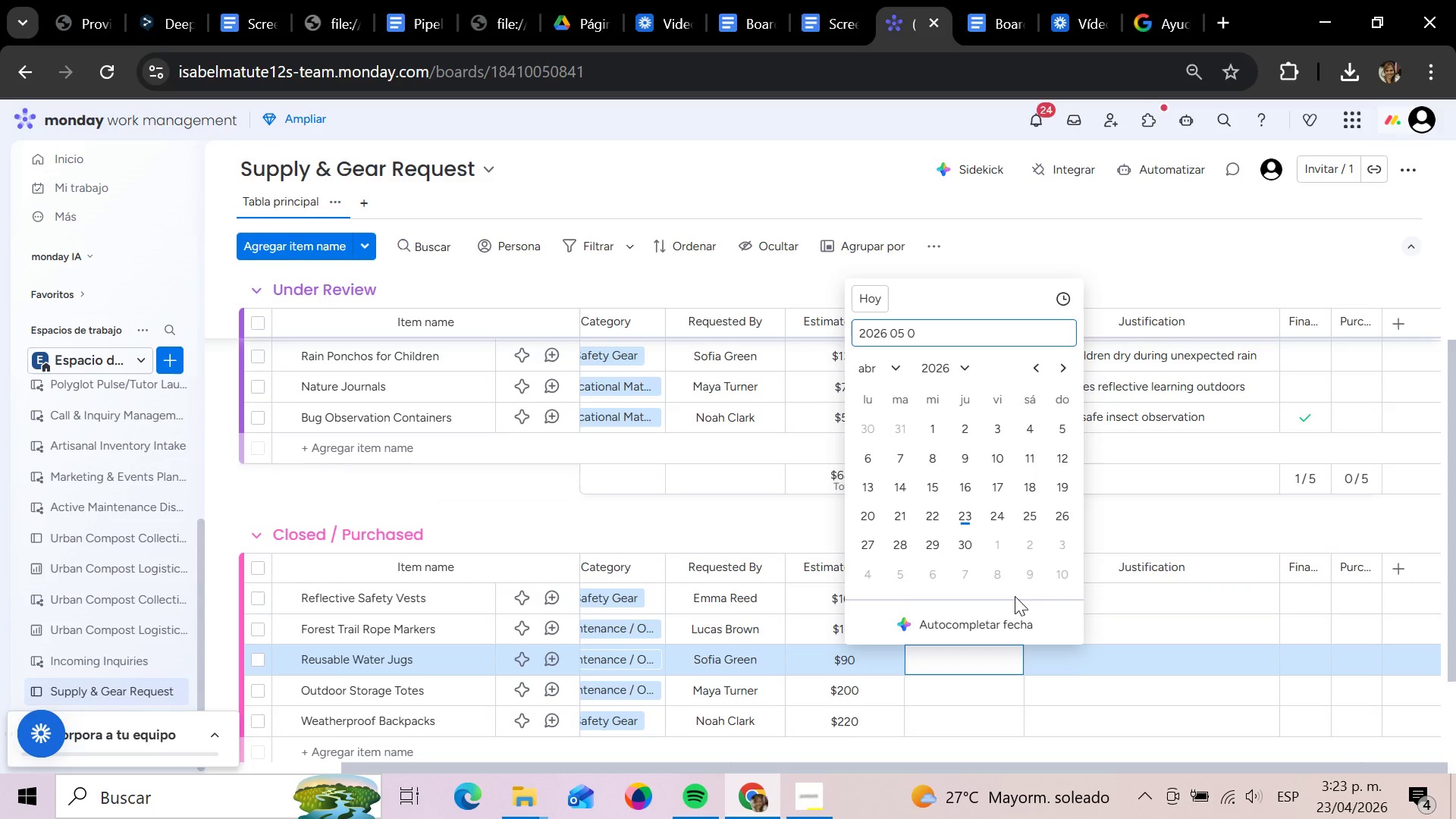 
key(Enter)
 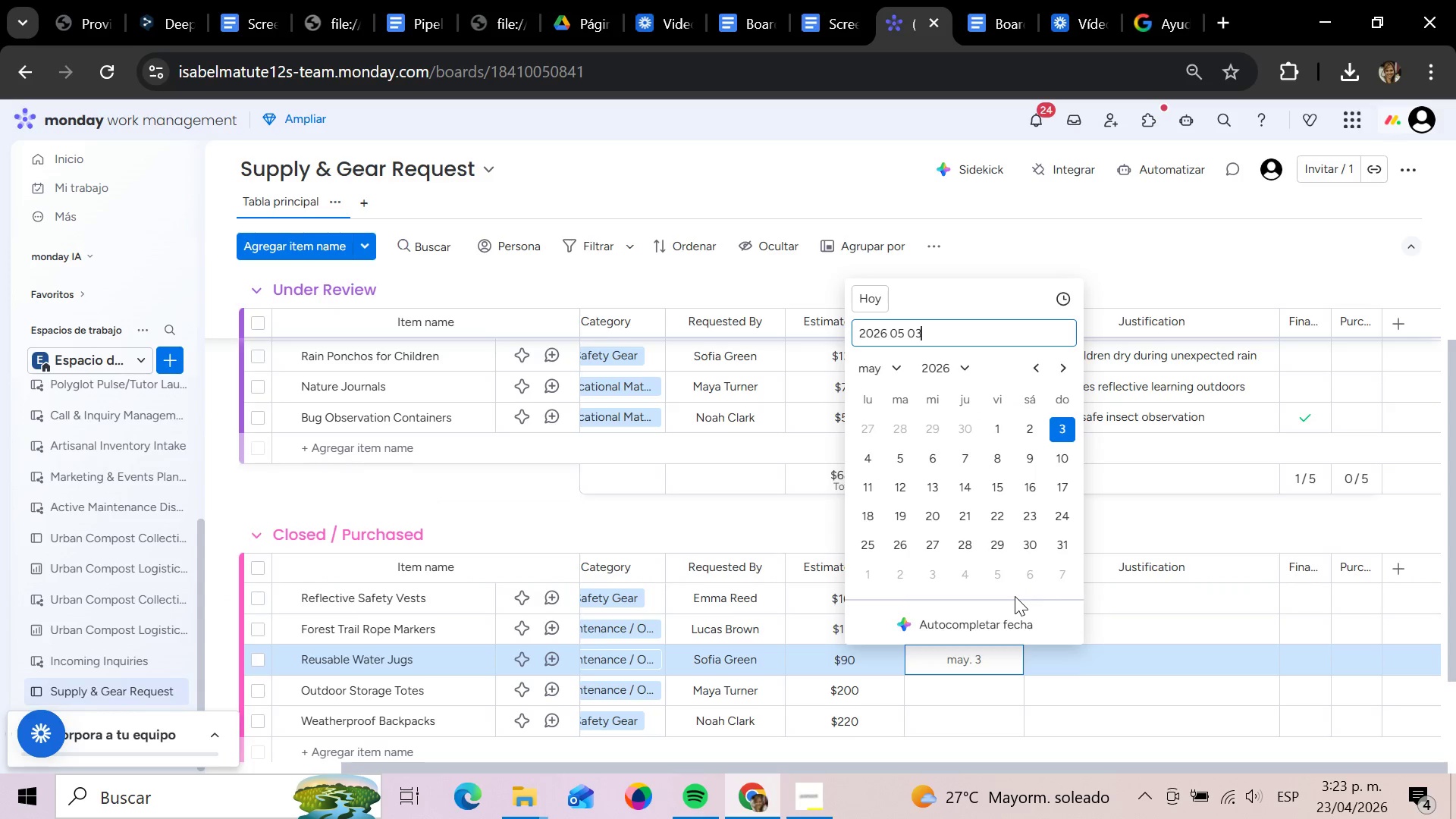 
key(ArrowDown)
 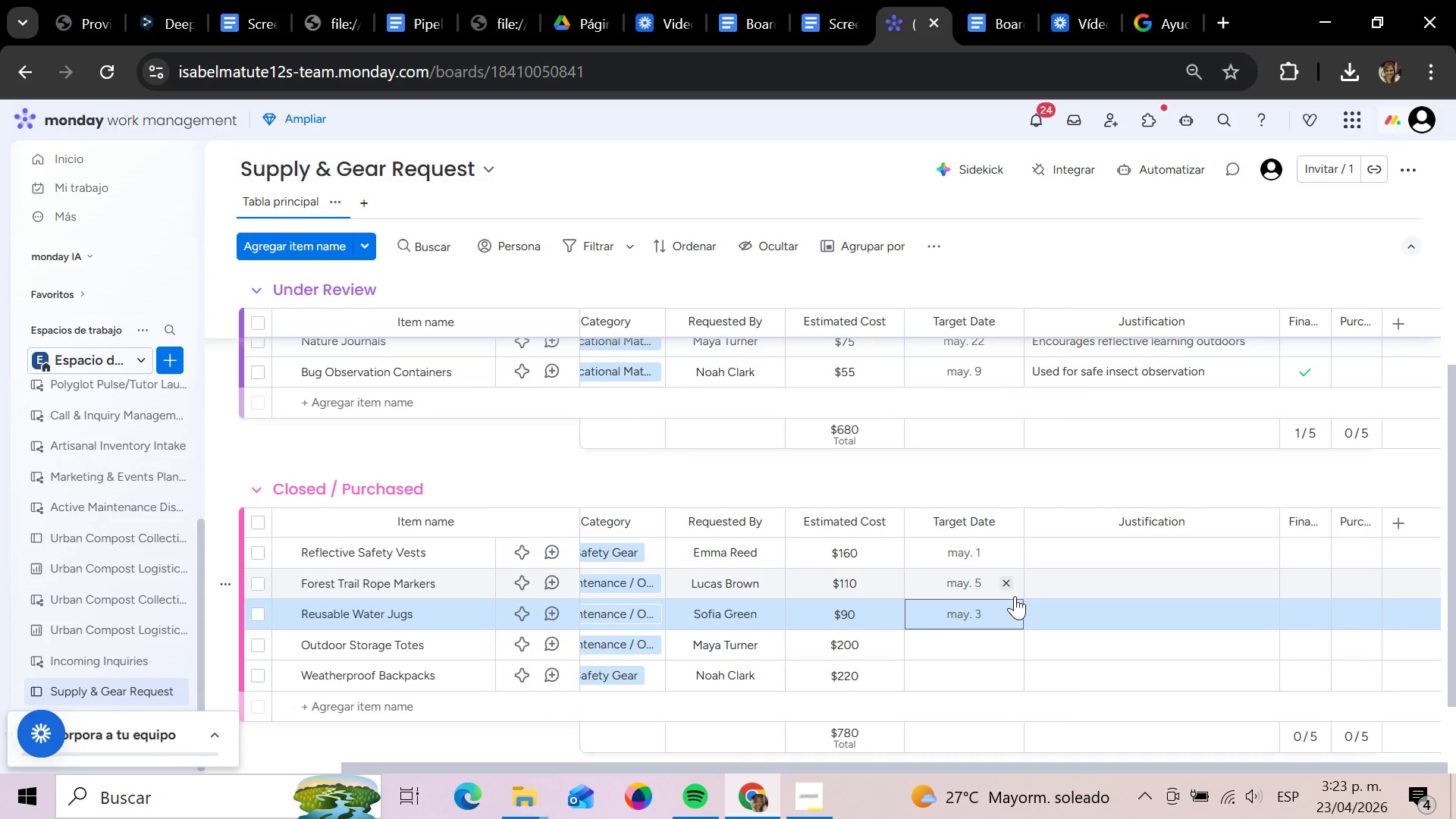 
key(ArrowDown)
 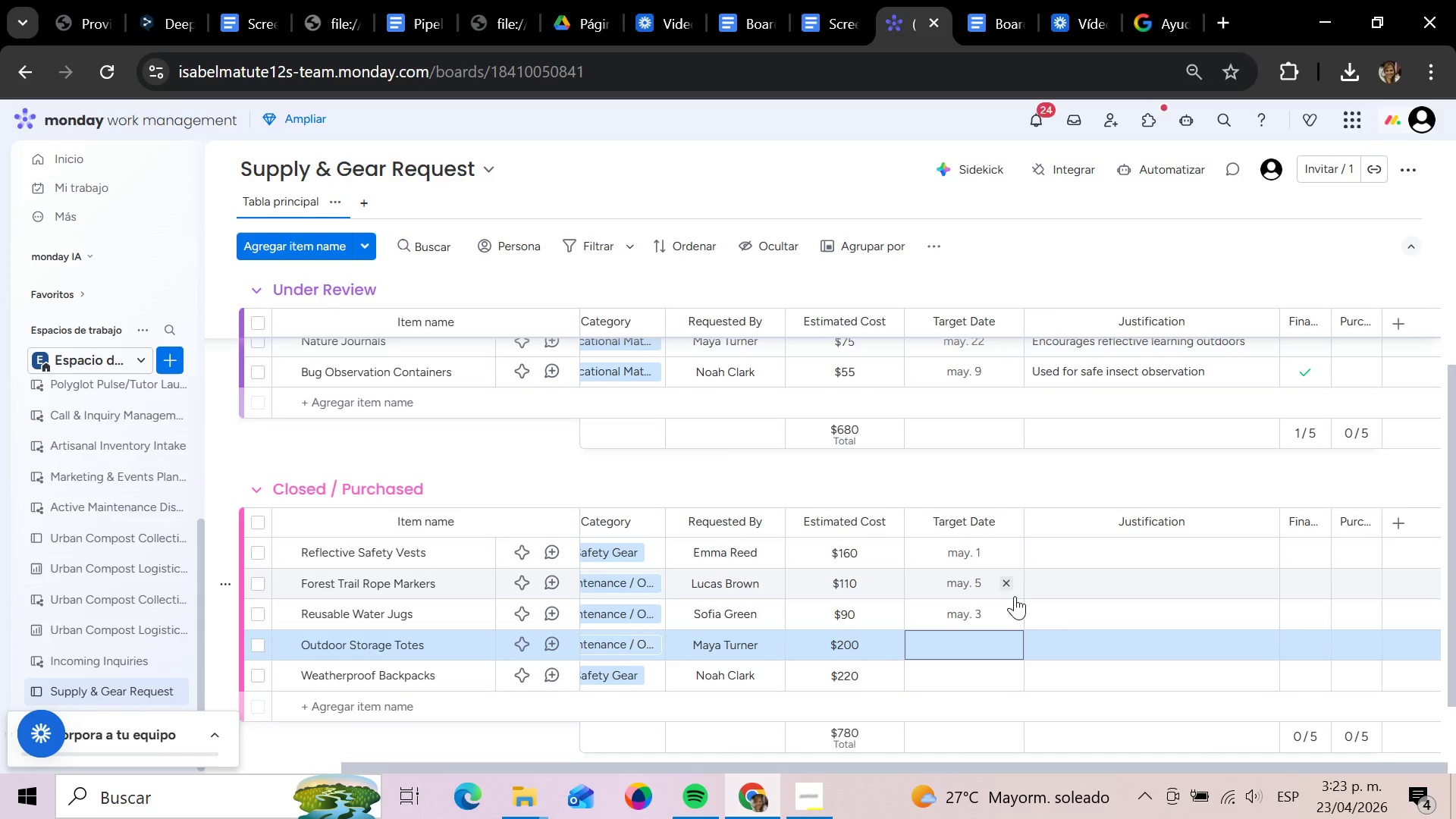 
key(Enter)
 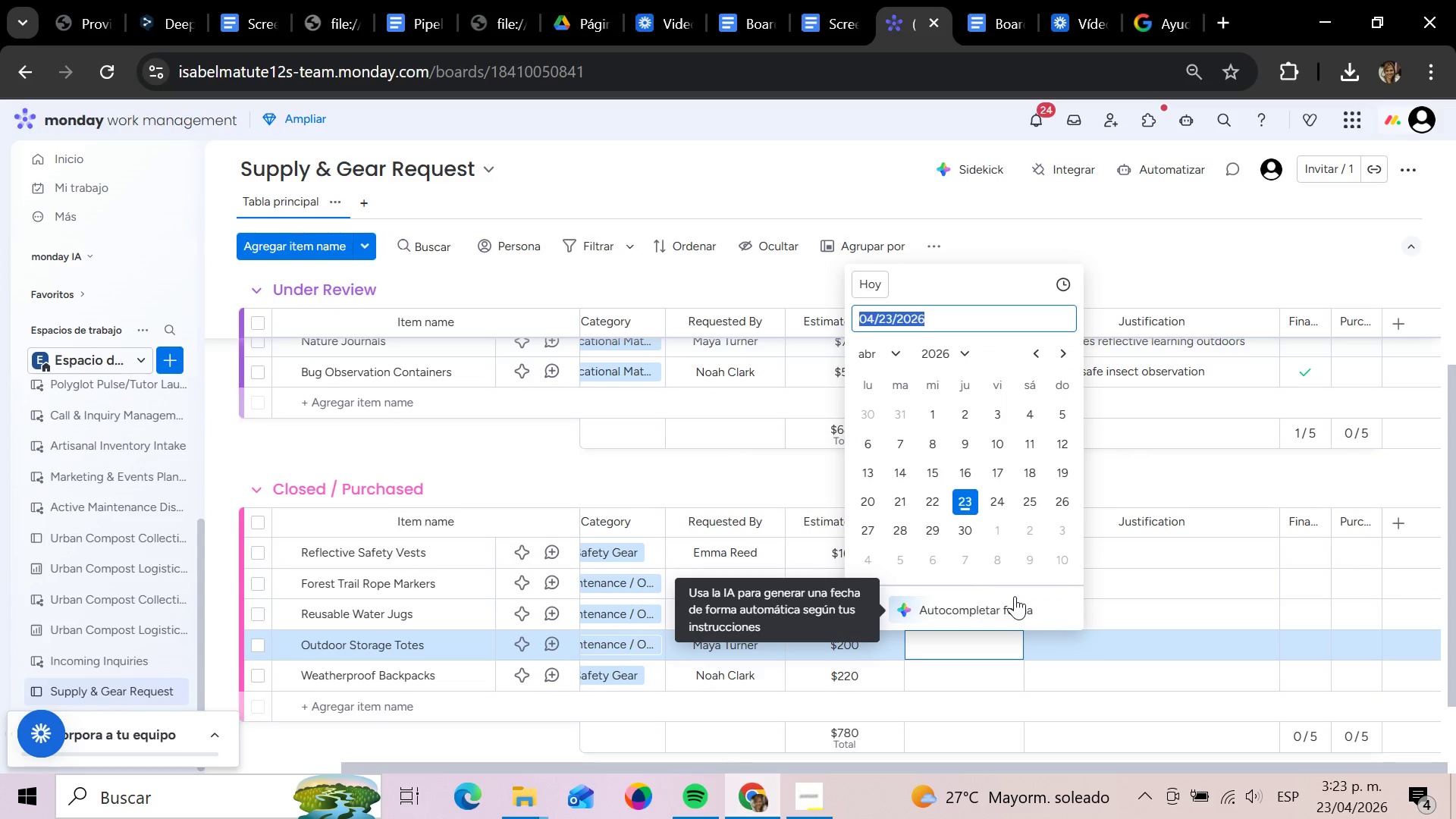 
key(Backspace)
type(2026 05 11)
 